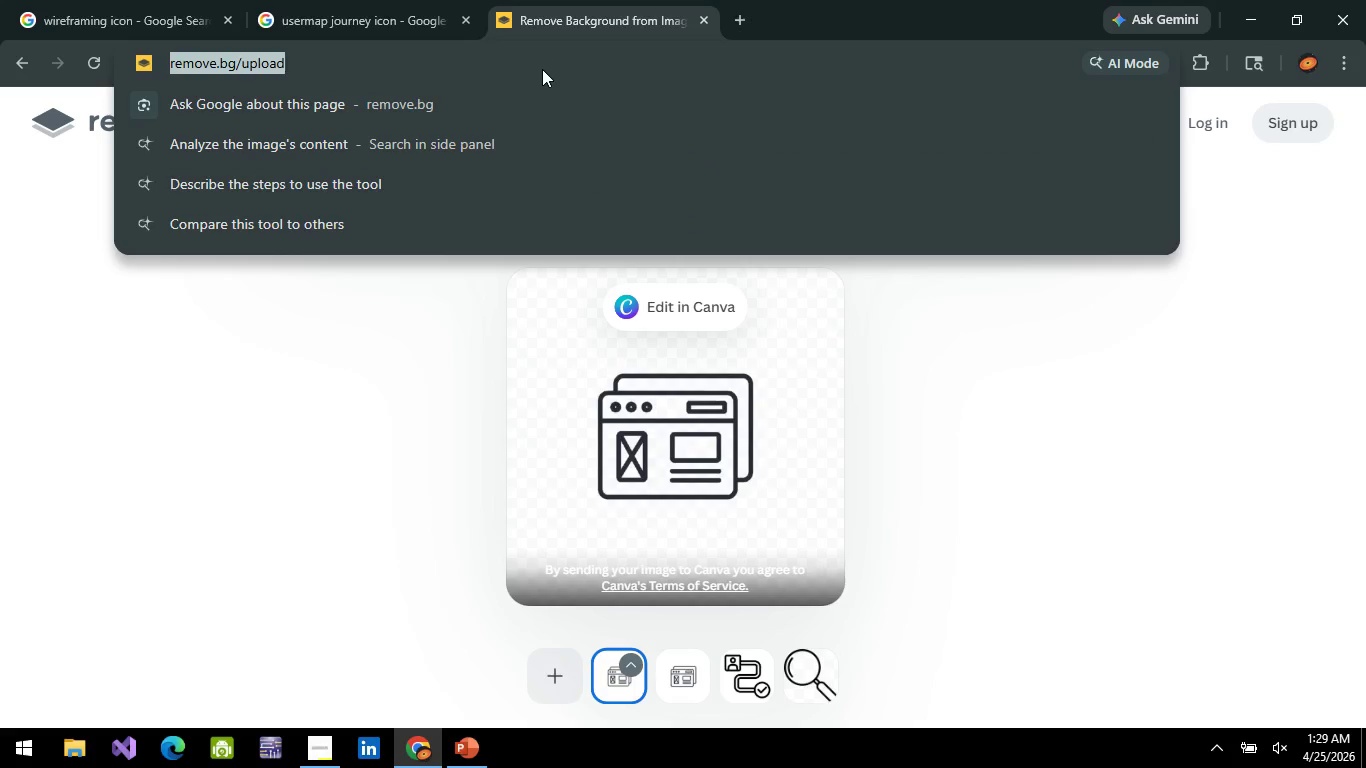 
type(visual ui design)
 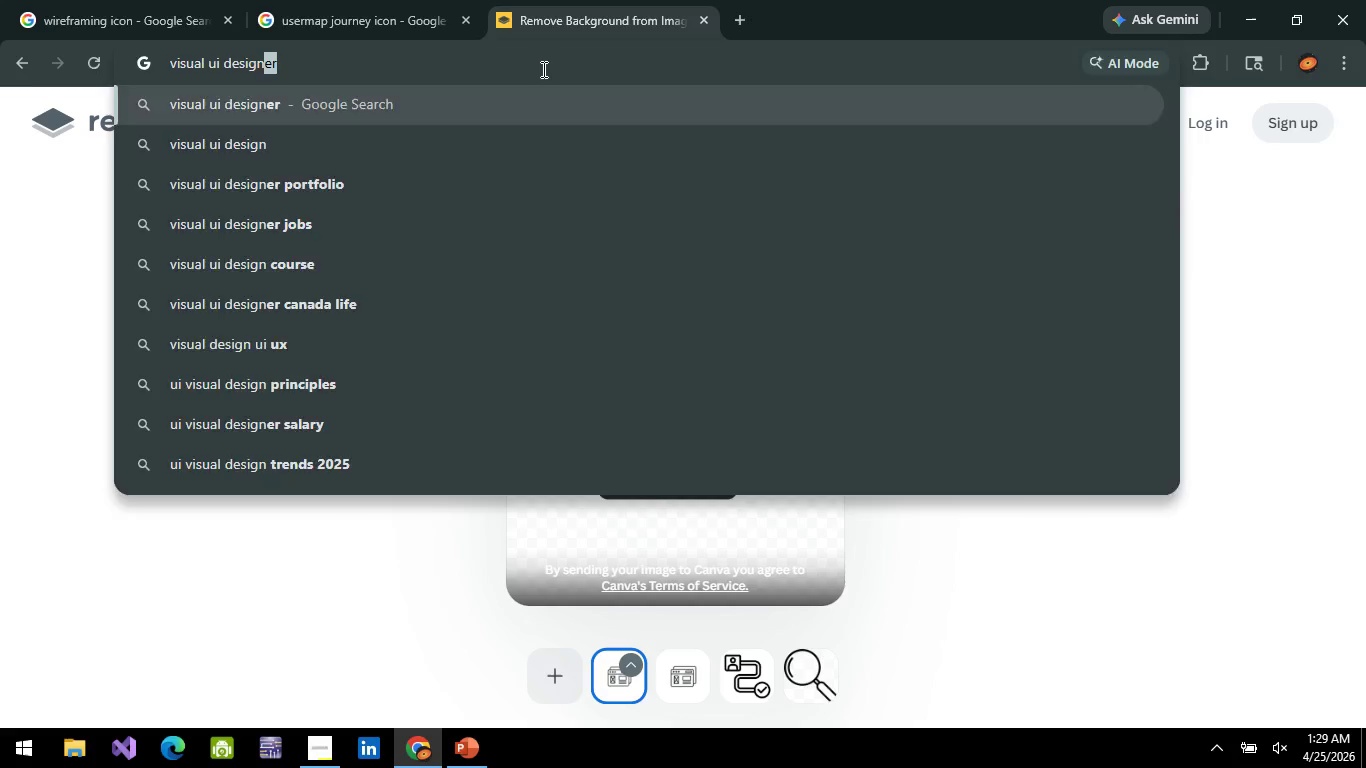 
key(Enter)
 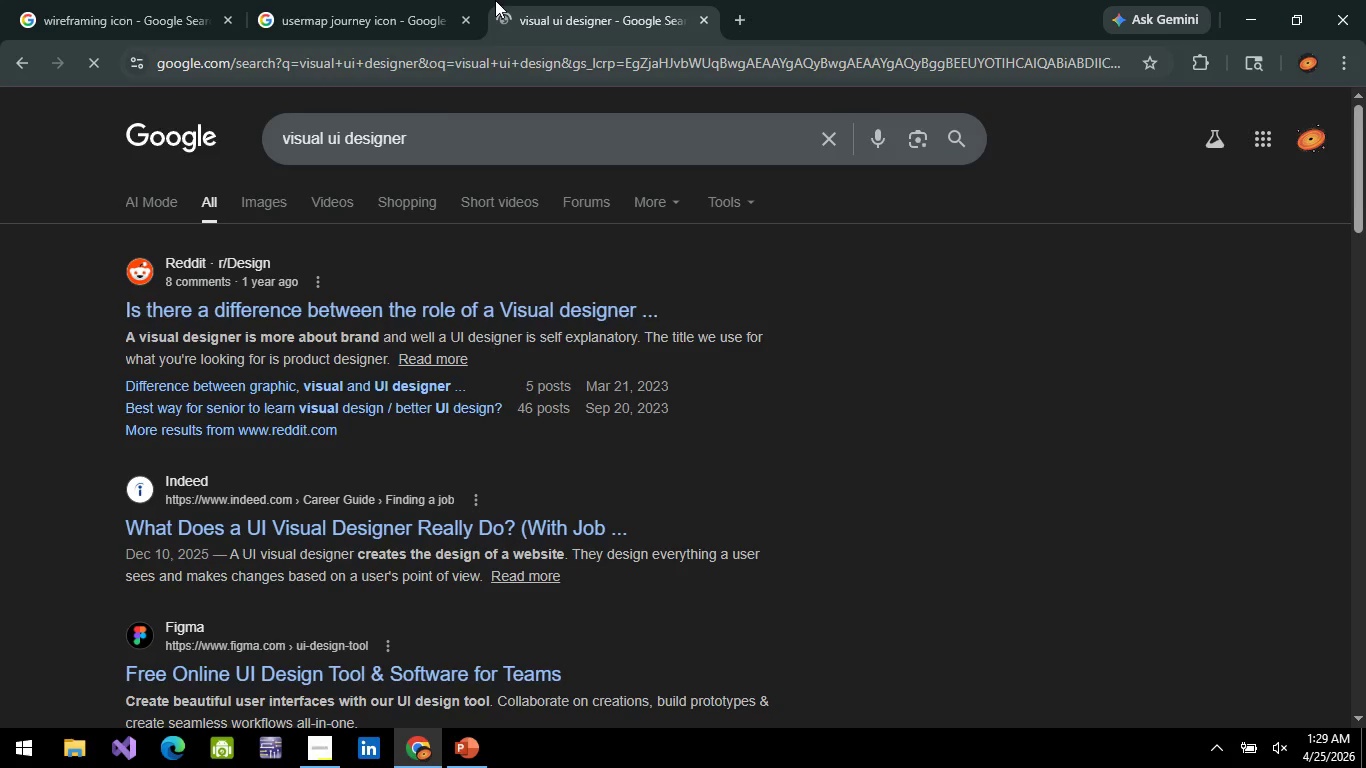 
left_click([467, 130])
 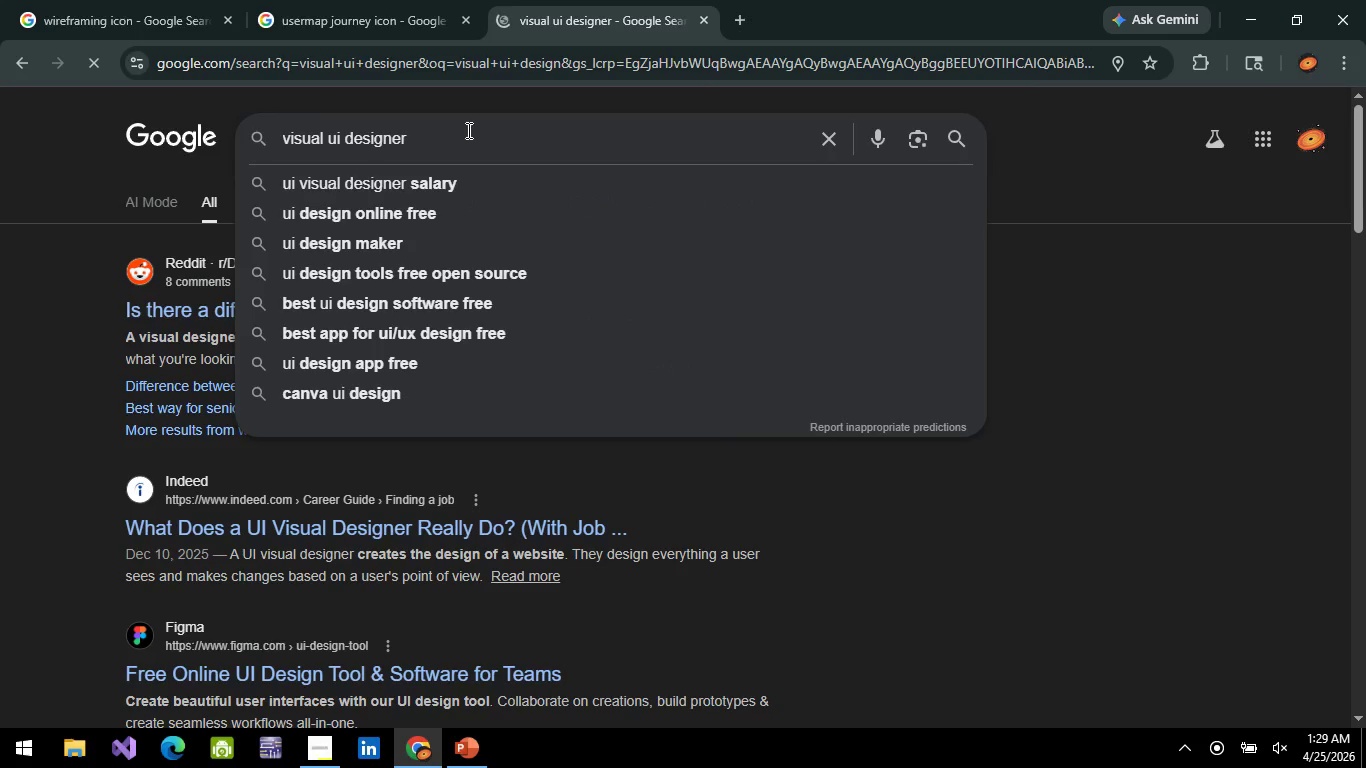 
key(Backspace)
 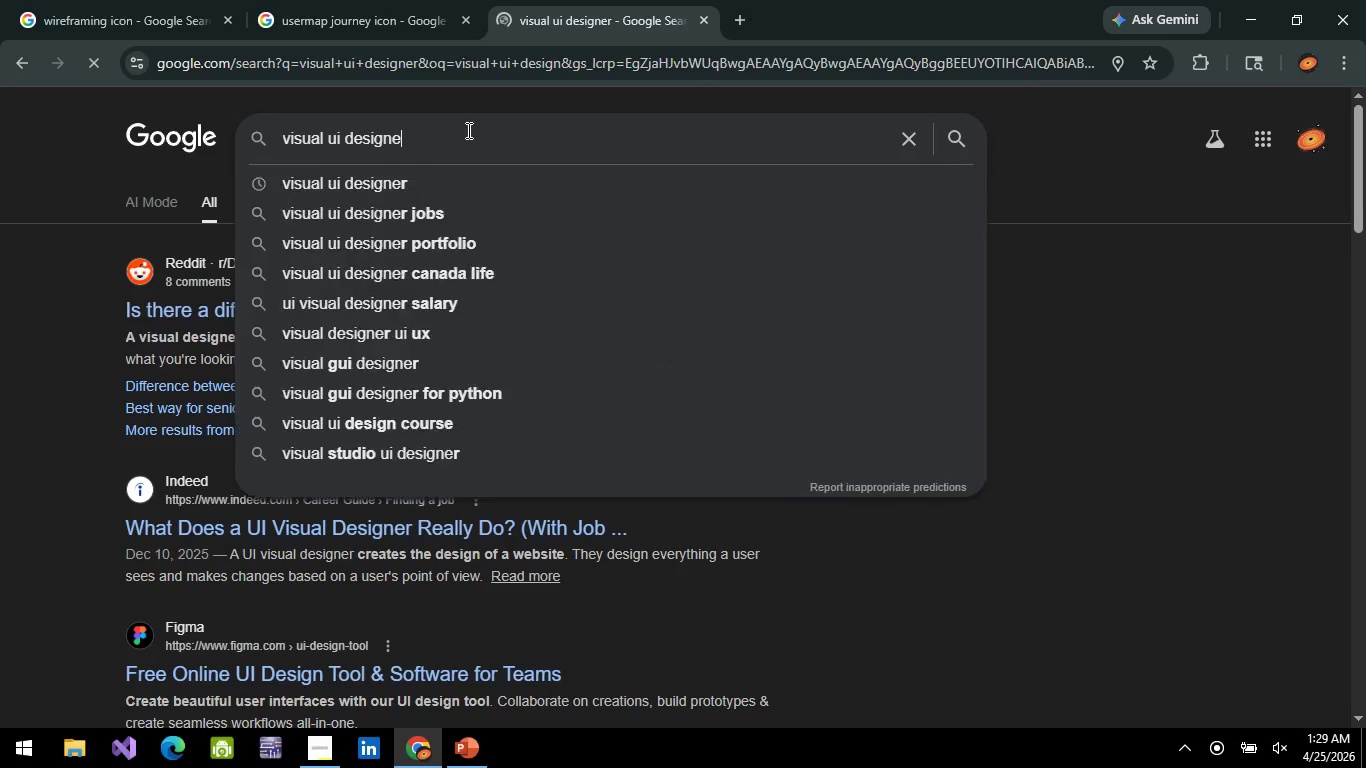 
key(Backspace)
 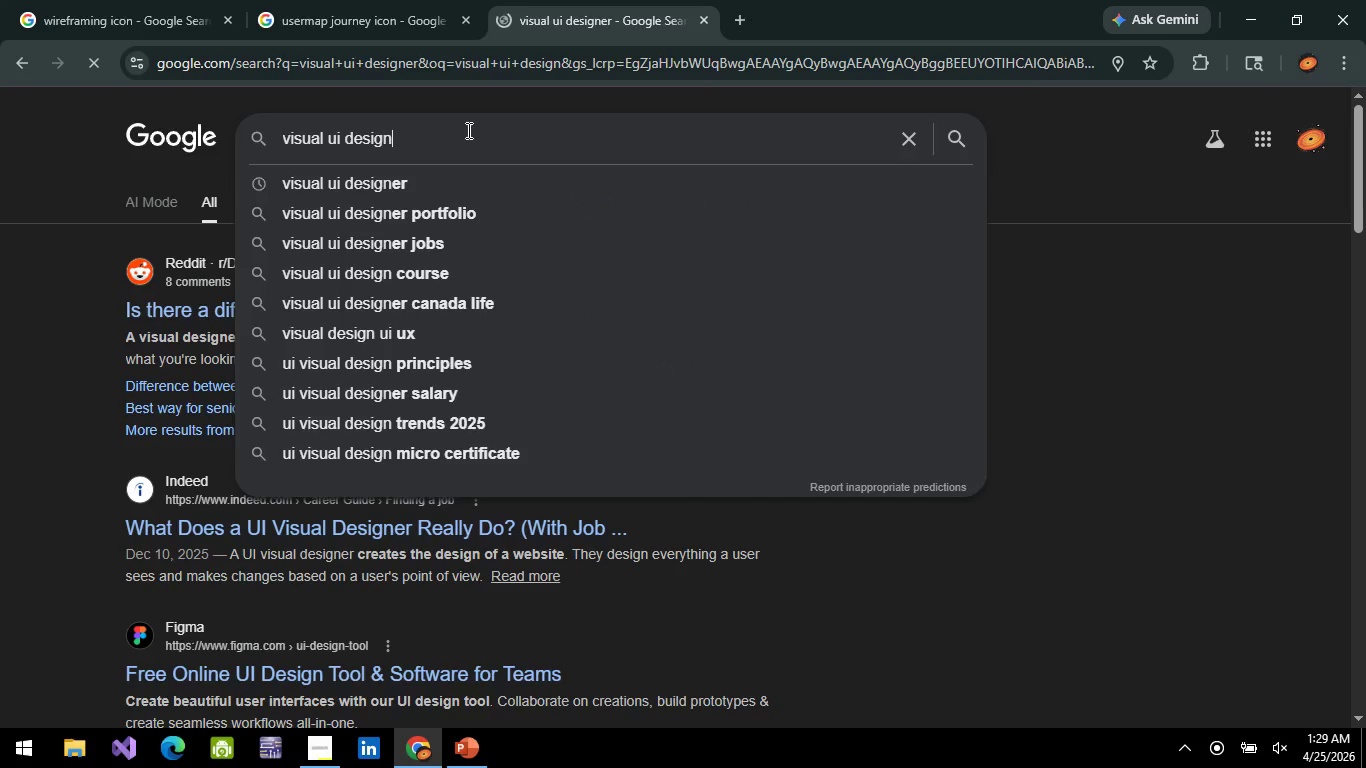 
key(Enter)
 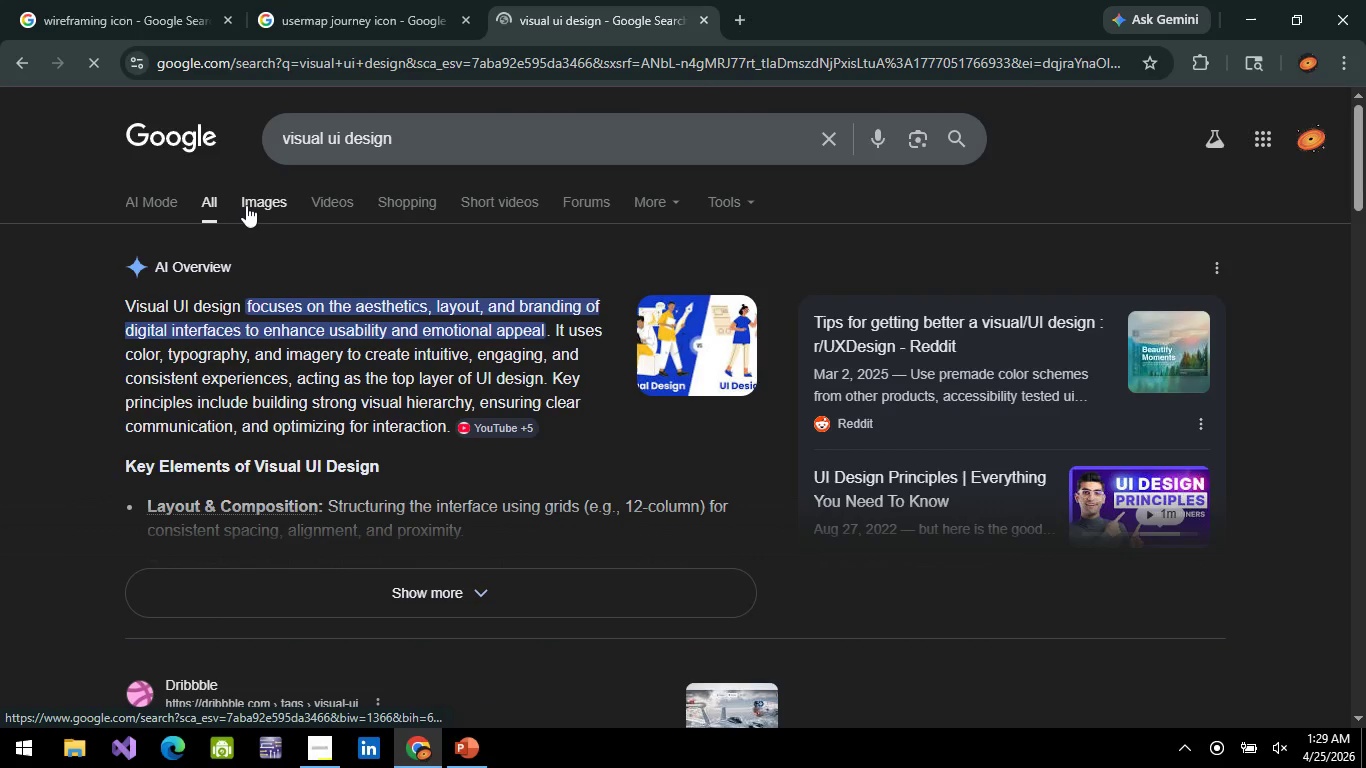 
left_click([454, 140])
 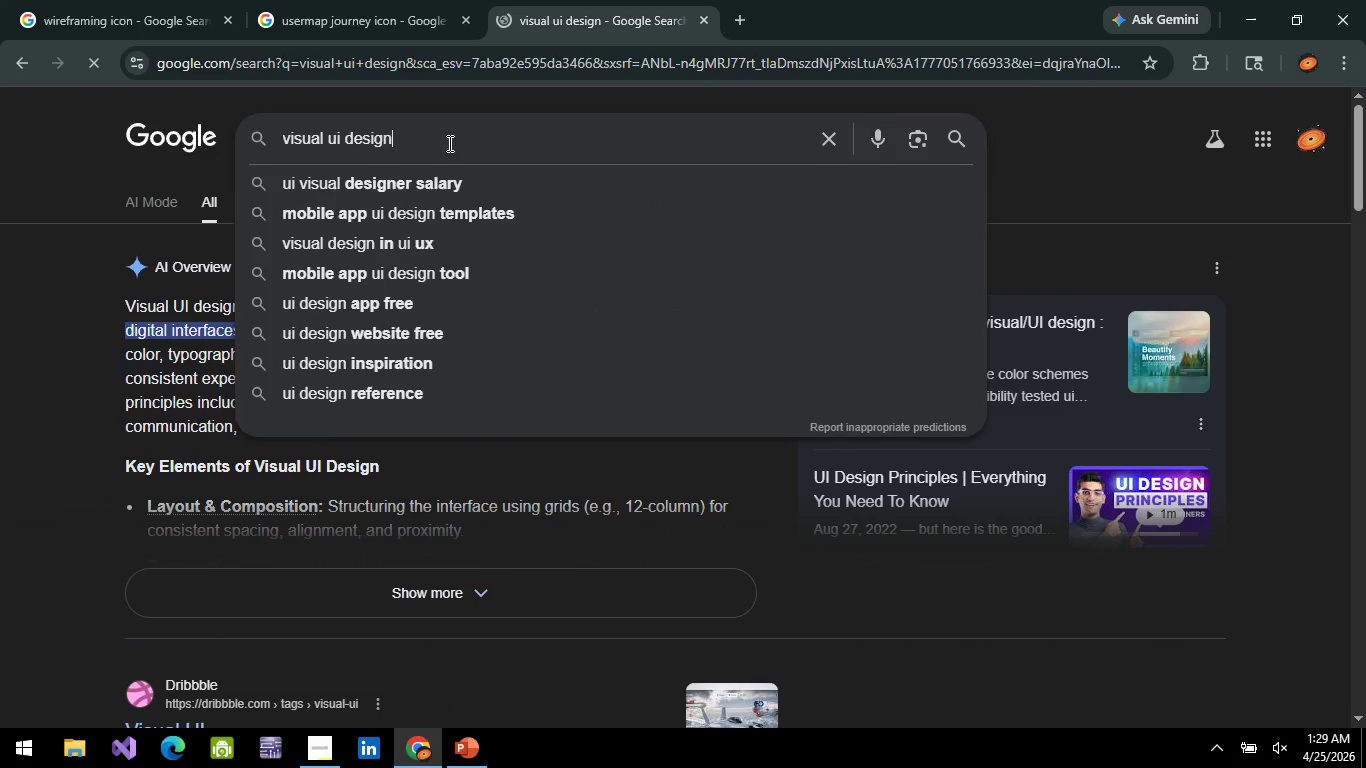 
type( icon)
 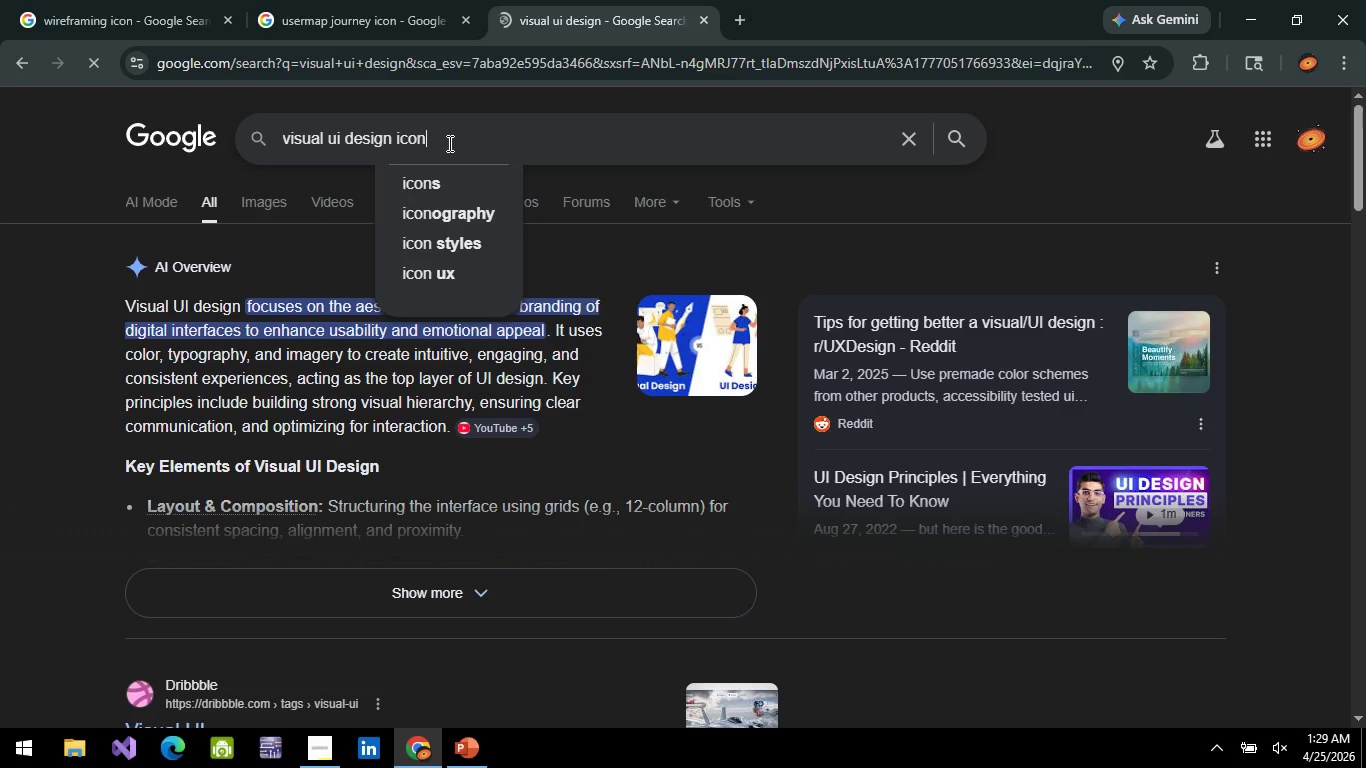 
key(Enter)
 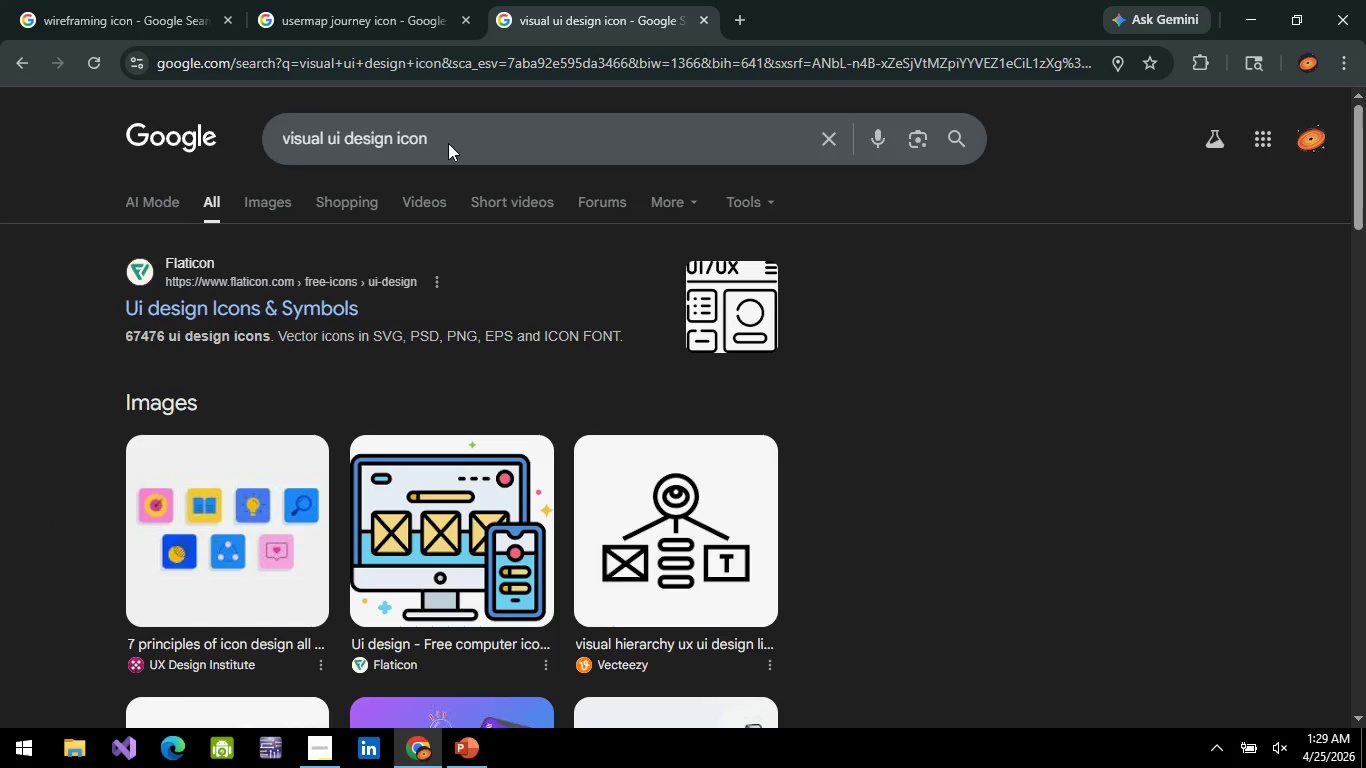 
wait(5.52)
 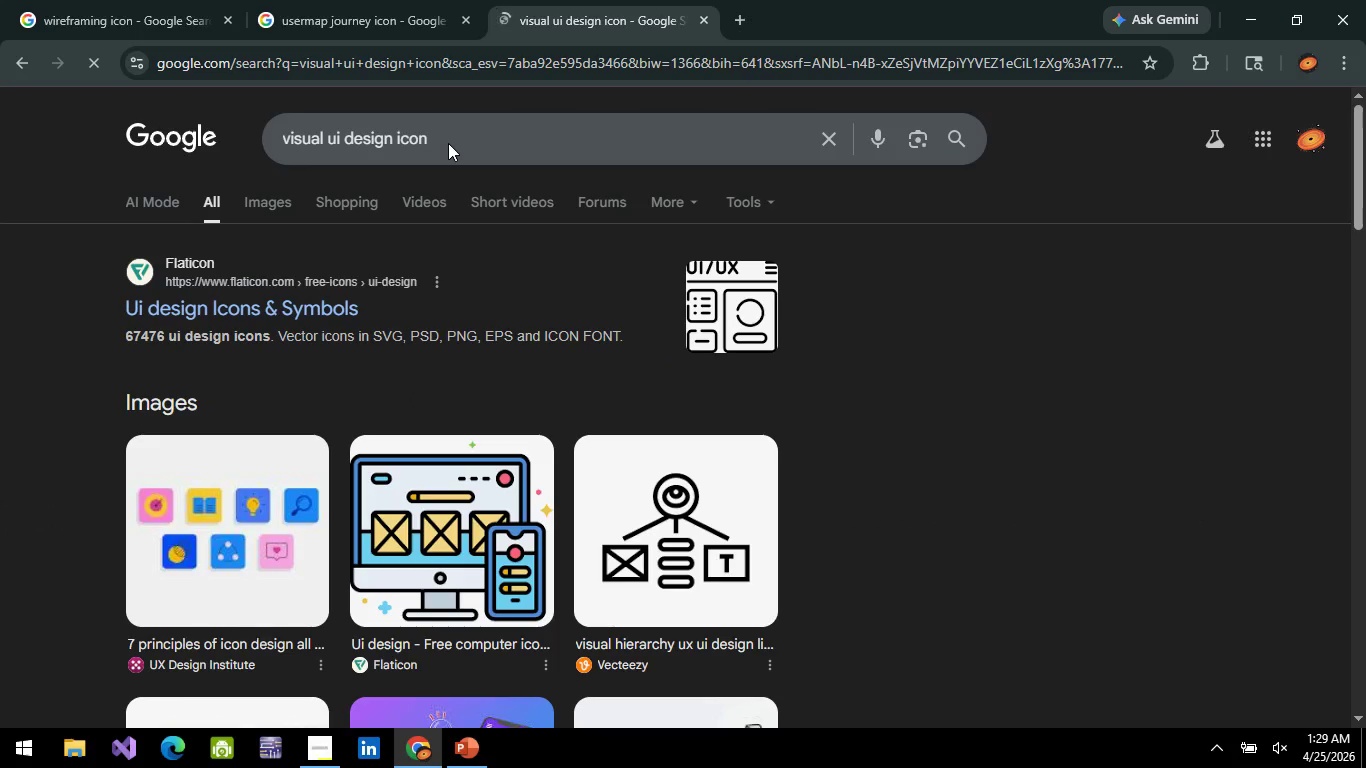 
left_click([259, 206])
 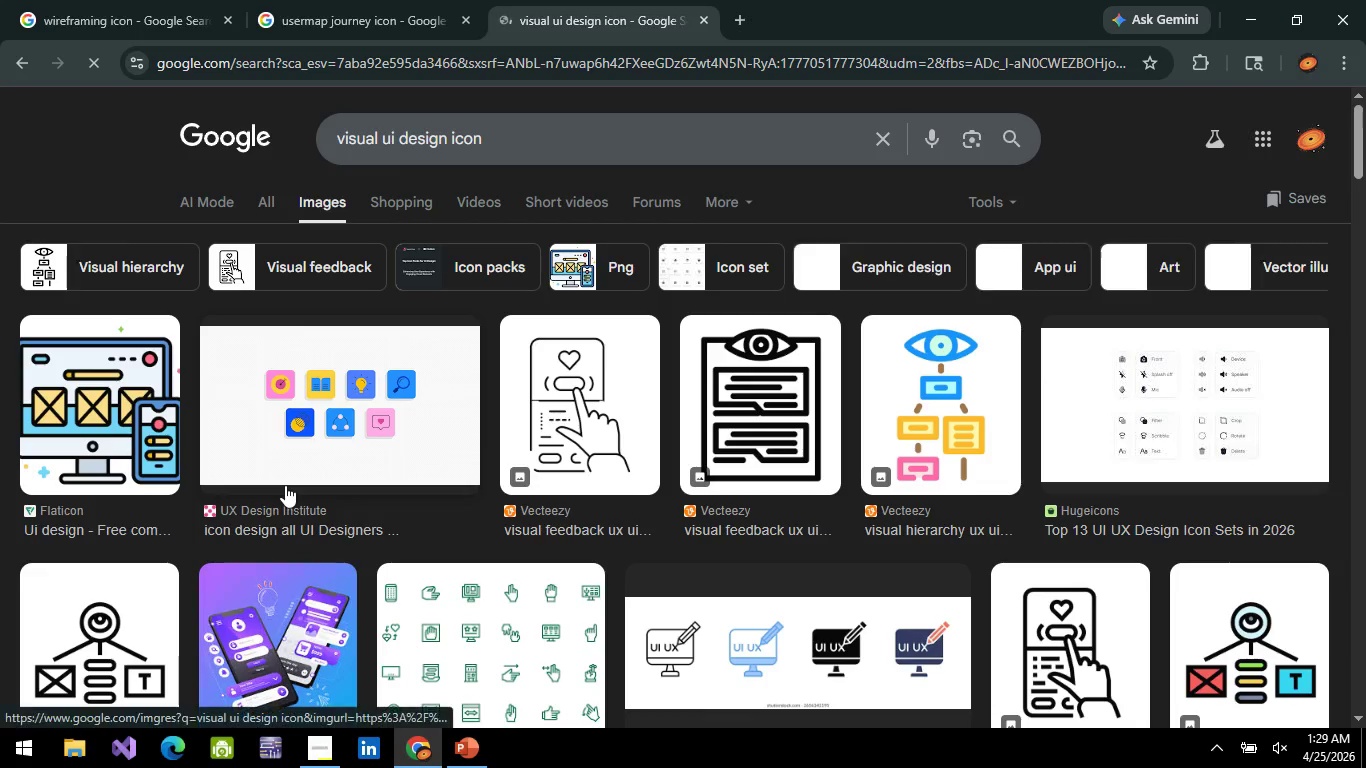 
scroll: coordinate [285, 485], scroll_direction: down, amount: 2.0
 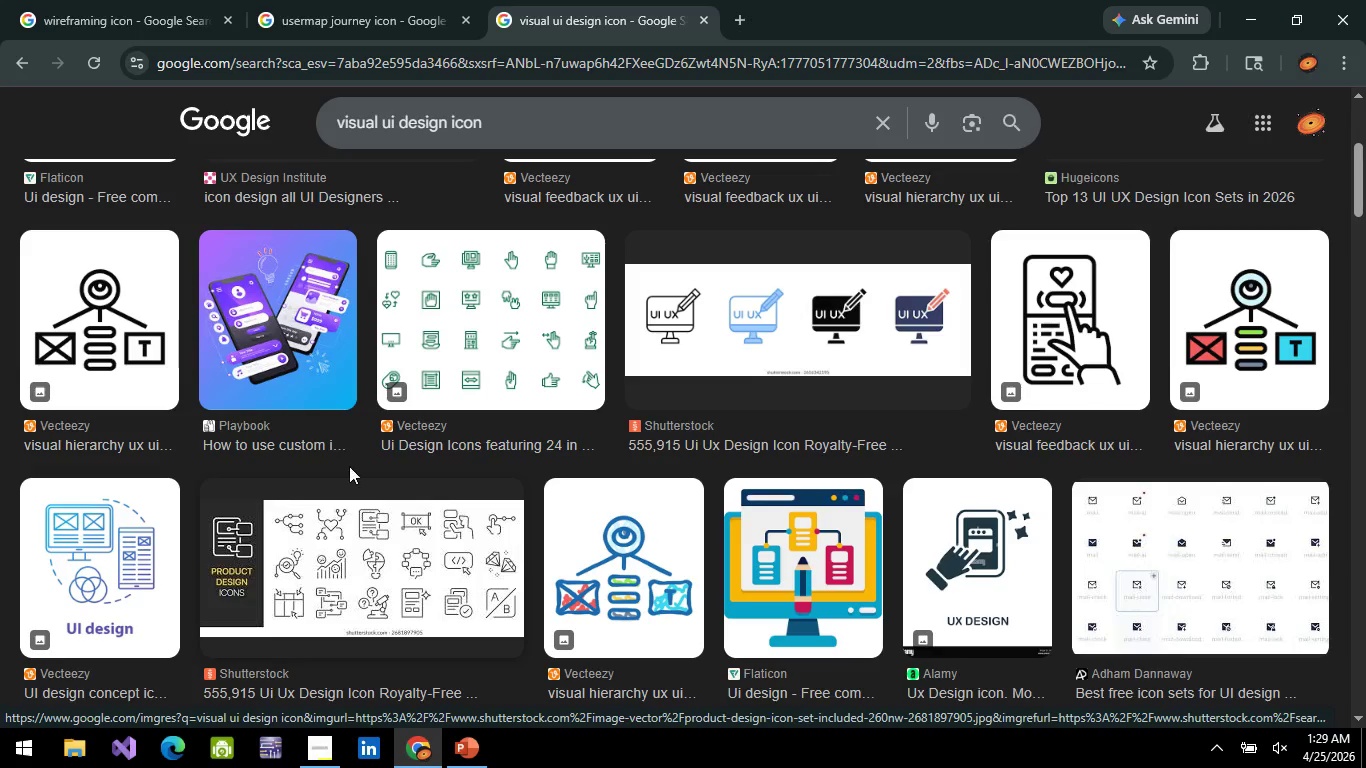 
left_click([1086, 318])
 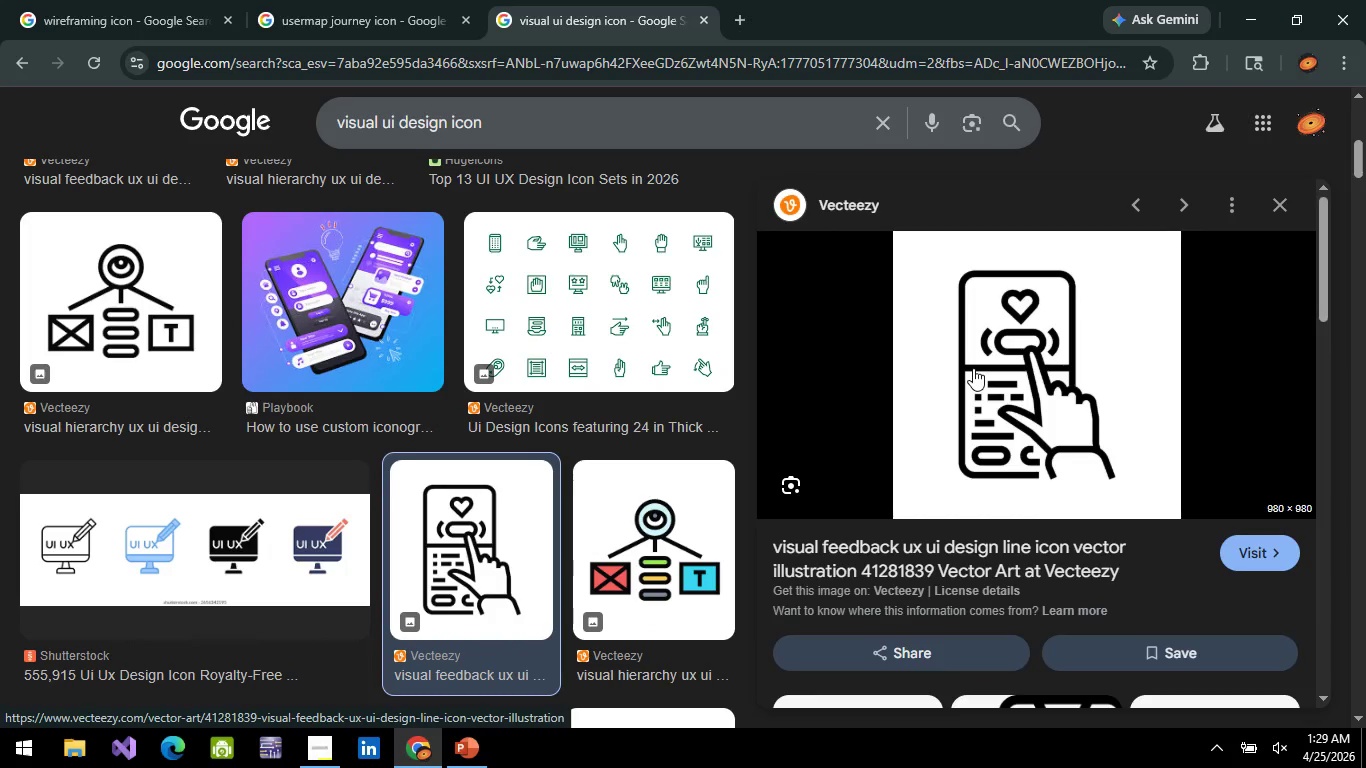 
right_click([973, 368])
 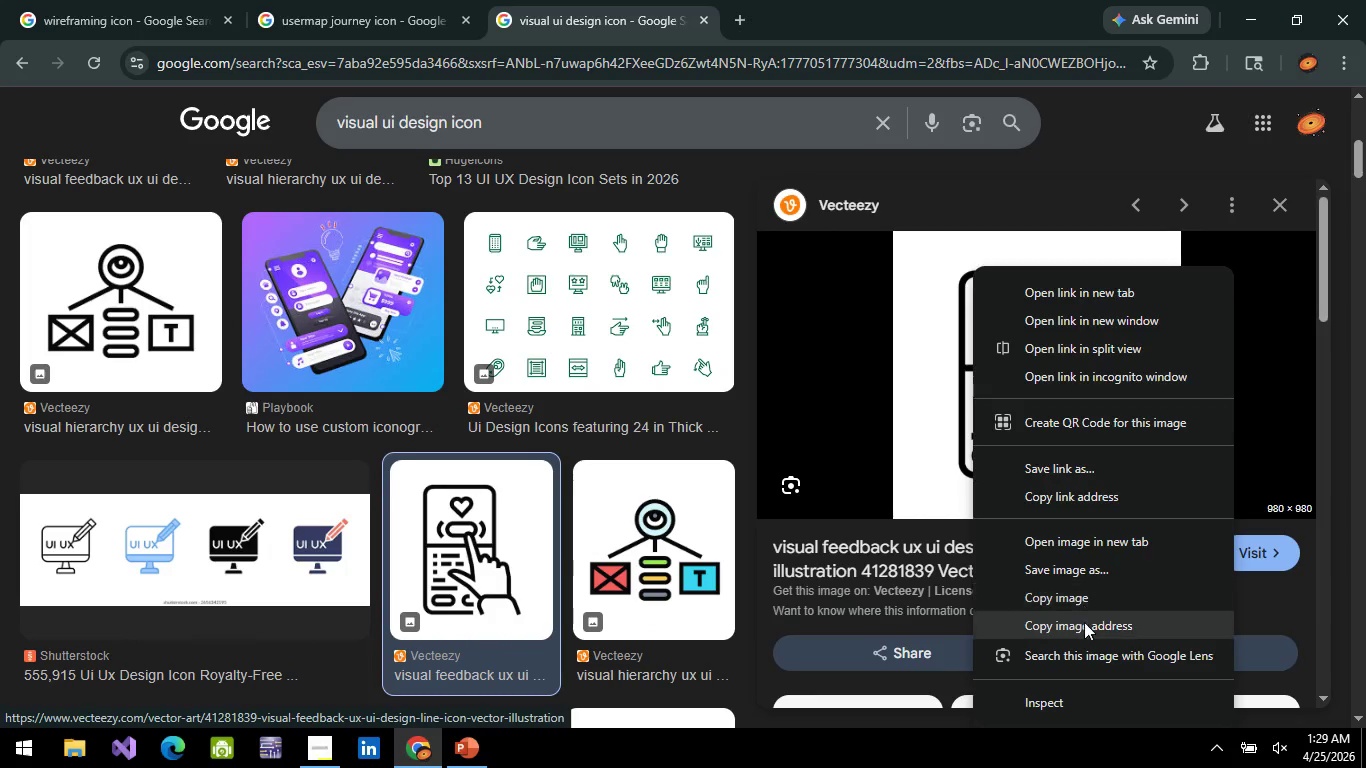 
left_click([1084, 624])
 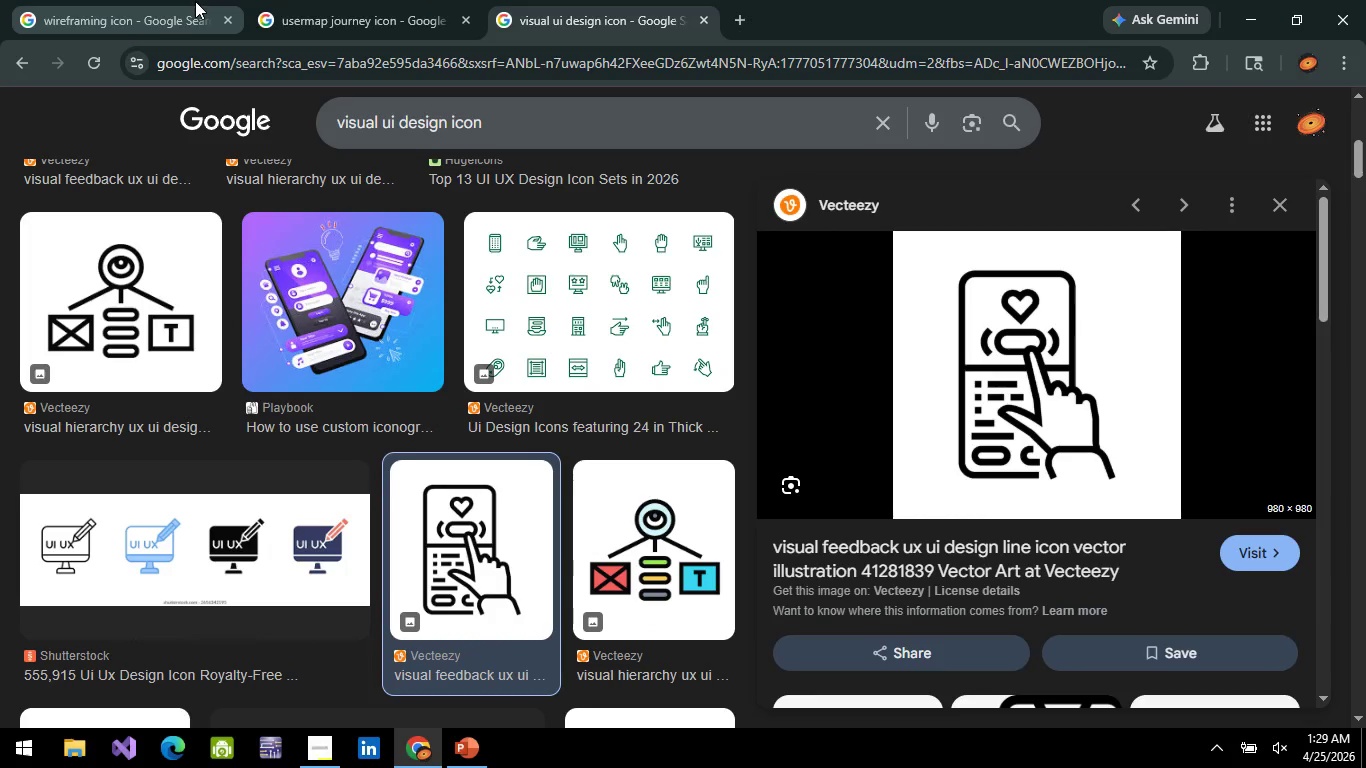 
double_click([263, 65])
 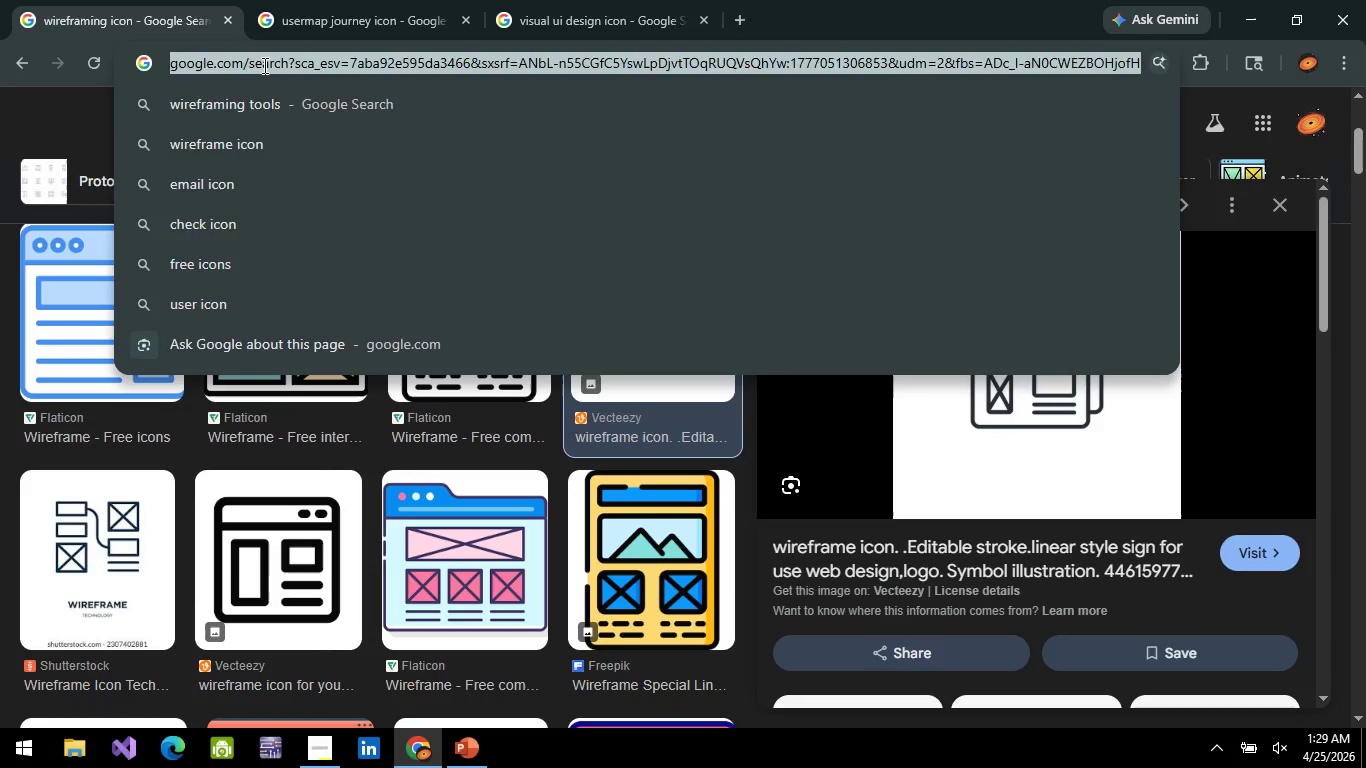 
type(bg)
 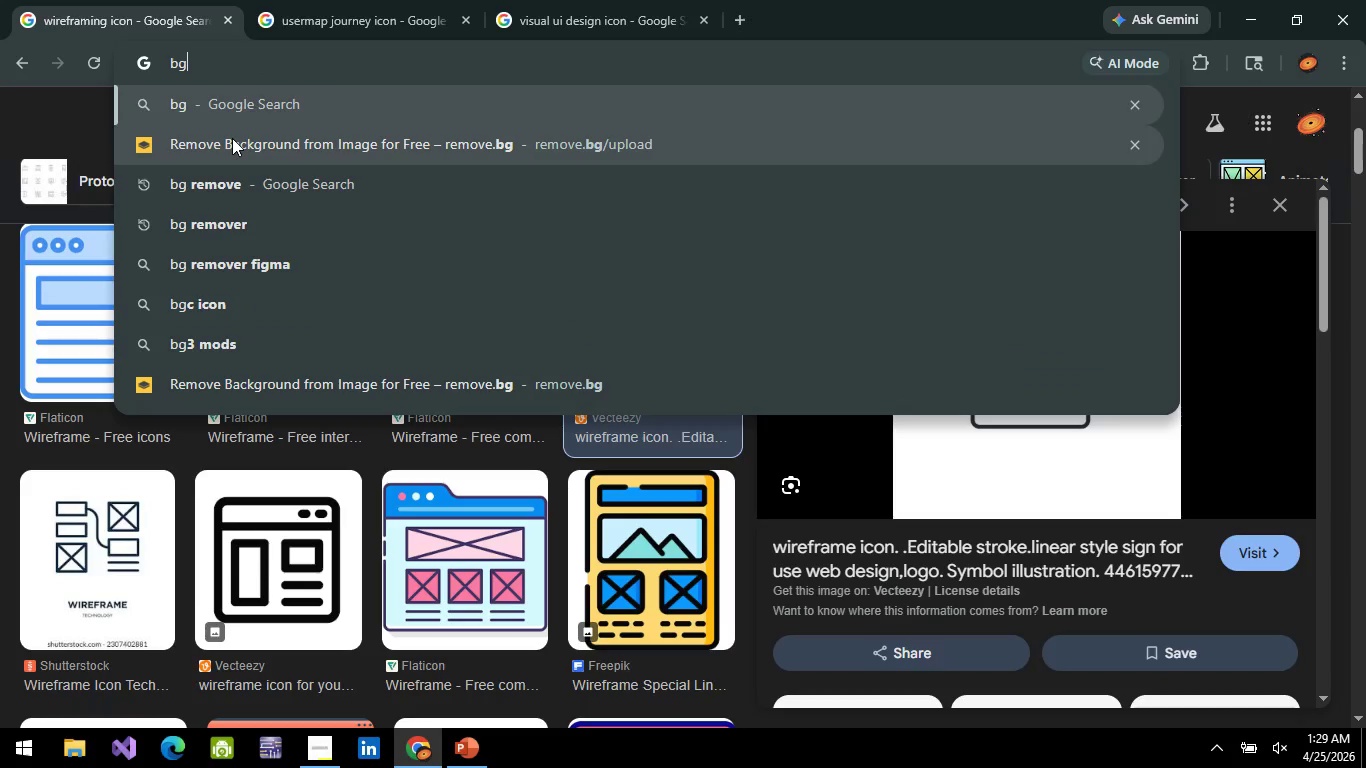 
left_click([232, 138])
 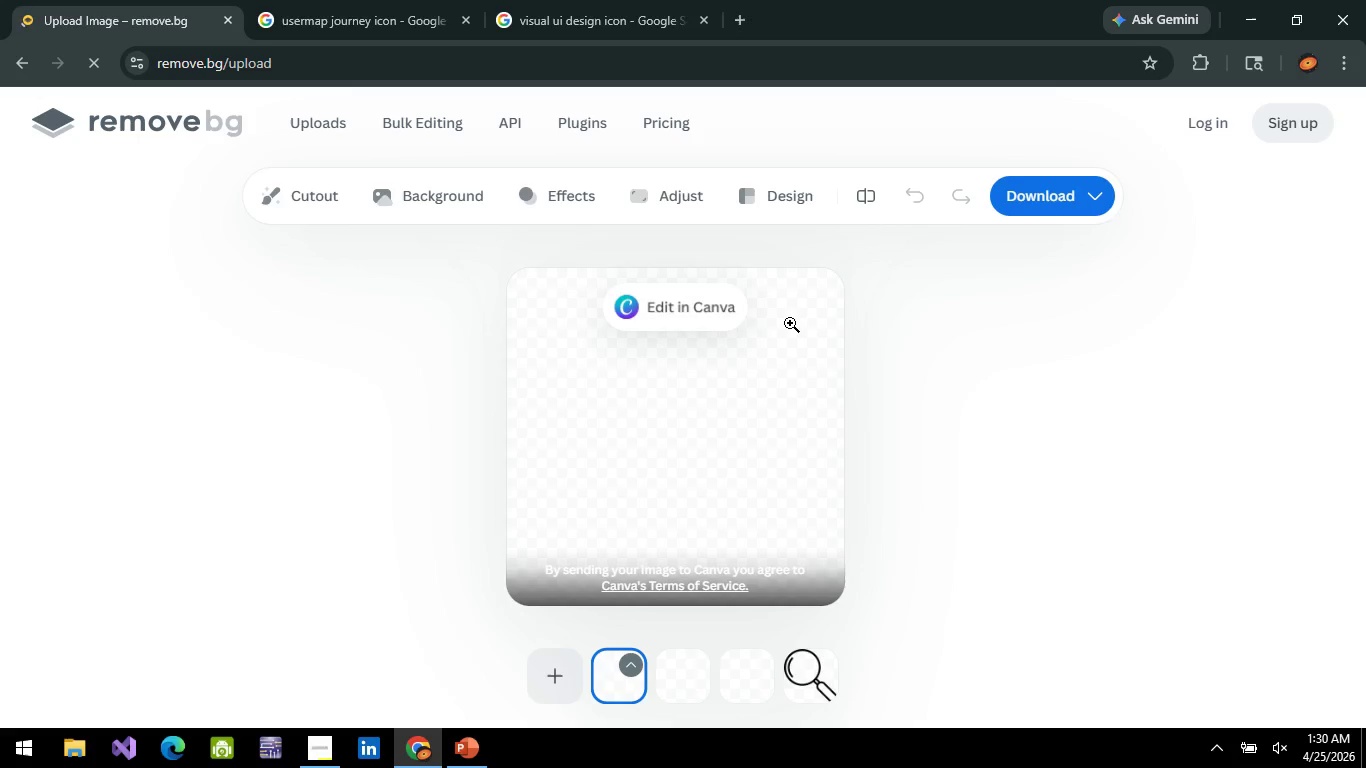 
wait(5.25)
 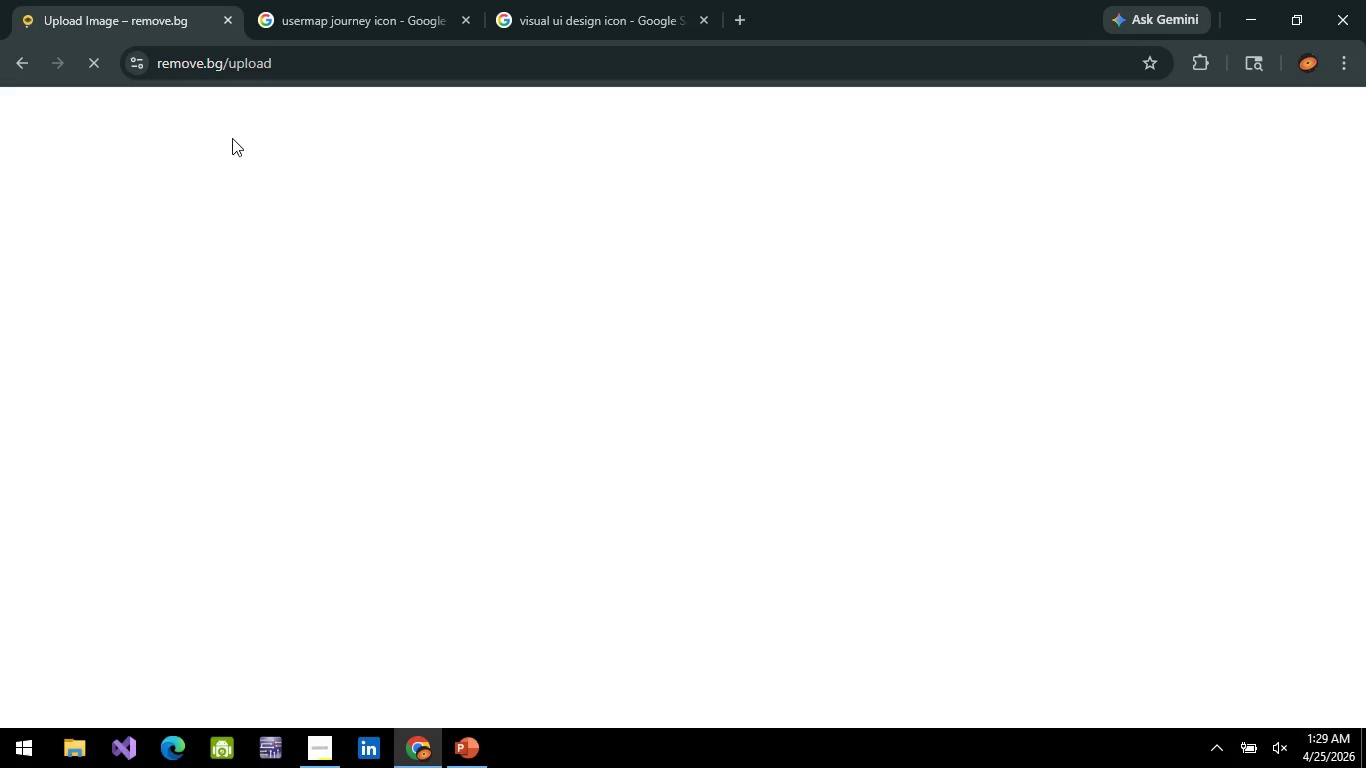 
left_click([960, 476])
 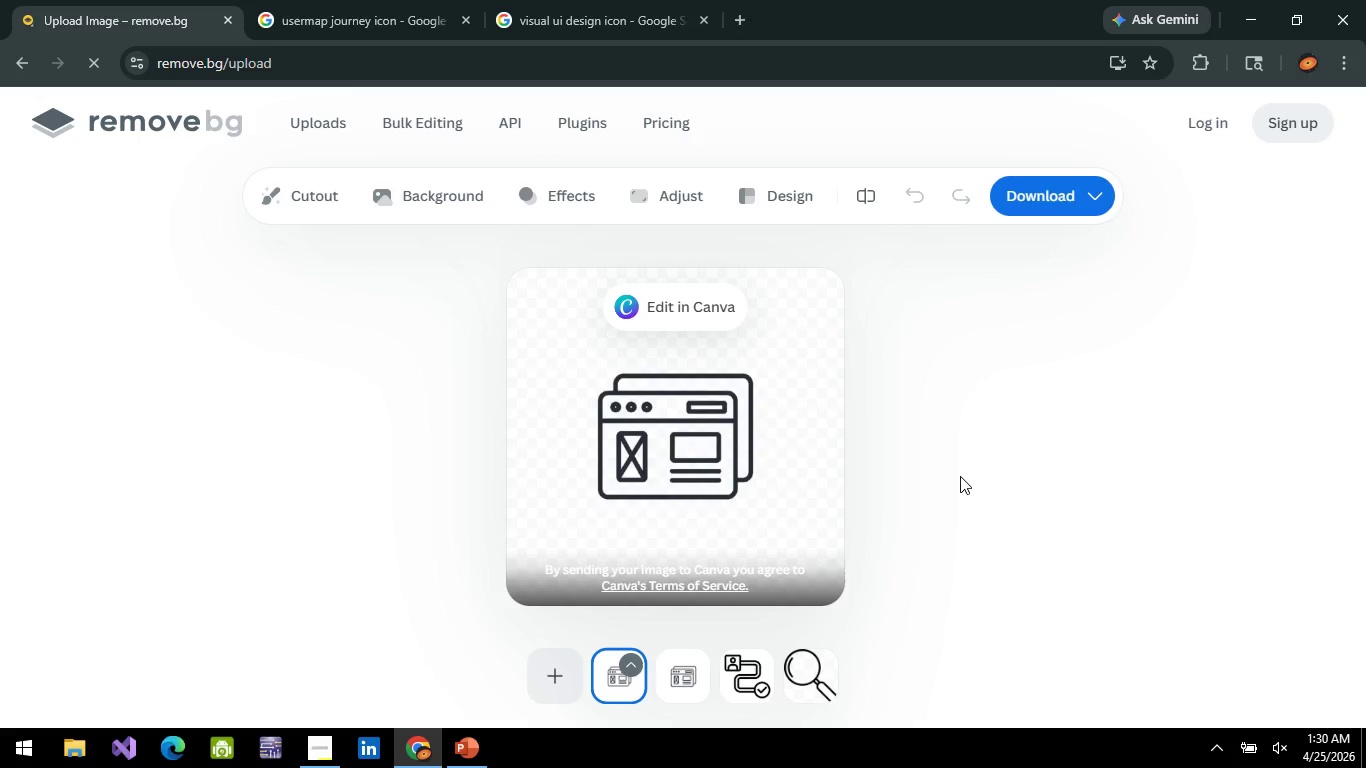 
key(Control+V)
 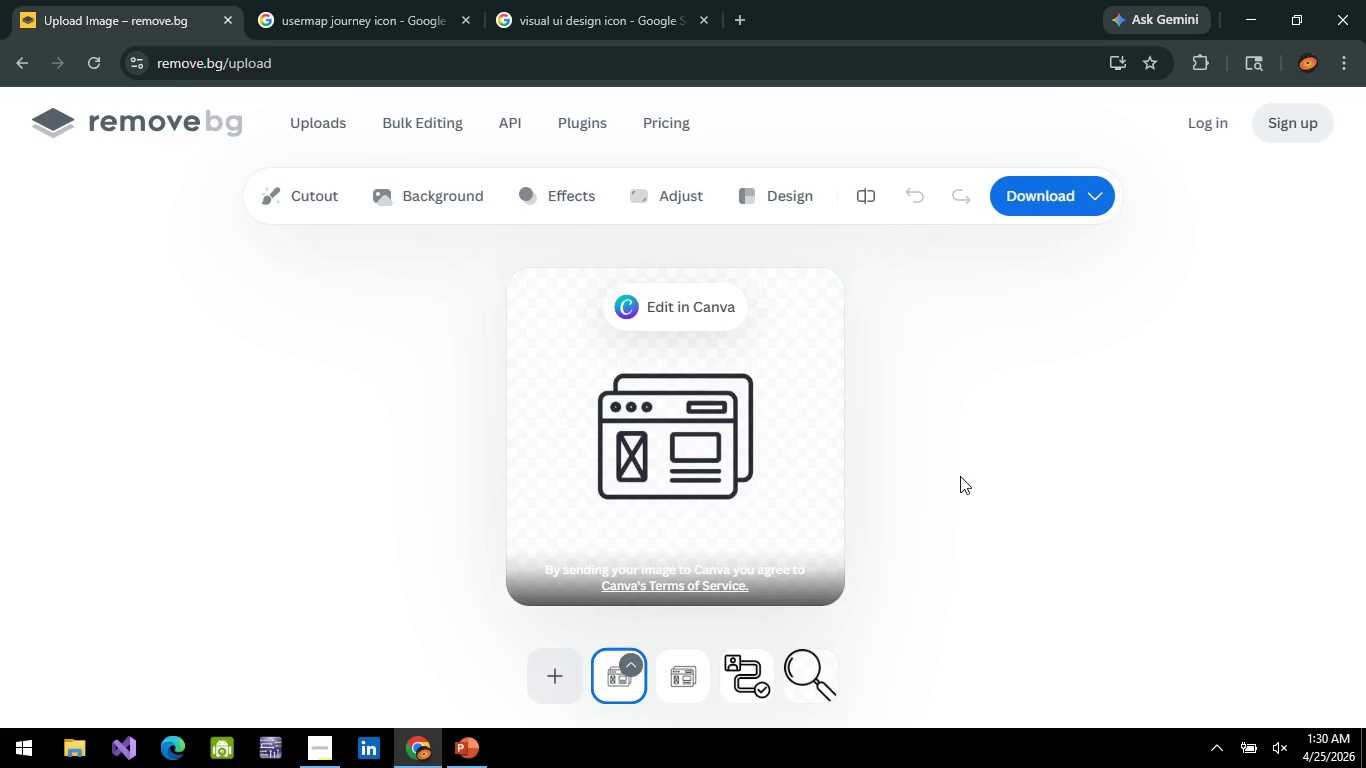 
key(Control+V)
 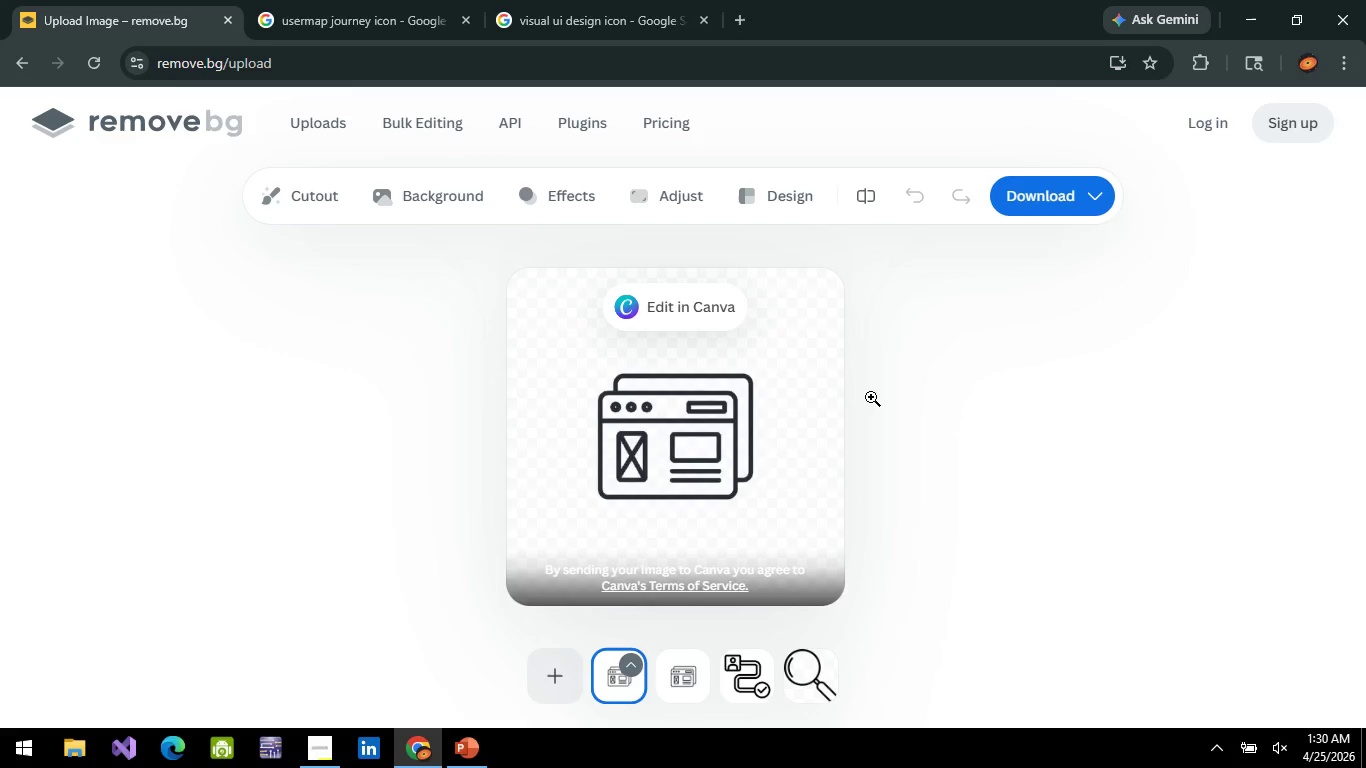 
left_click([879, 394])
 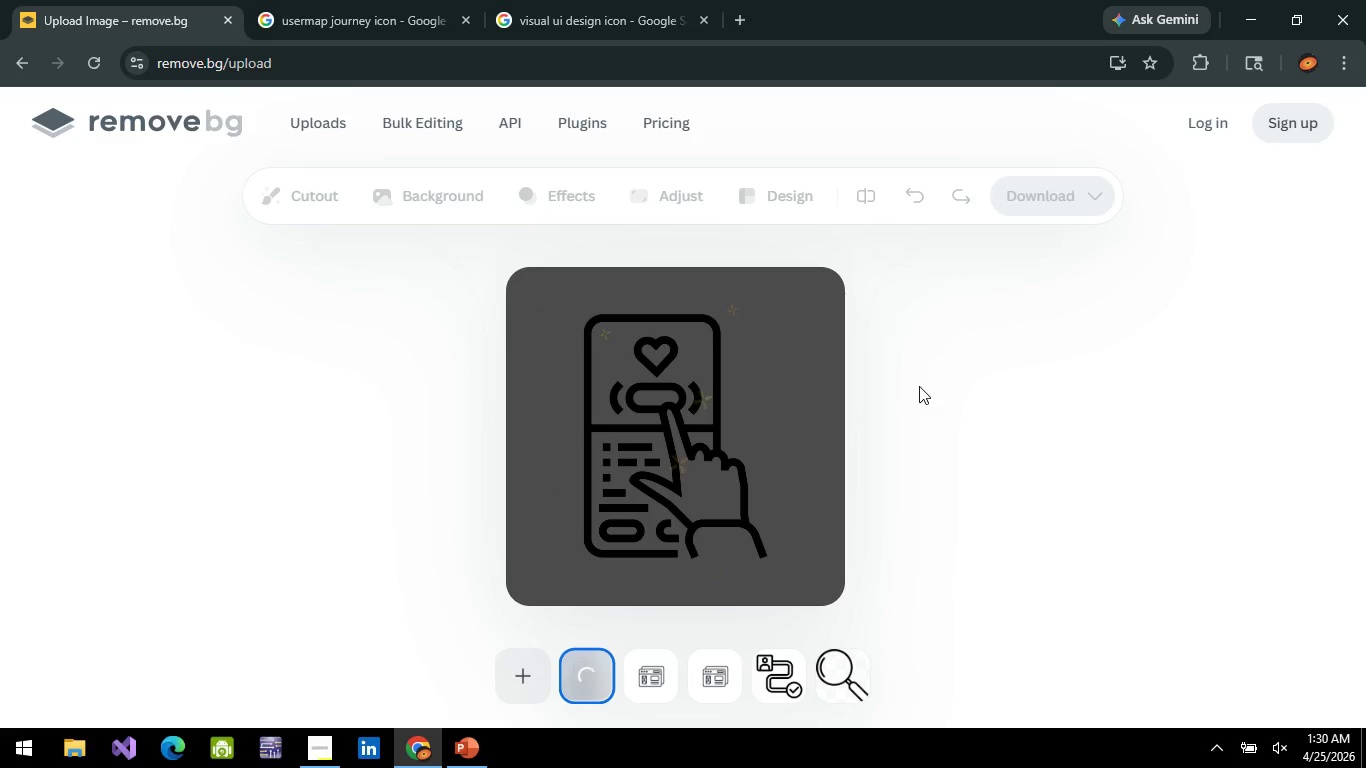 
wait(8.09)
 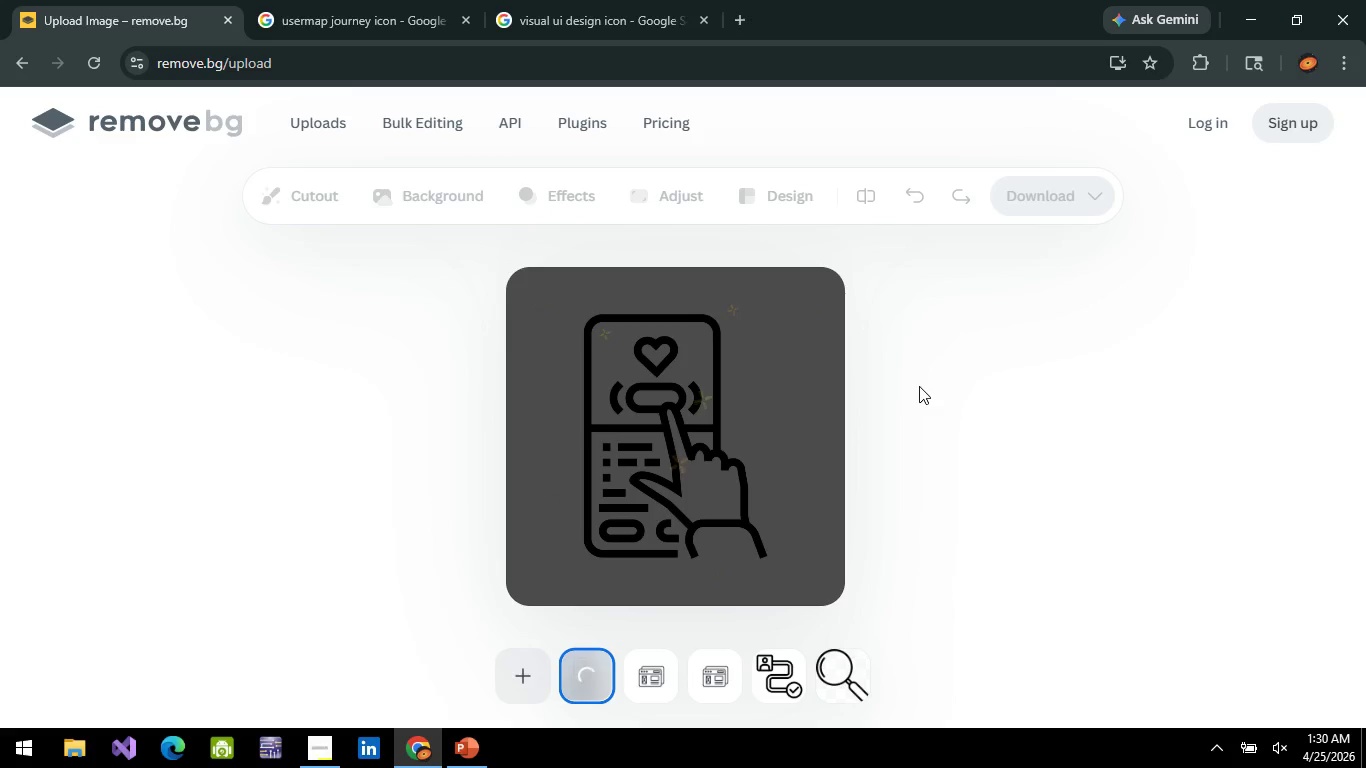 
right_click([714, 456])
 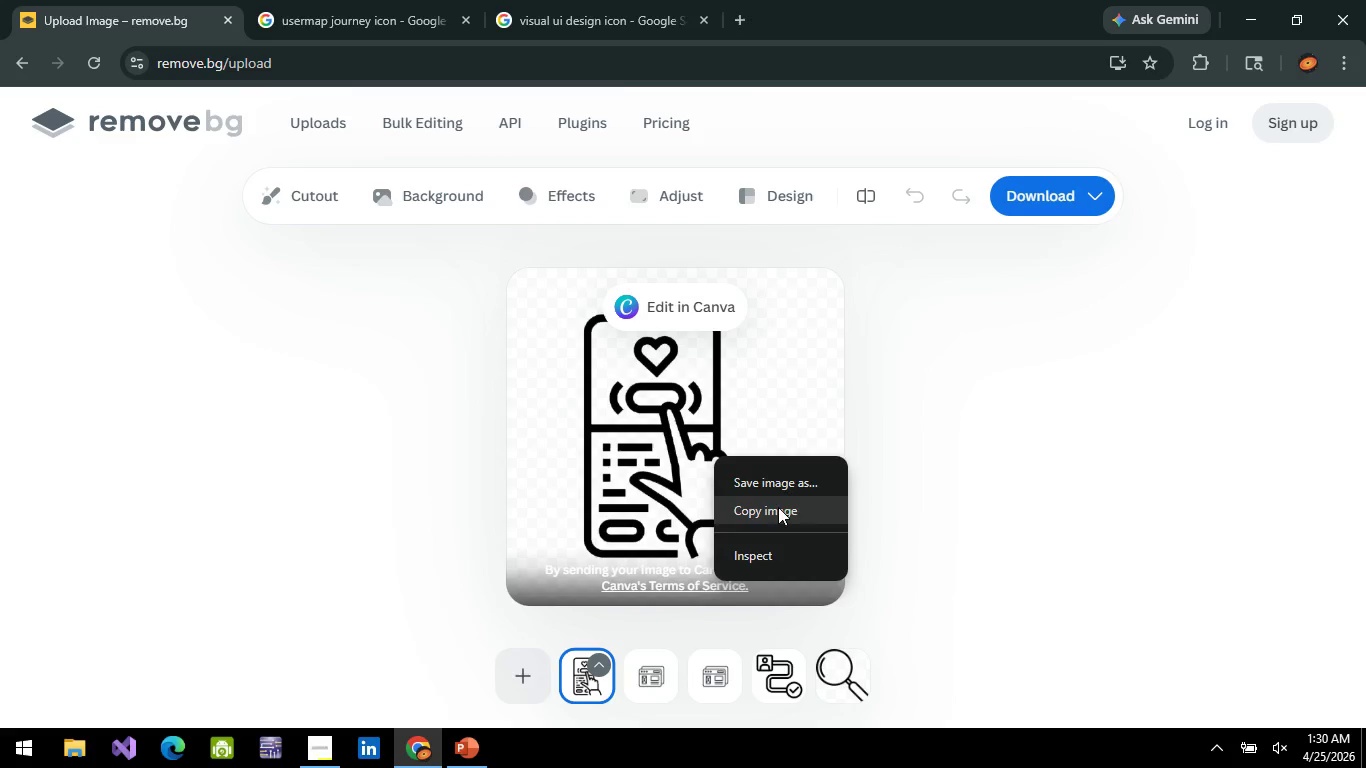 
left_click([778, 507])
 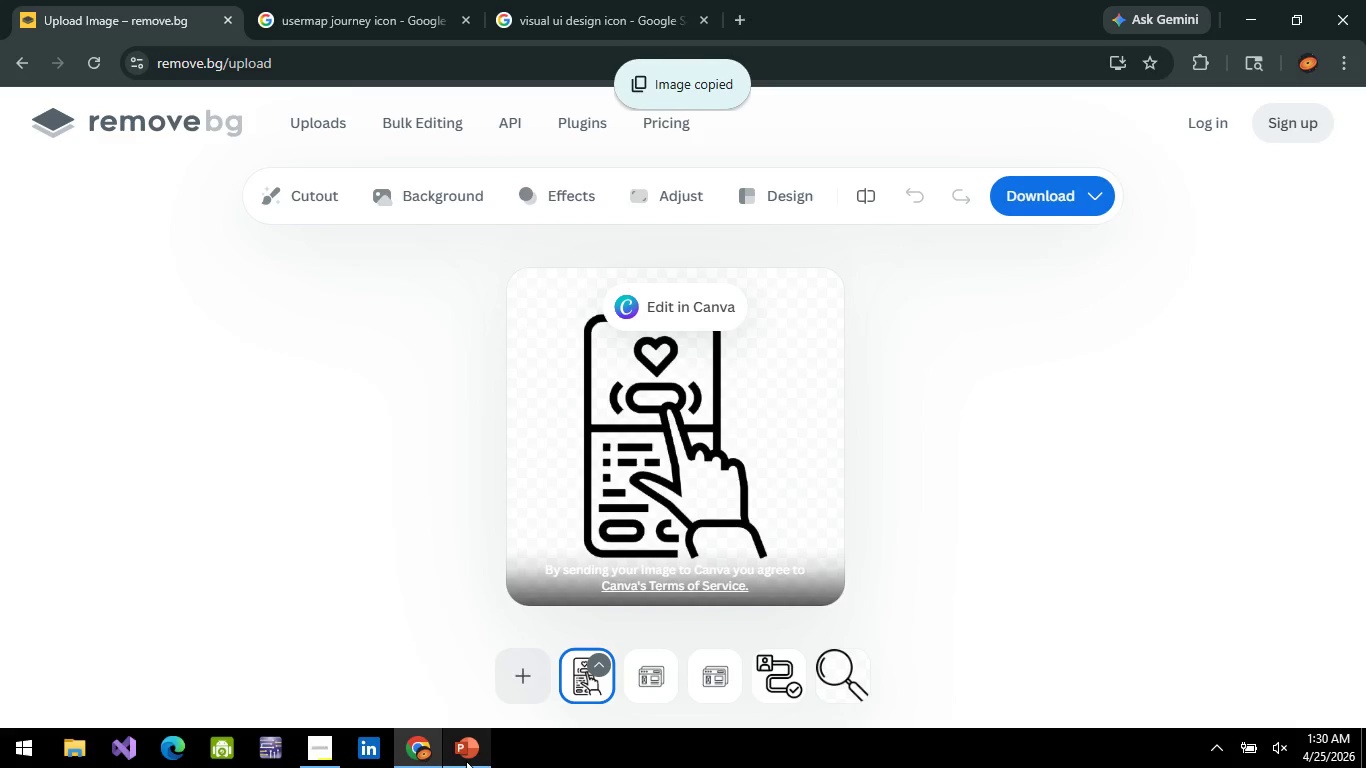 
left_click([466, 761])
 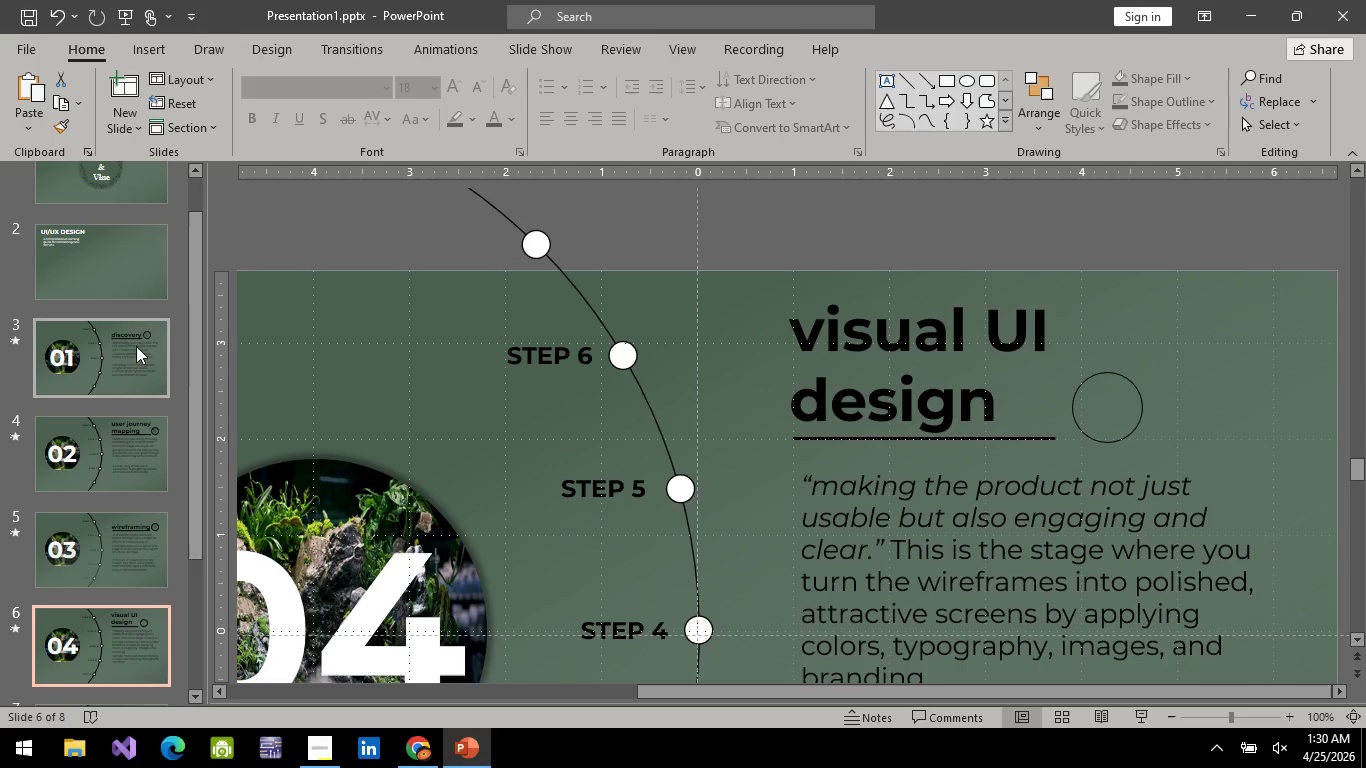 
scroll: coordinate [891, 455], scroll_direction: down, amount: 1.0
 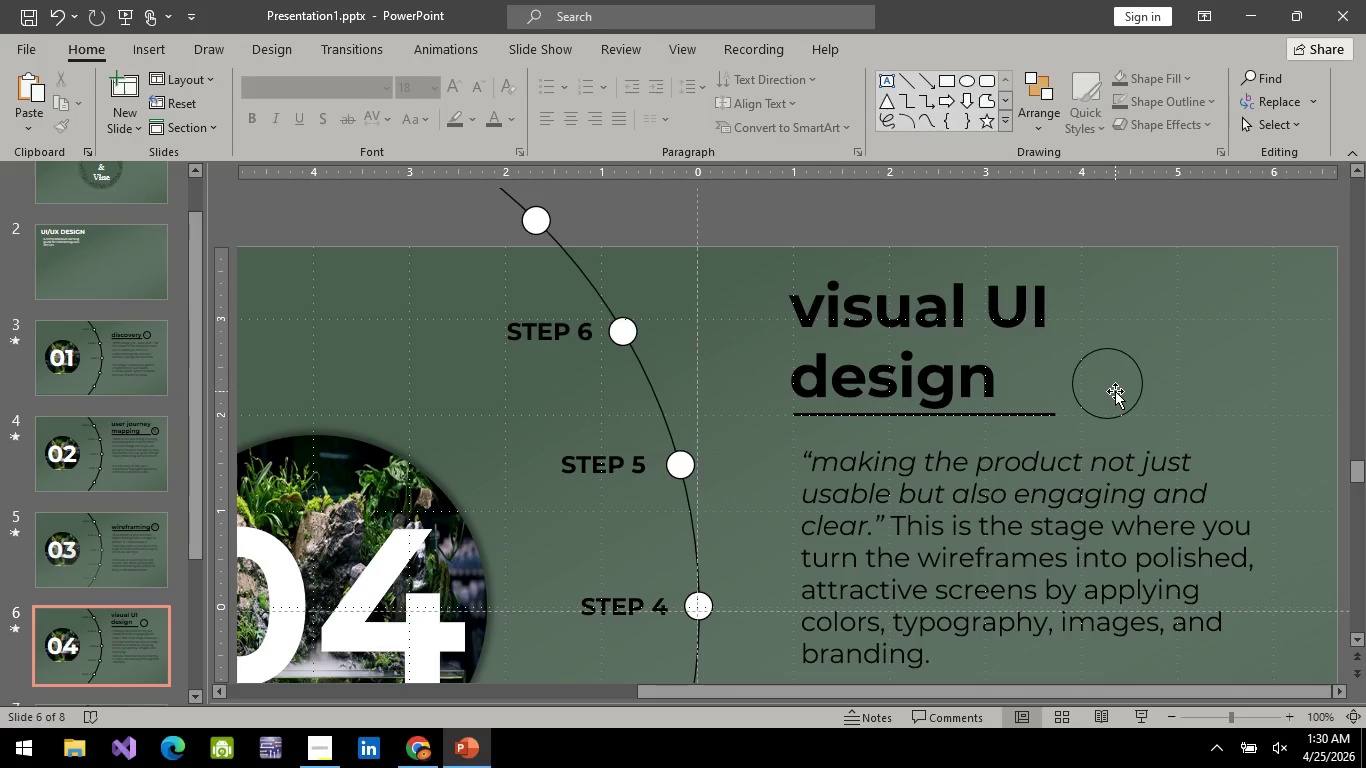 
key(Control+V)
 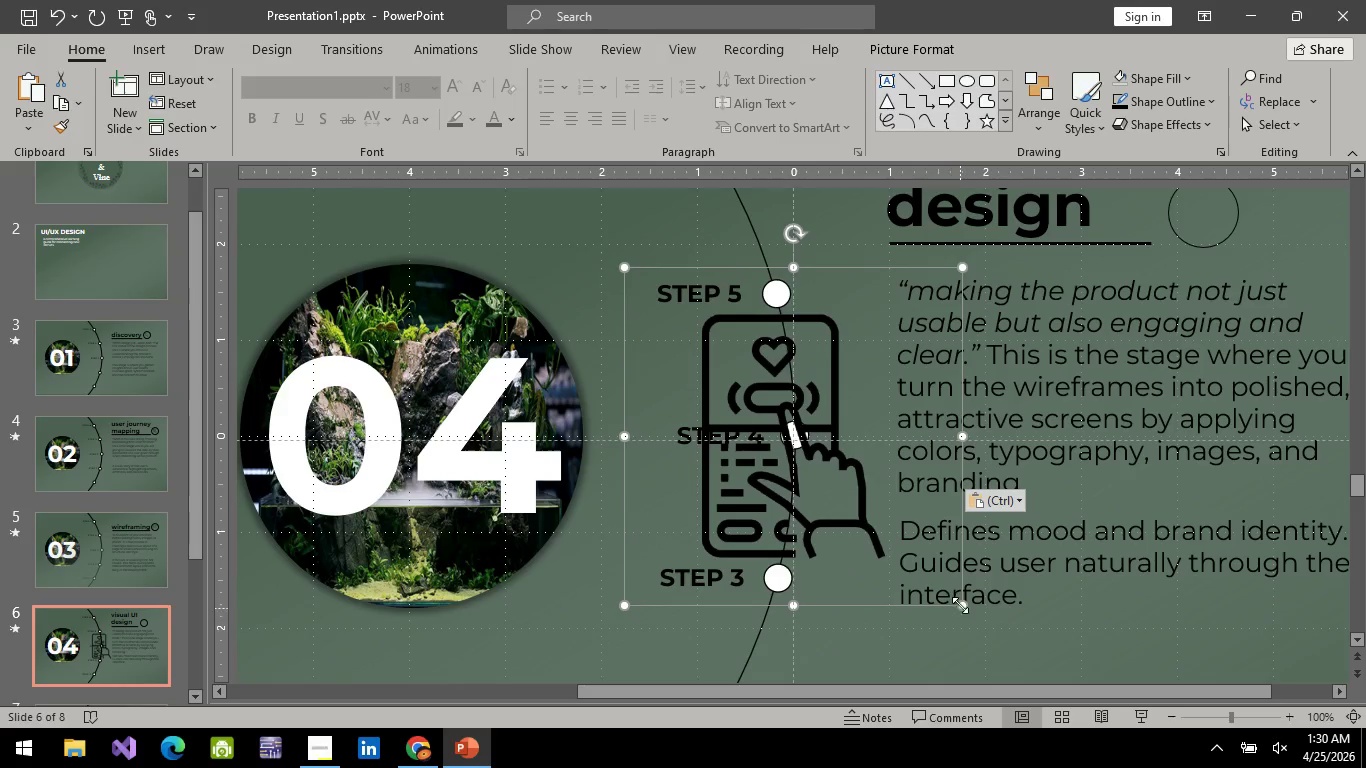 
left_click_drag(start_coordinate=[961, 602], to_coordinate=[664, 348])
 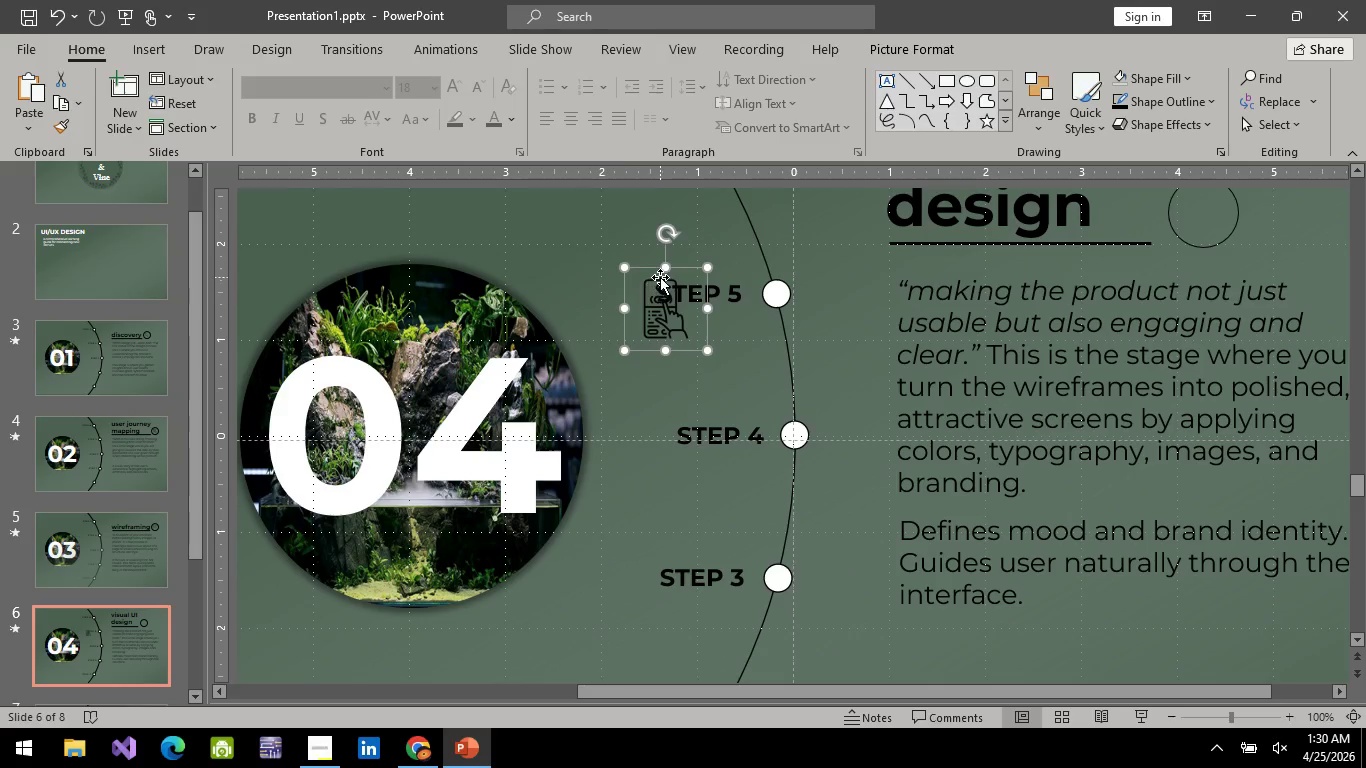 
left_click_drag(start_coordinate=[660, 277], to_coordinate=[1193, 194])
 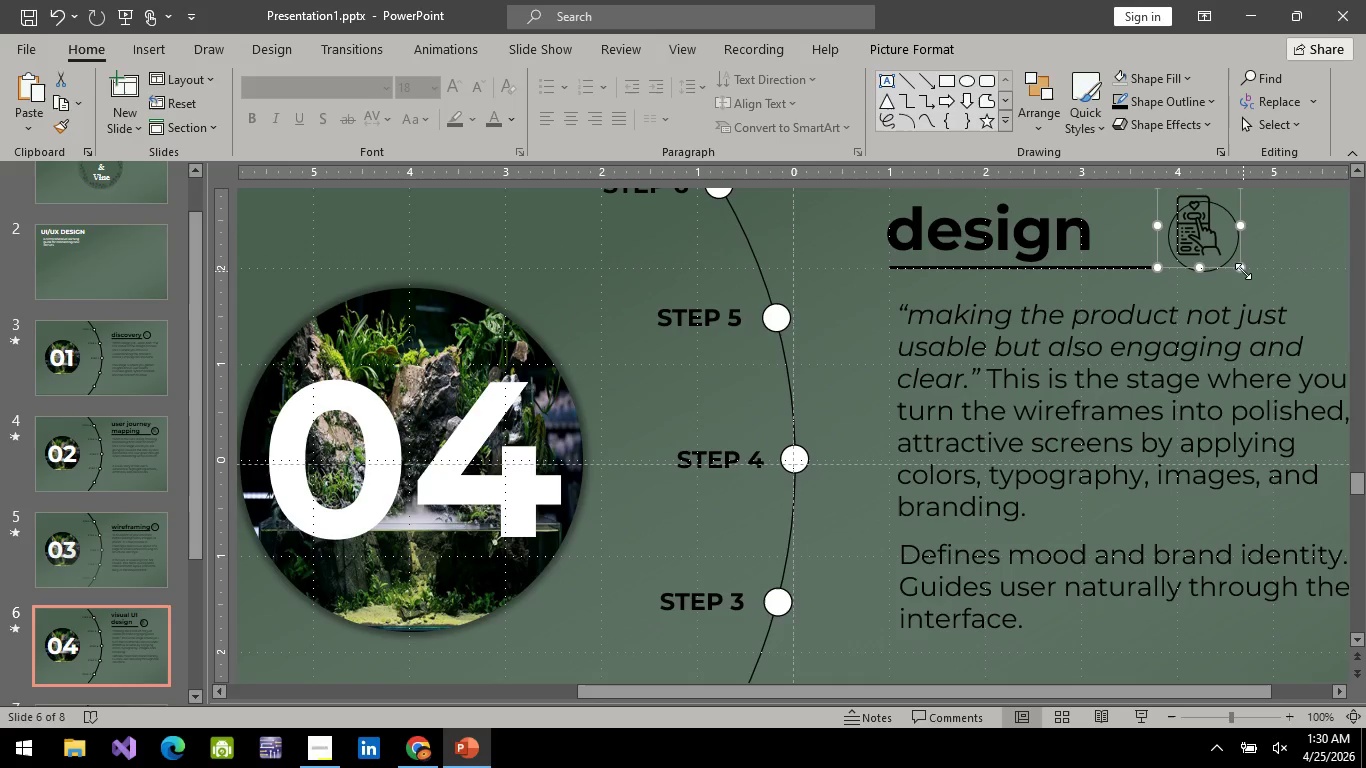 
left_click_drag(start_coordinate=[1243, 270], to_coordinate=[1222, 263])
 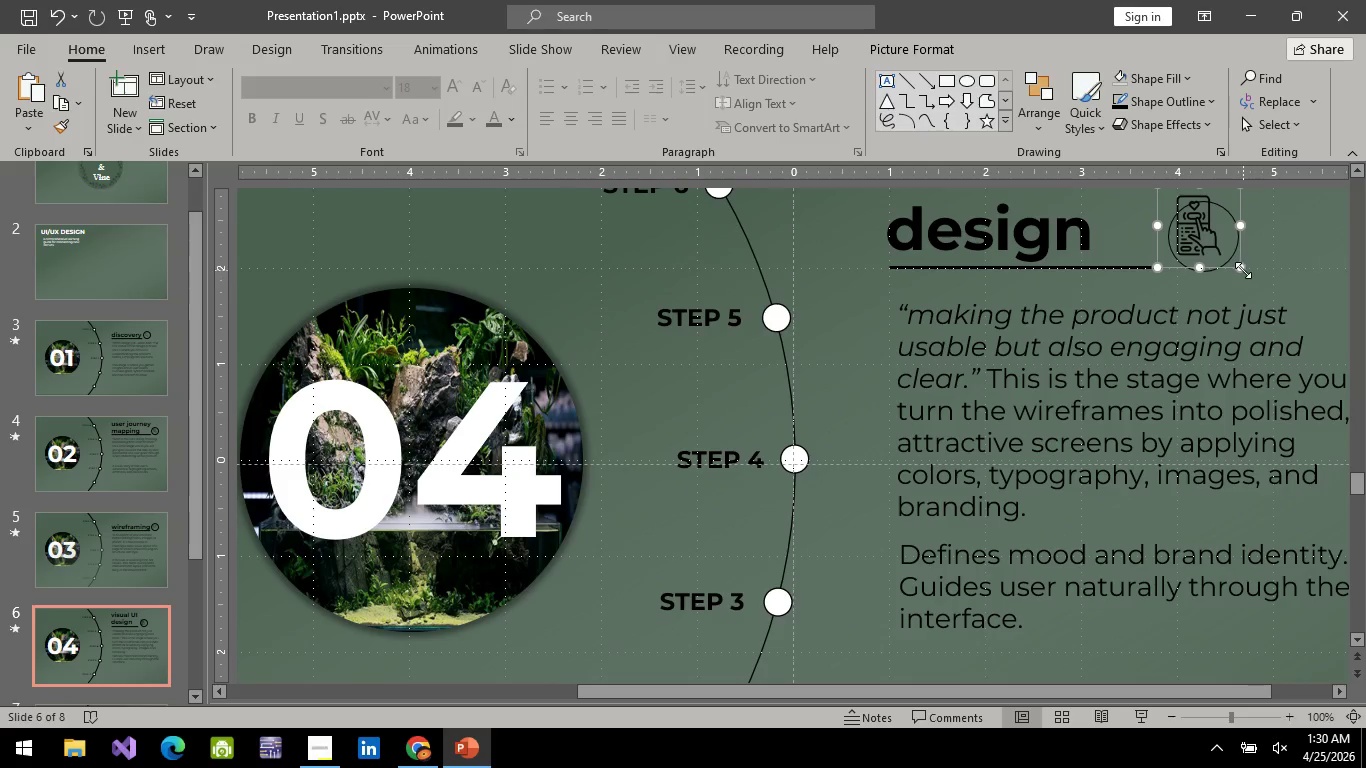 
left_click_drag(start_coordinate=[1243, 269], to_coordinate=[1212, 250])
 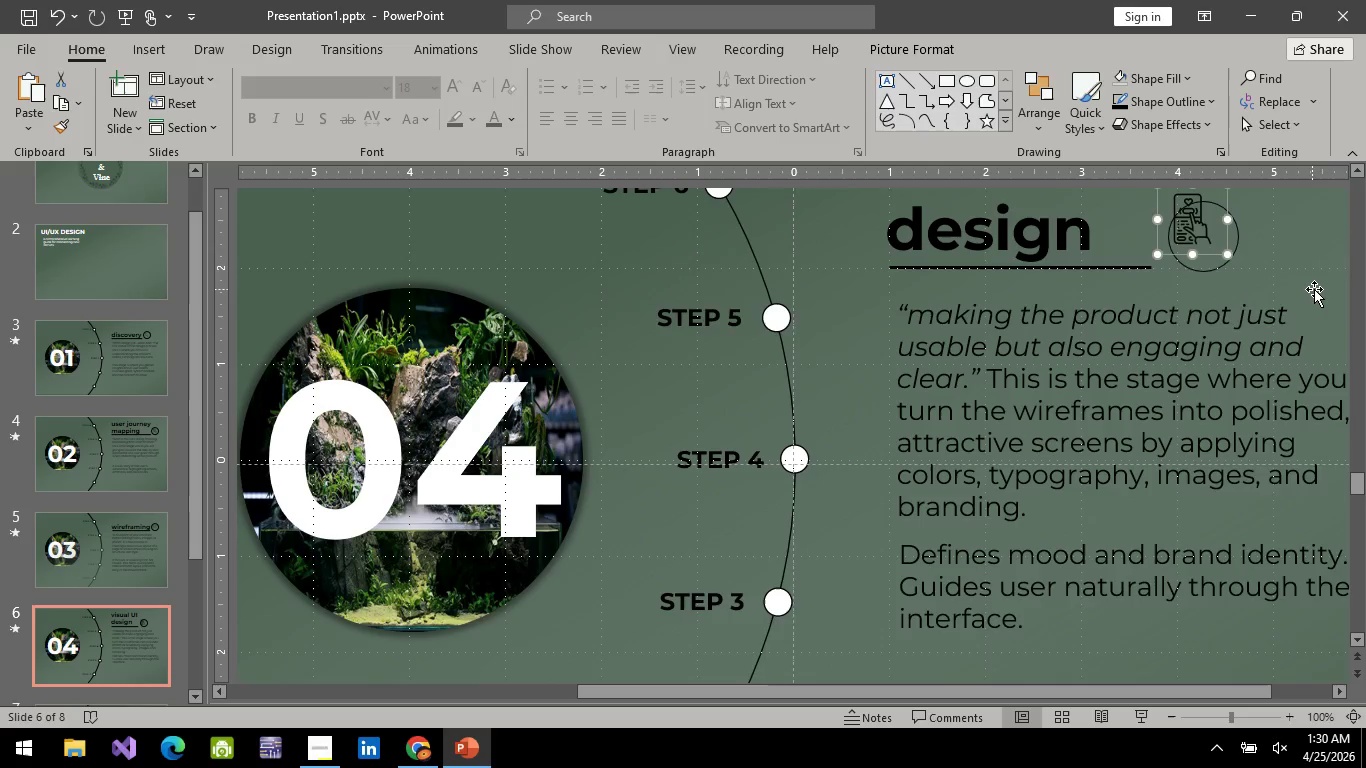 
scroll: coordinate [1314, 289], scroll_direction: up, amount: 2.0
 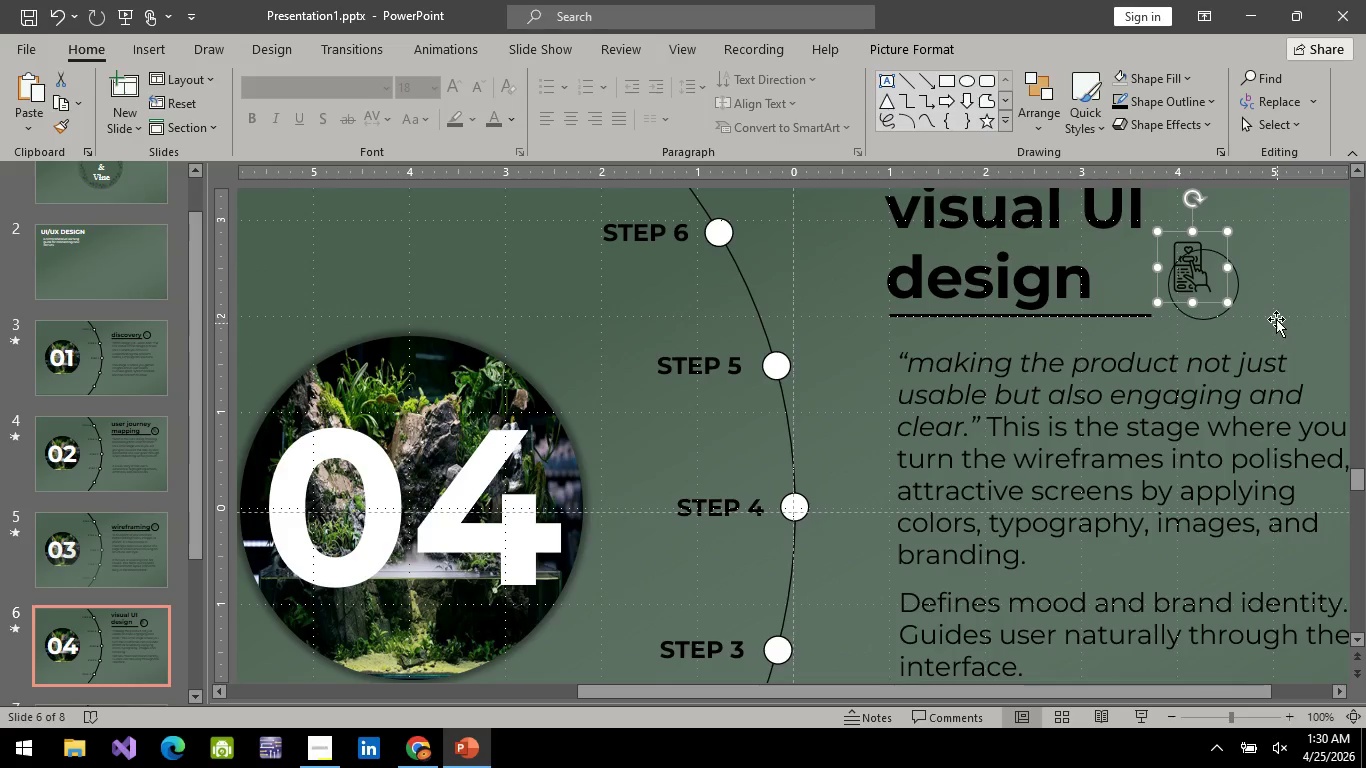 
left_click_drag(start_coordinate=[1180, 296], to_coordinate=[1191, 317])
 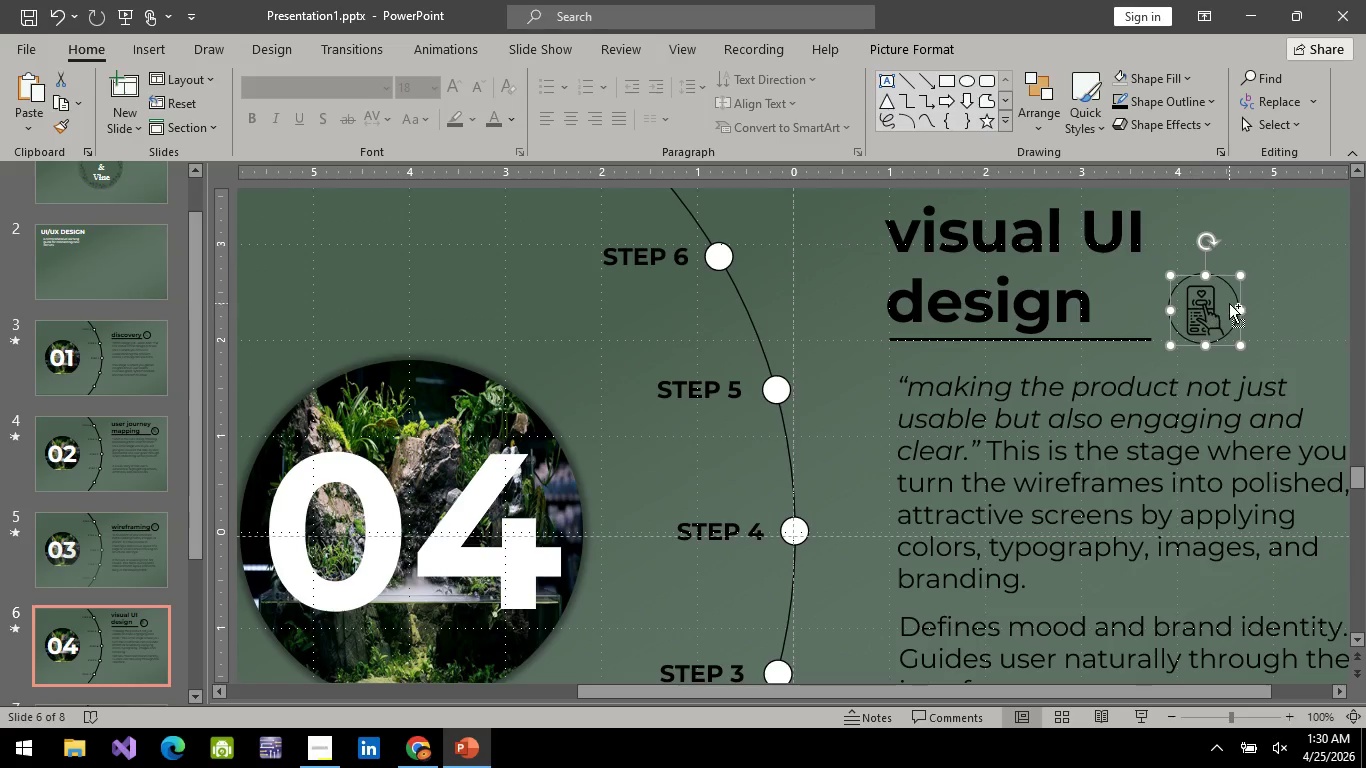 
scroll: coordinate [1276, 319], scroll_direction: up, amount: 1.0
 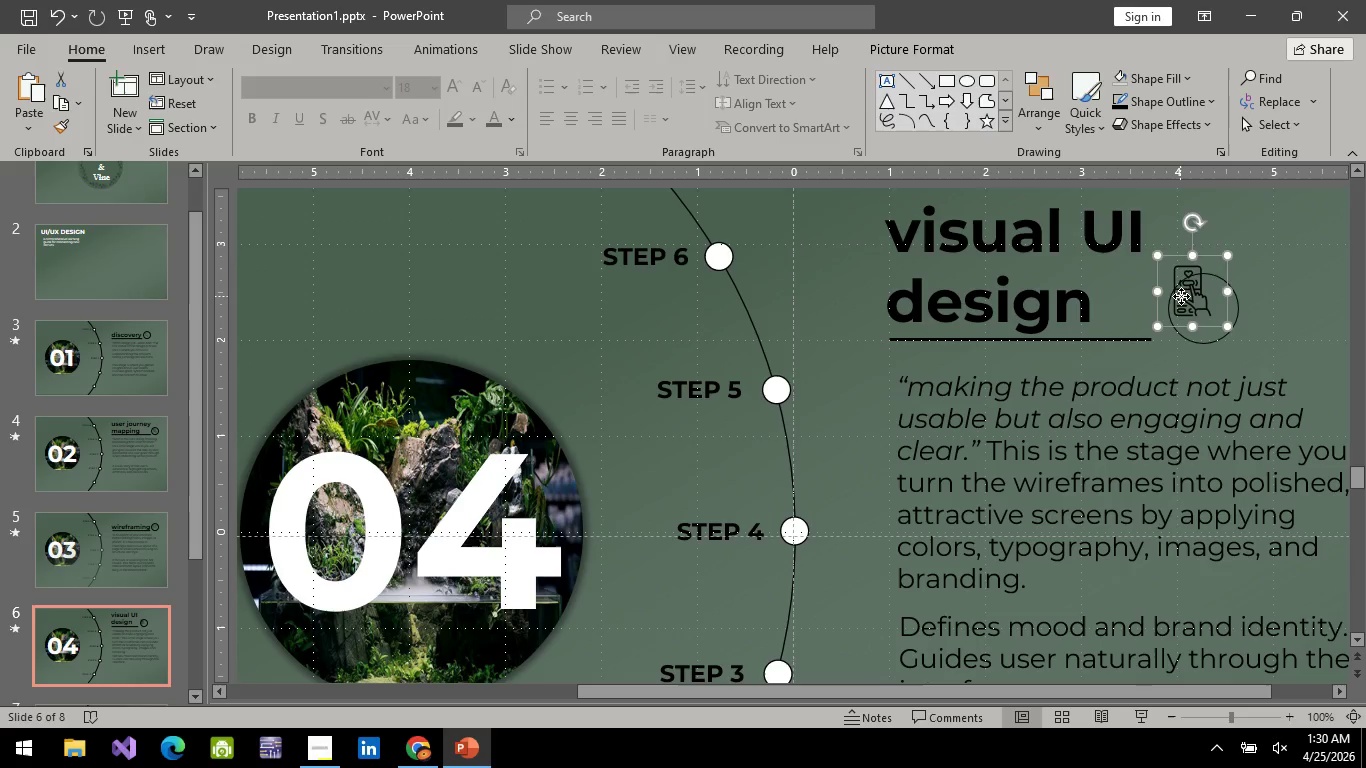 
hold_key(key=ControlLeft, duration=0.7)
scroll: coordinate [1235, 304], scroll_direction: up, amount: 4.0
 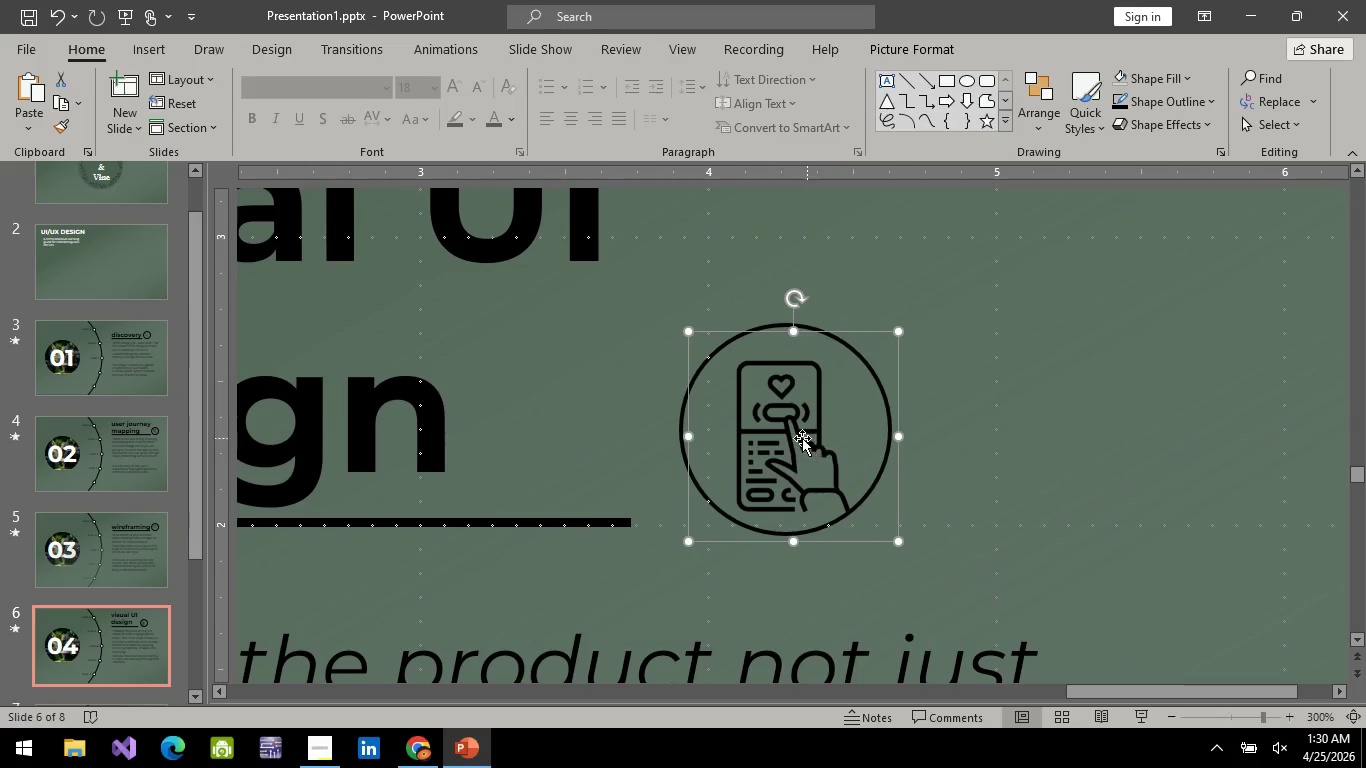 
left_click_drag(start_coordinate=[799, 439], to_coordinate=[805, 426])
 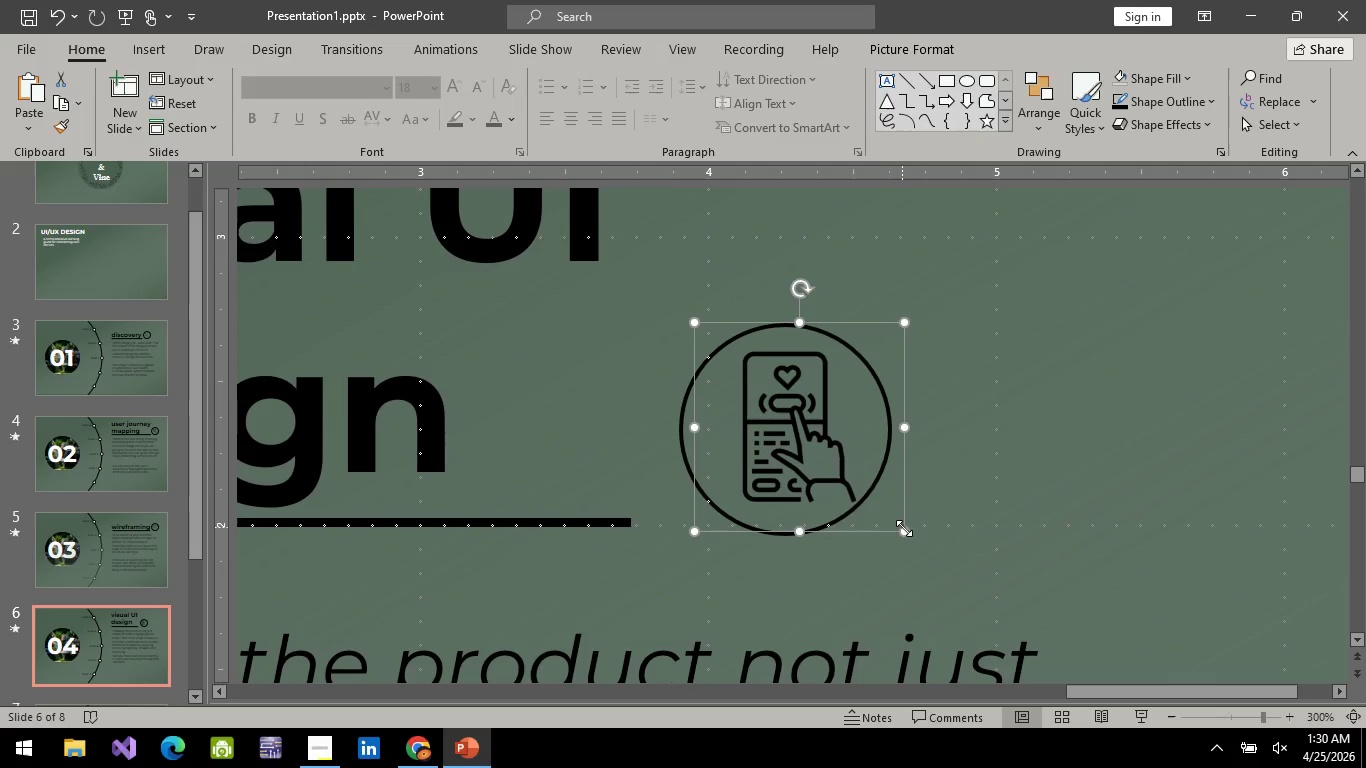 
left_click_drag(start_coordinate=[905, 529], to_coordinate=[875, 504])
 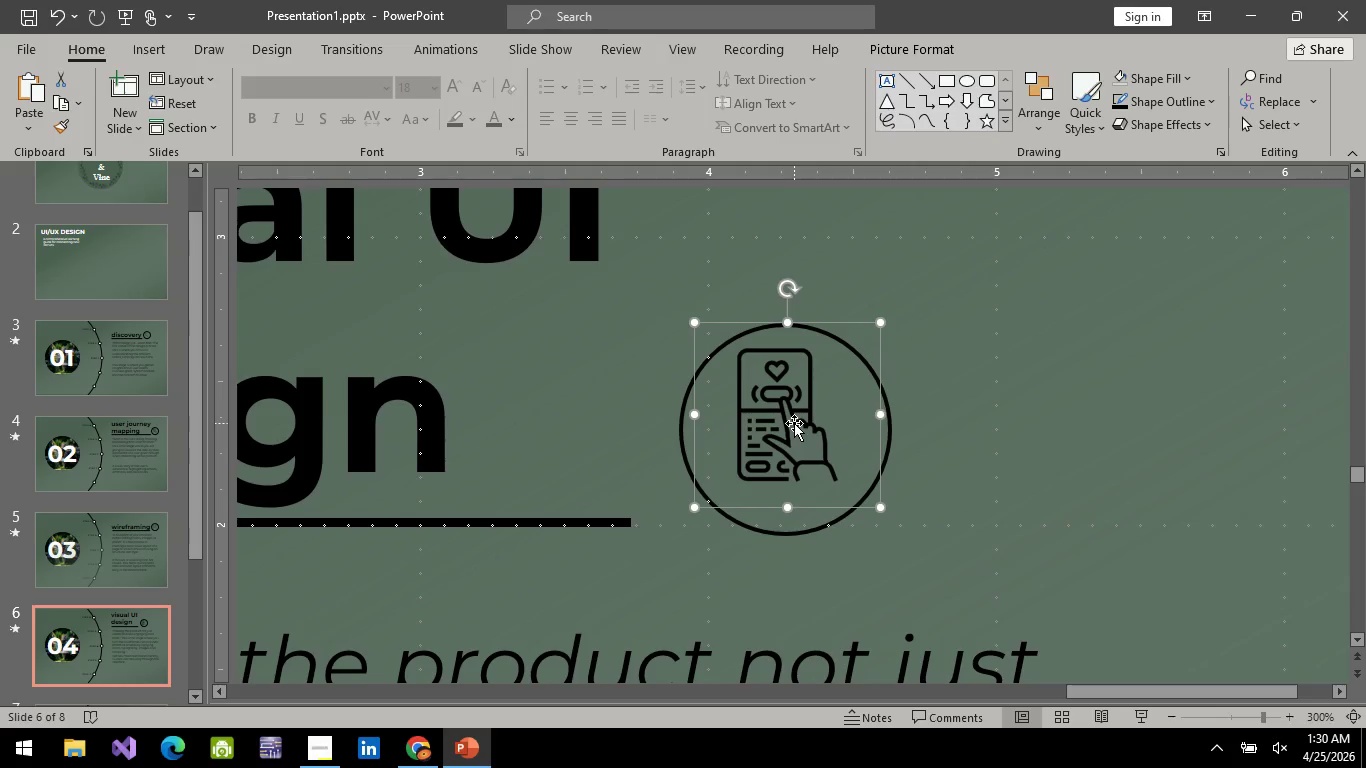 
left_click_drag(start_coordinate=[794, 423], to_coordinate=[806, 433])
 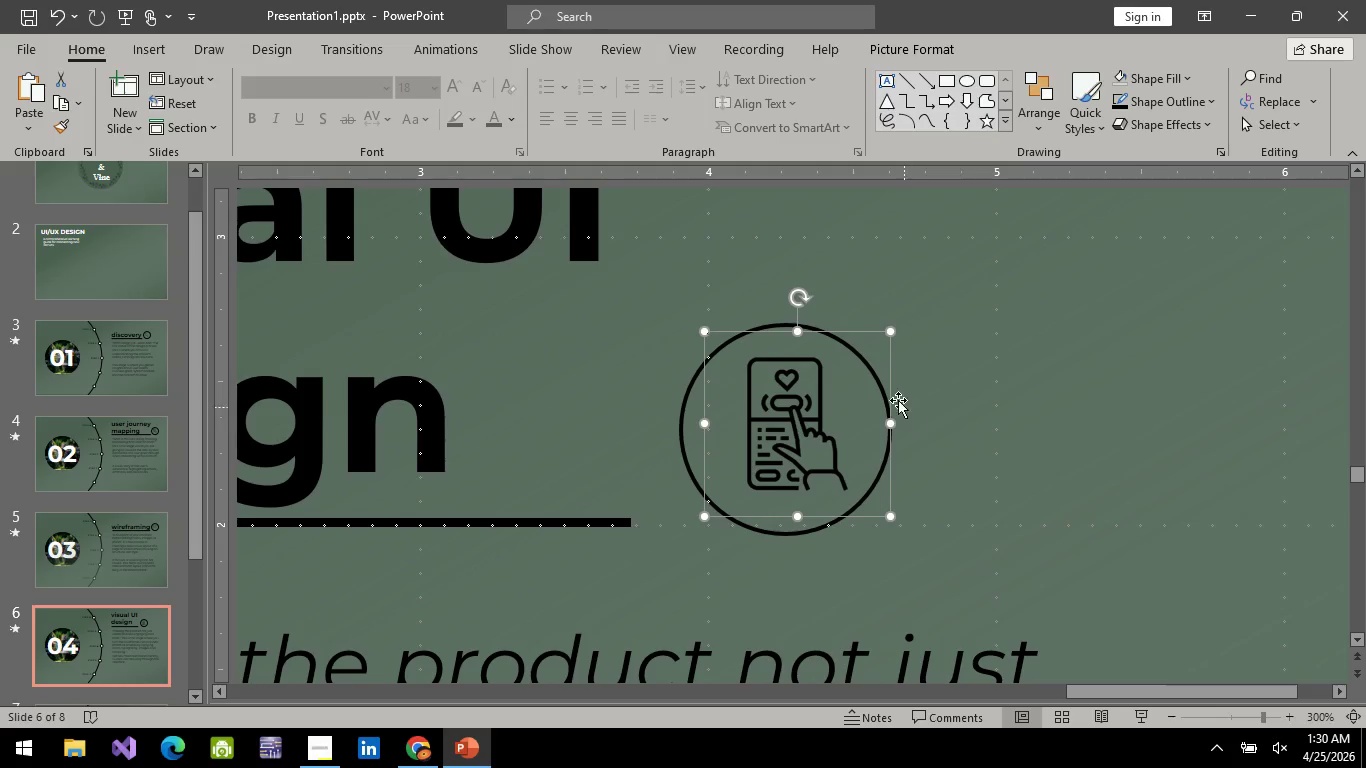 
hold_key(key=ControlLeft, duration=1.52)
left_click([880, 383])
 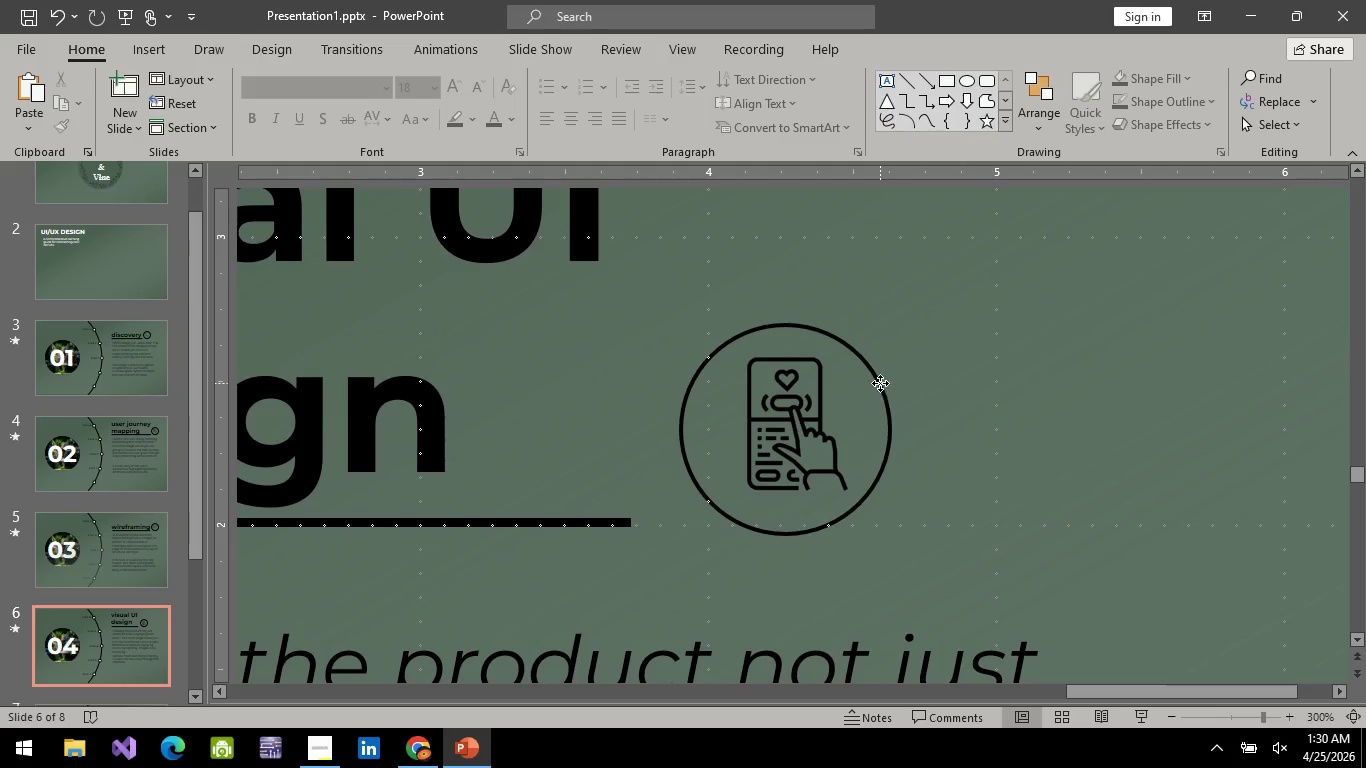 
left_click([880, 383])
 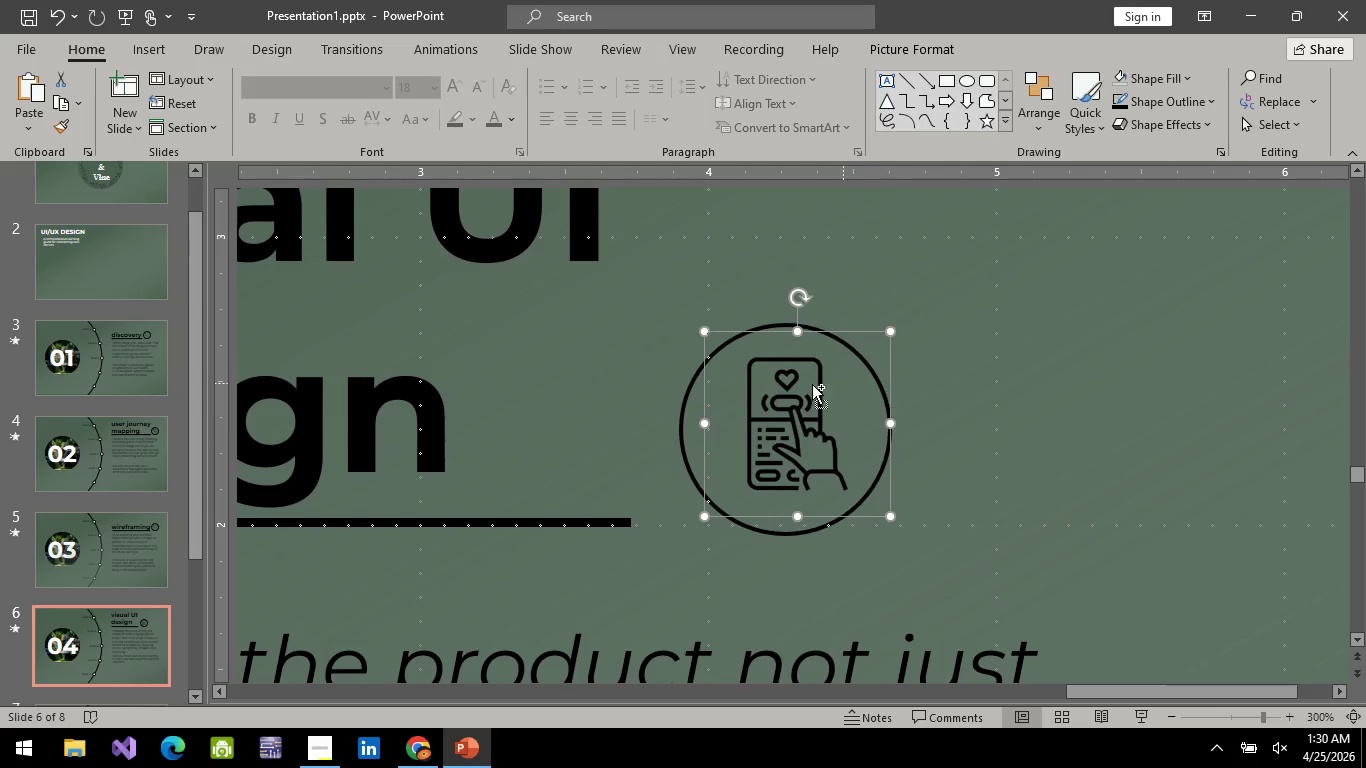 
hold_key(key=ControlLeft, duration=1.51)
left_click([808, 385])
 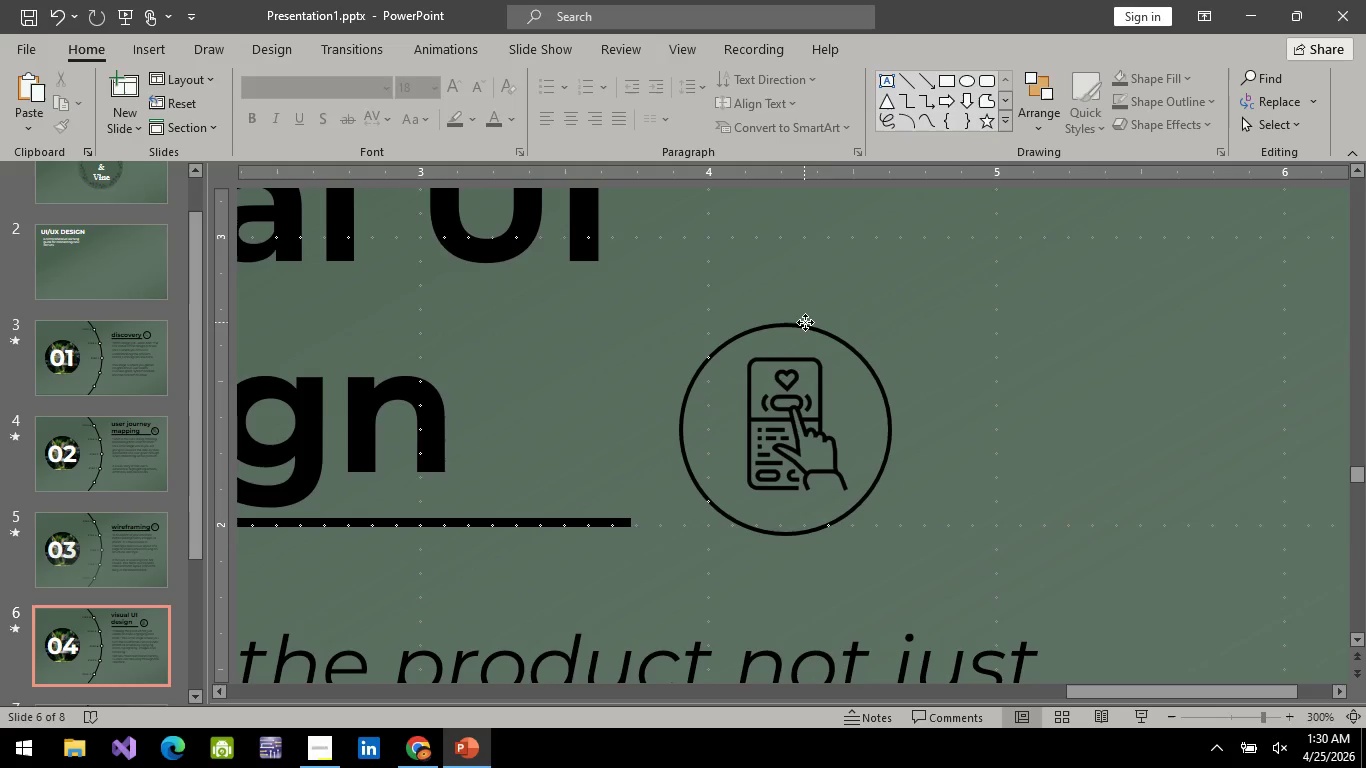 
hold_key(key=ControlLeft, duration=0.48)
 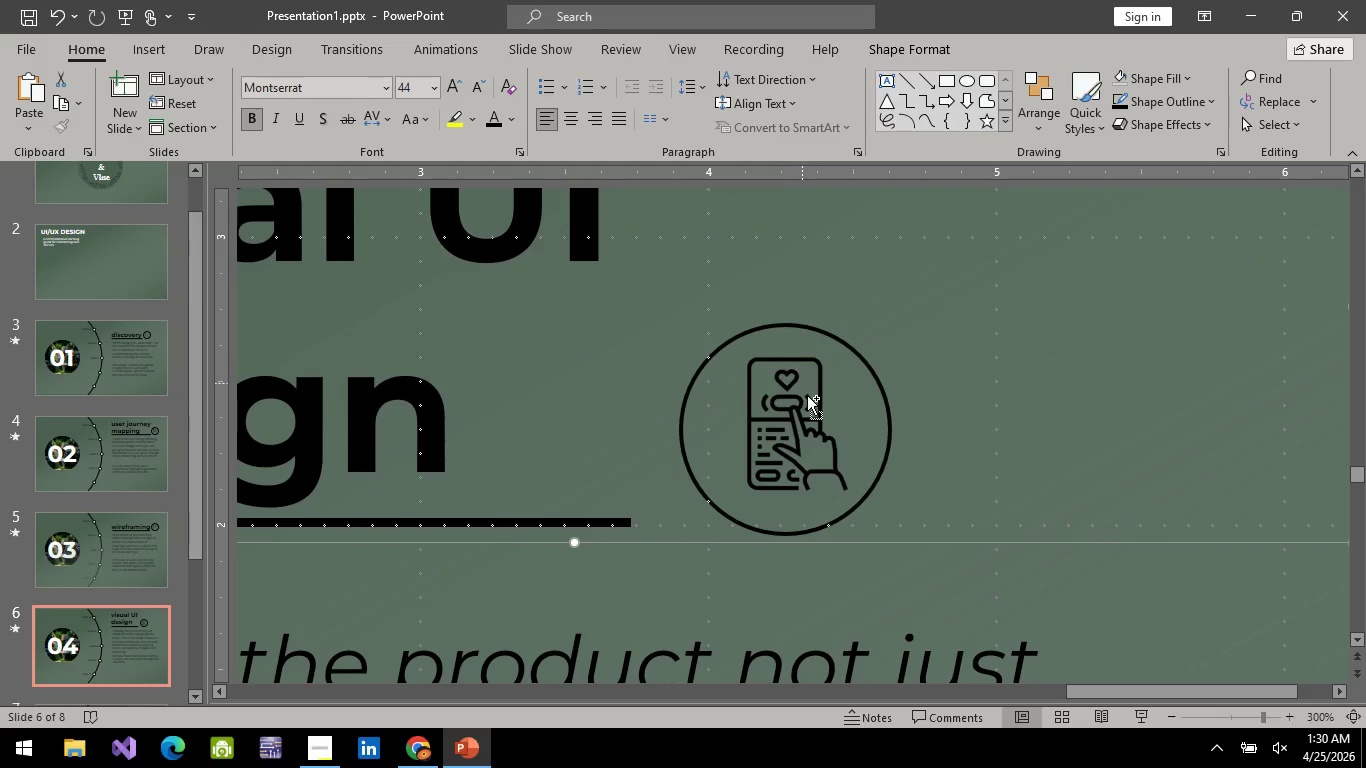 
hold_key(key=ControlLeft, duration=0.98)
 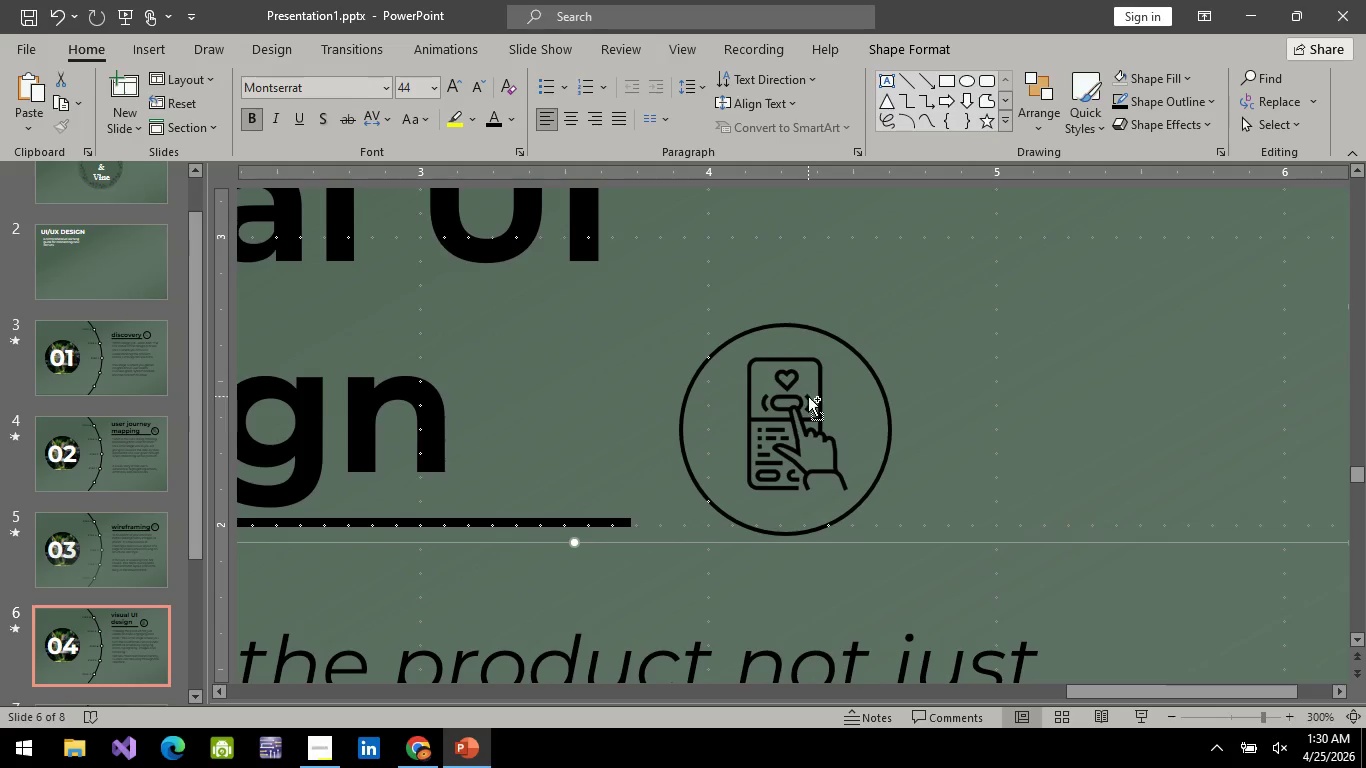 
hold_key(key=ControlLeft, duration=0.61)
scroll: coordinate [808, 396], scroll_direction: down, amount: 2.0
 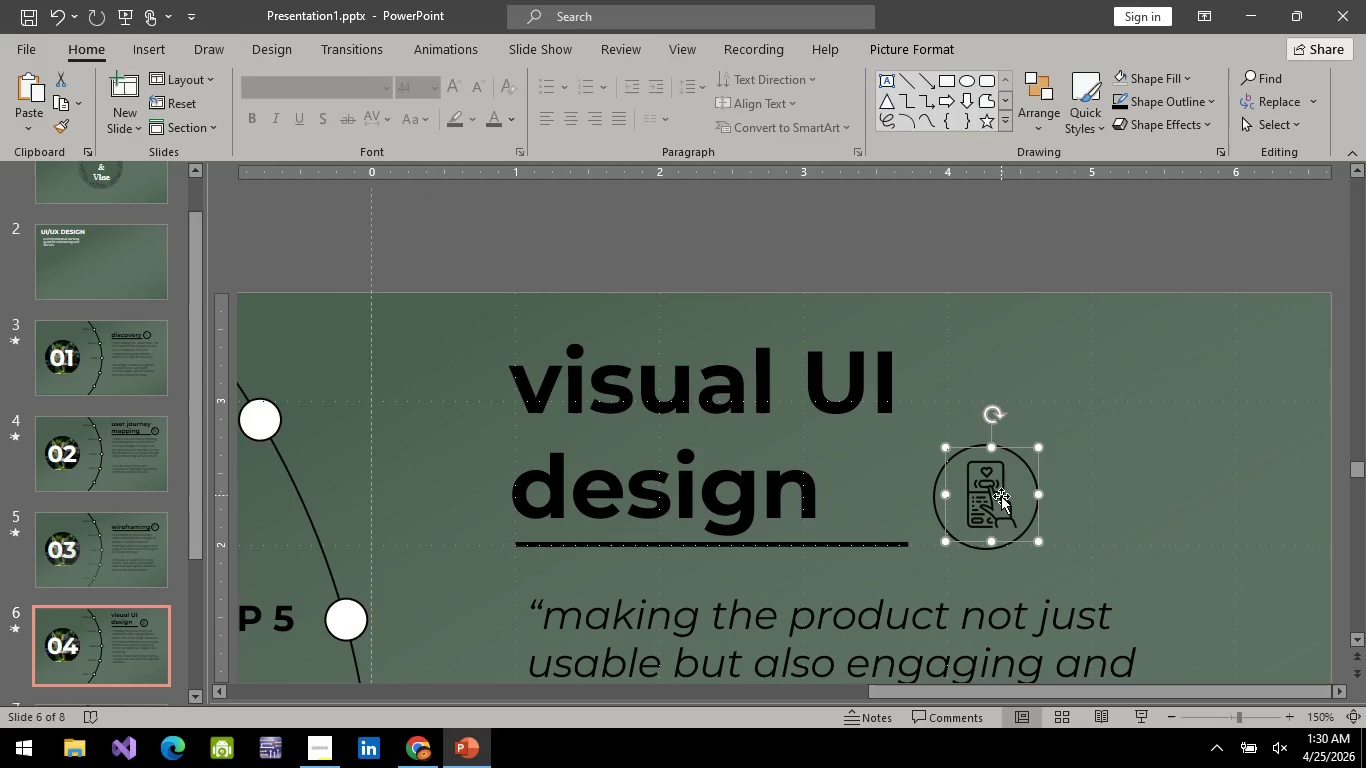 
hold_key(key=ControlLeft, duration=0.95)
left_click([935, 492])
 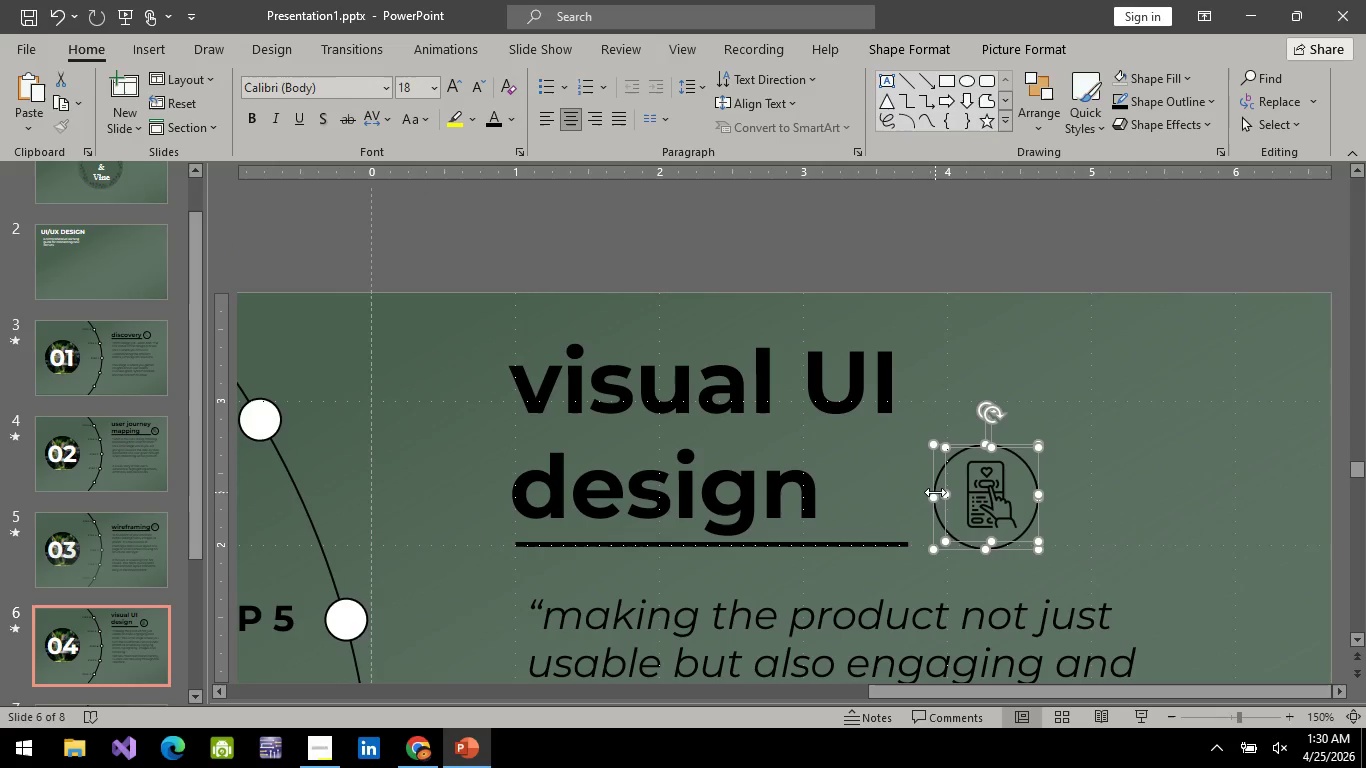 
hold_key(key=ControlLeft, duration=5.39)
right_click([971, 493])
 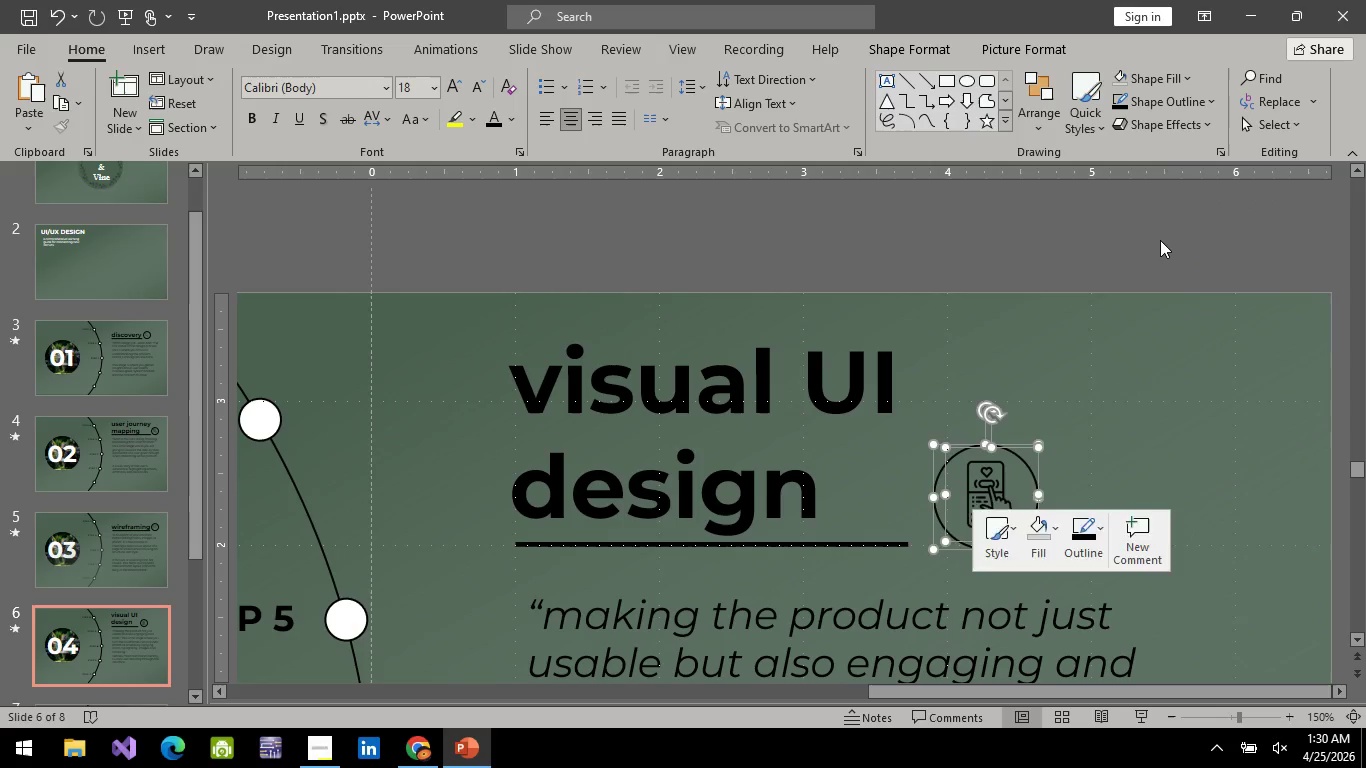 
left_click([1109, 400])
 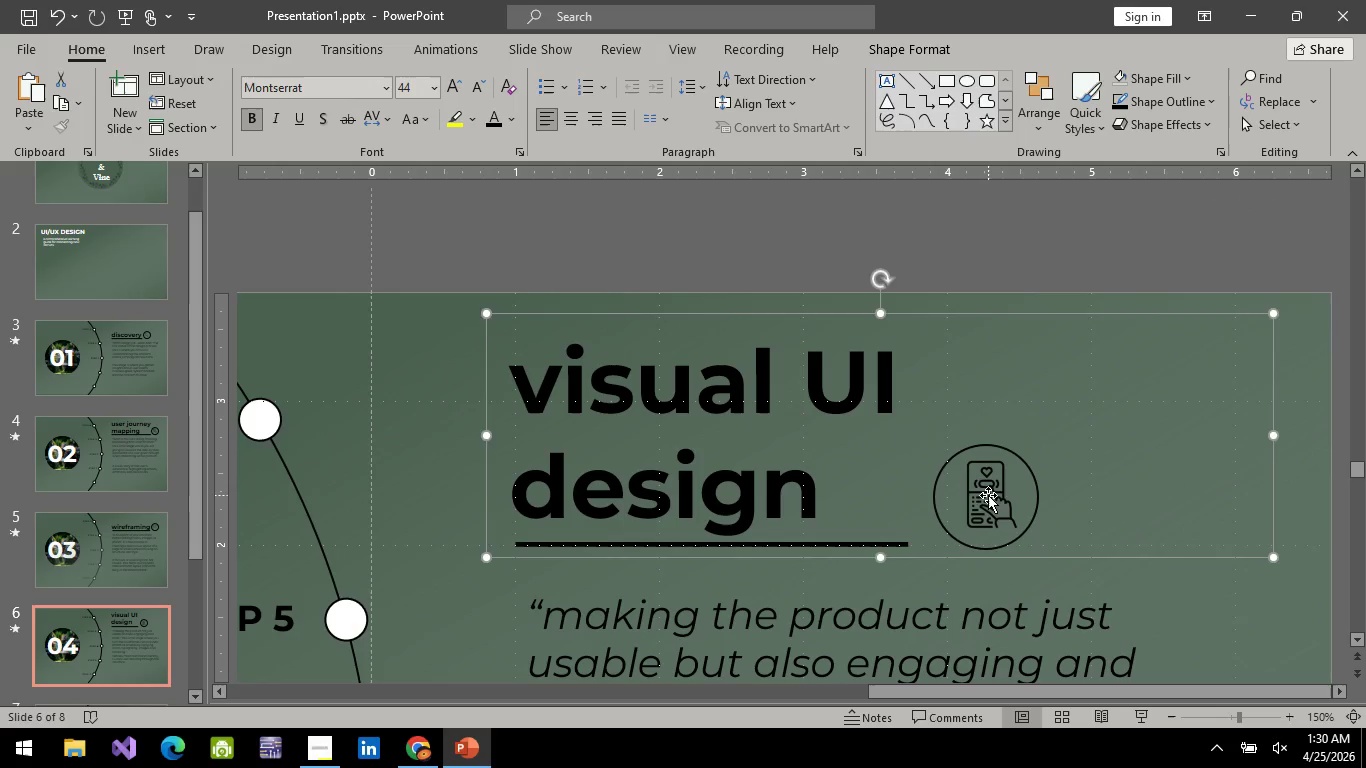 
left_click([988, 495])
 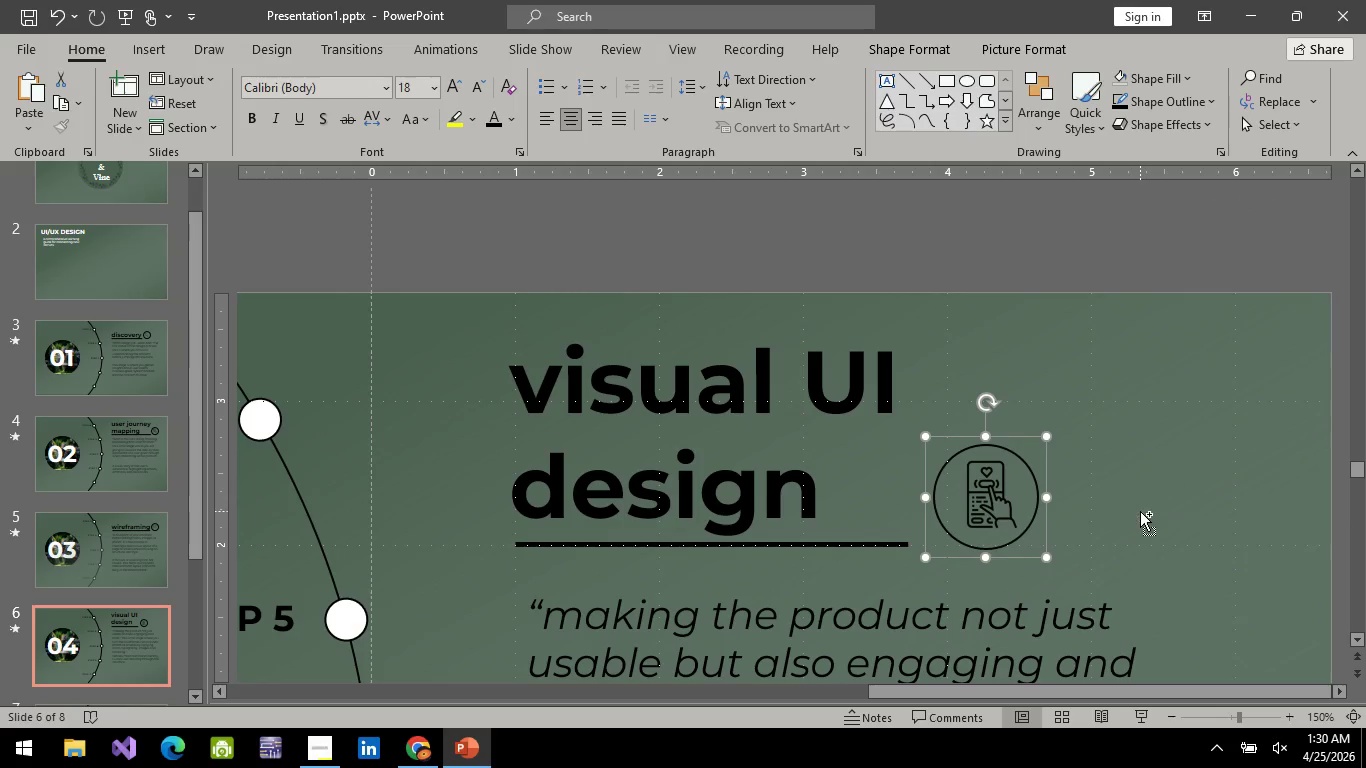 
key(Control+C)
 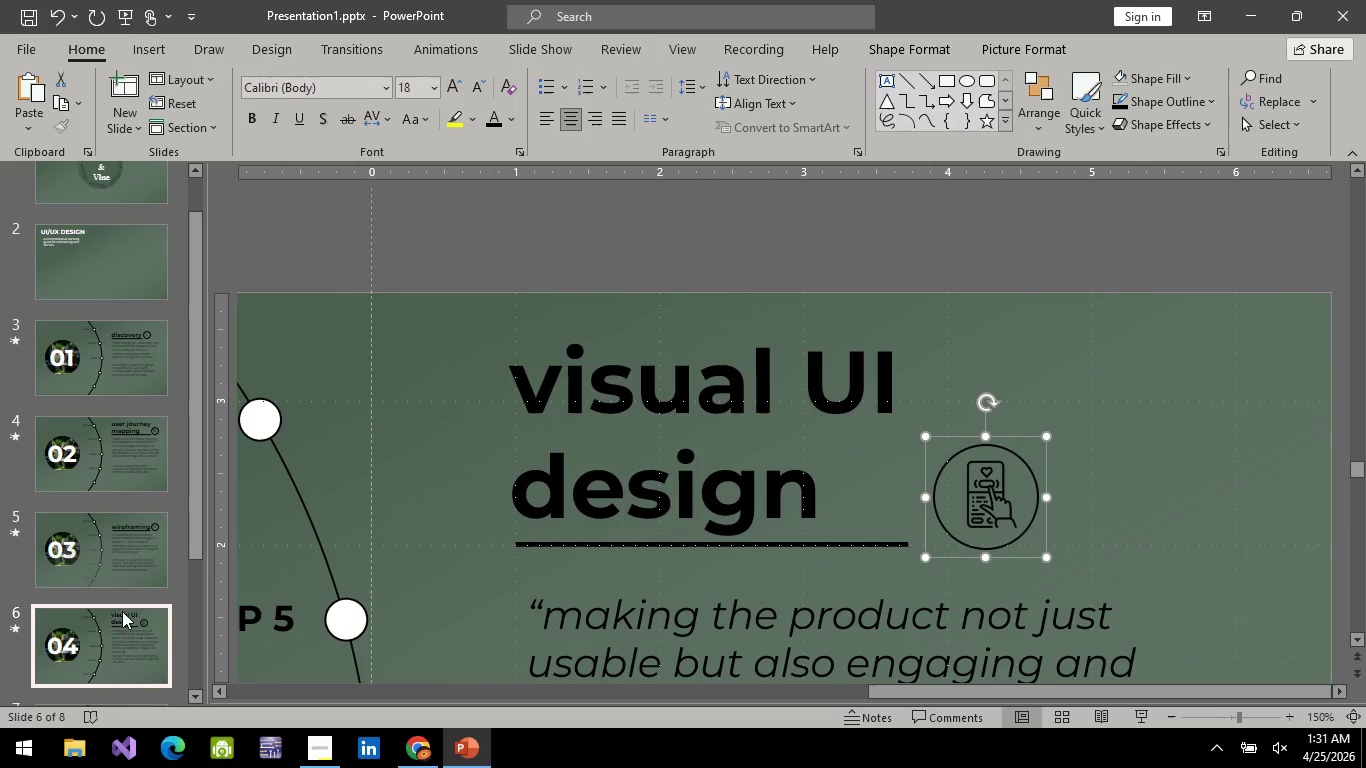 
wait(7.84)
 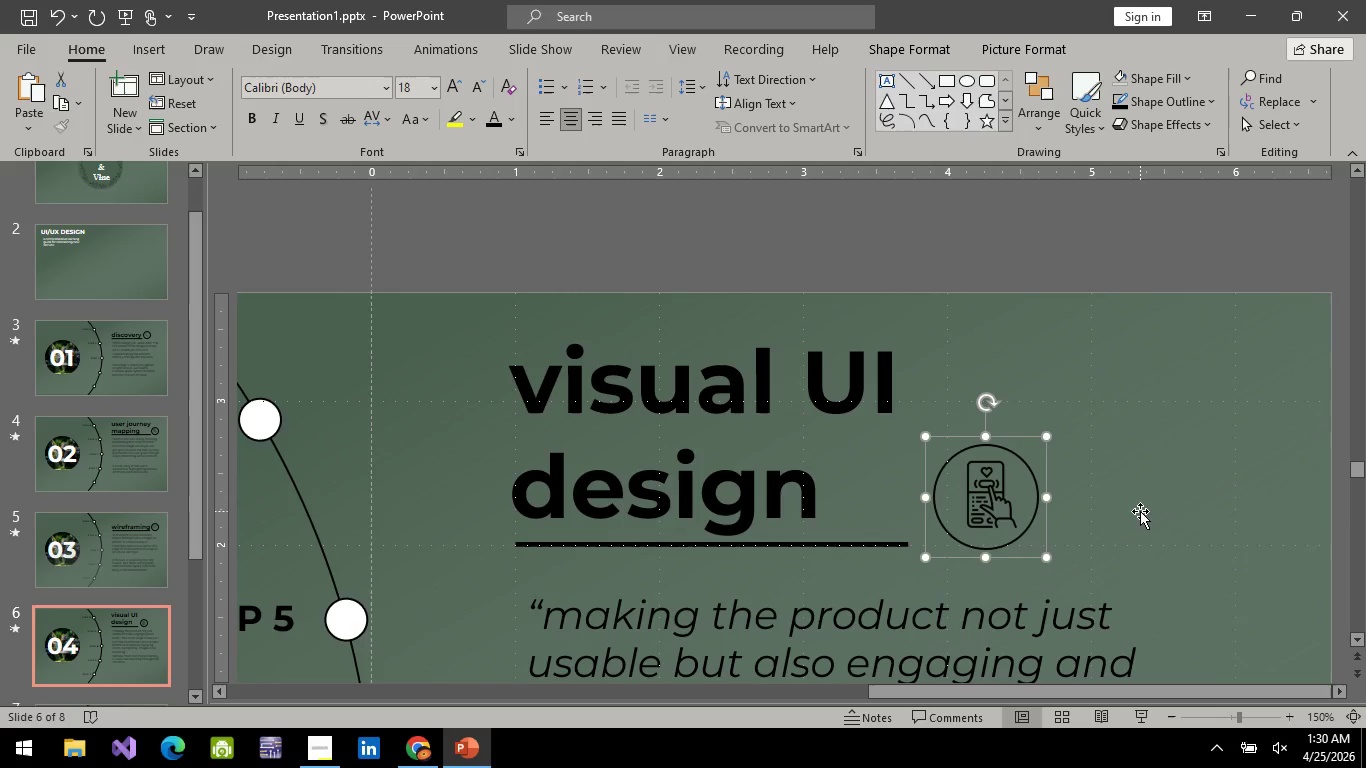 
key(Control+C)
 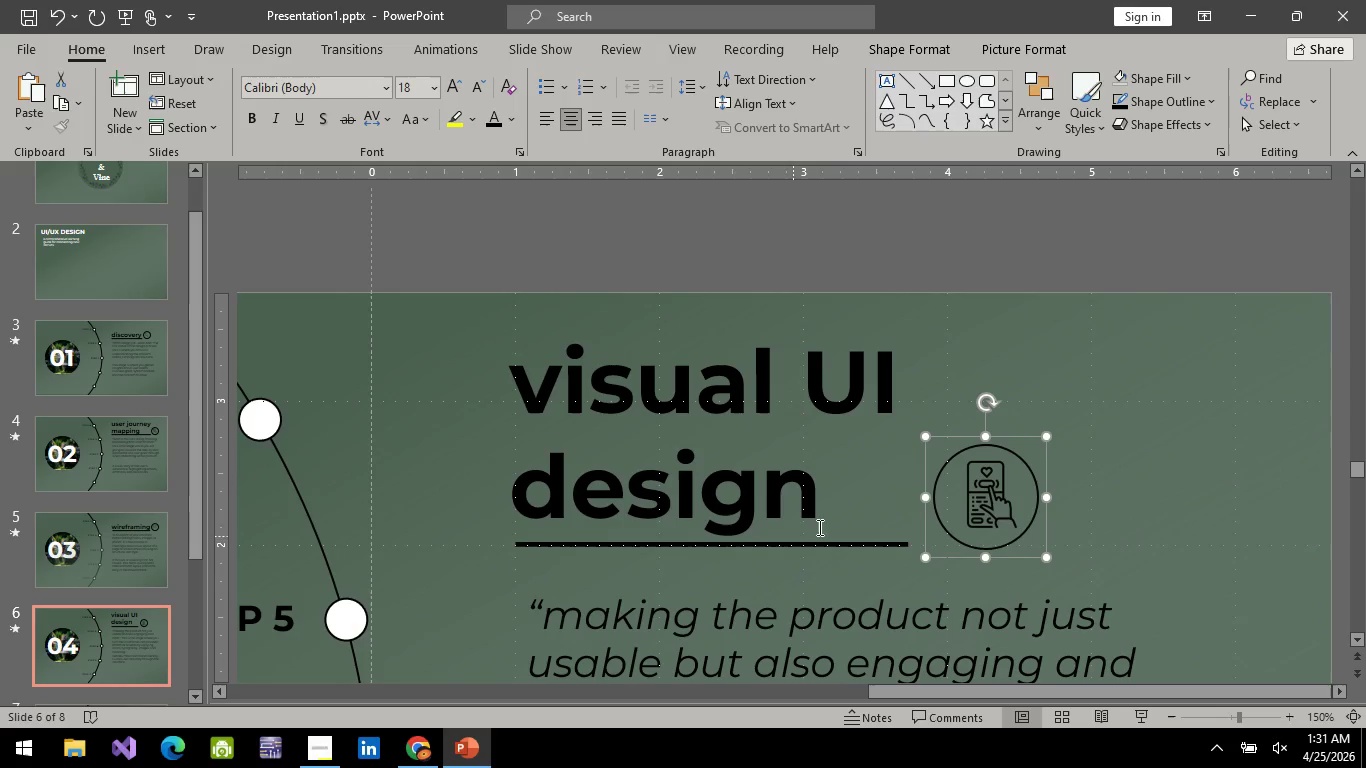 
left_click([882, 502])
 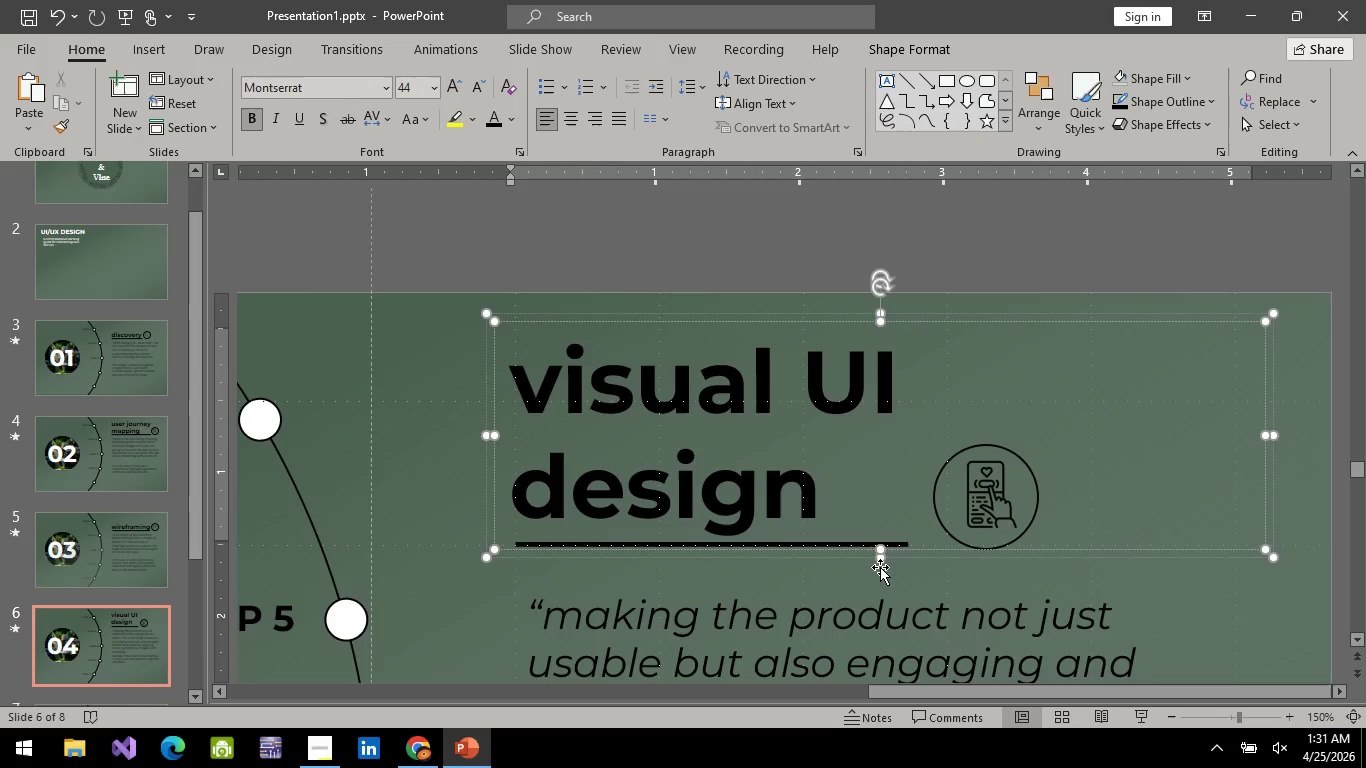 
hold_key(key=ControlLeft, duration=0.33)
scroll: coordinate [880, 567], scroll_direction: down, amount: 2.0
 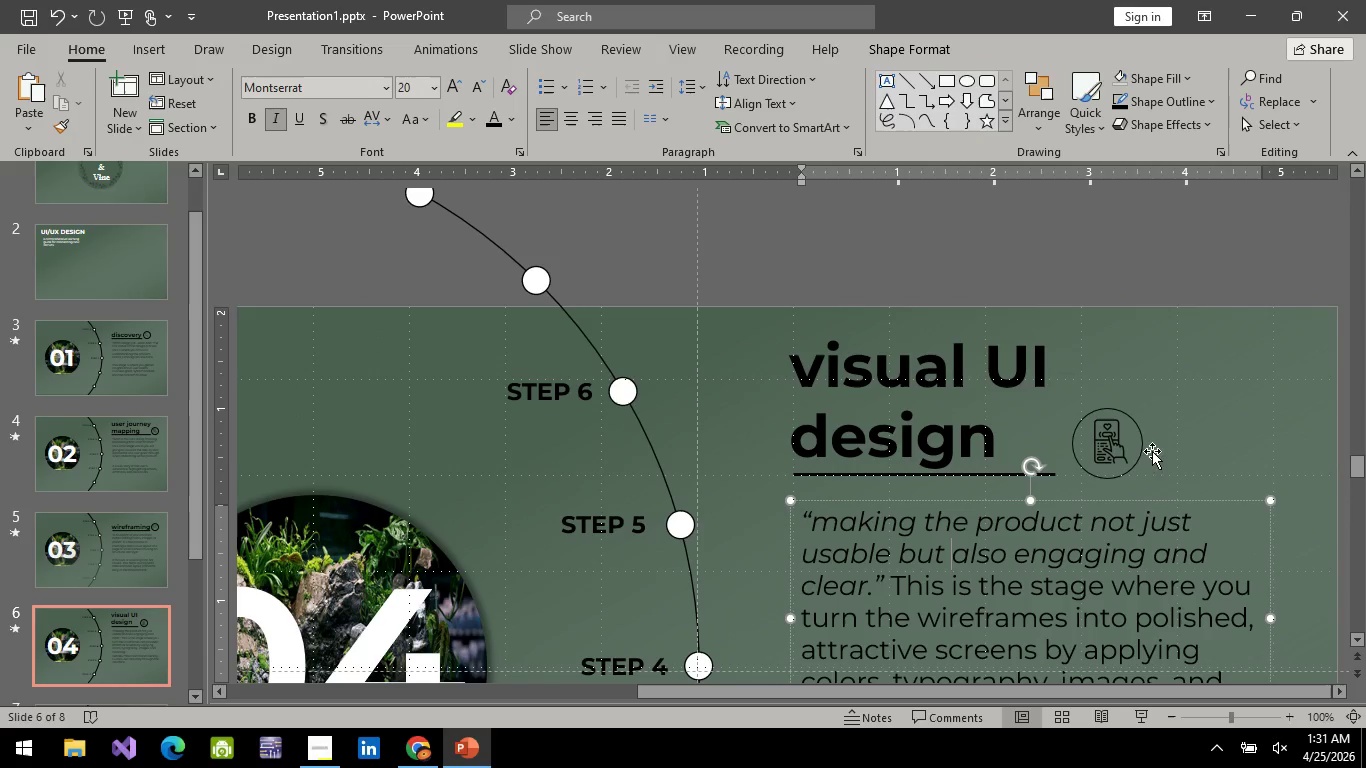 
left_click([993, 421])
 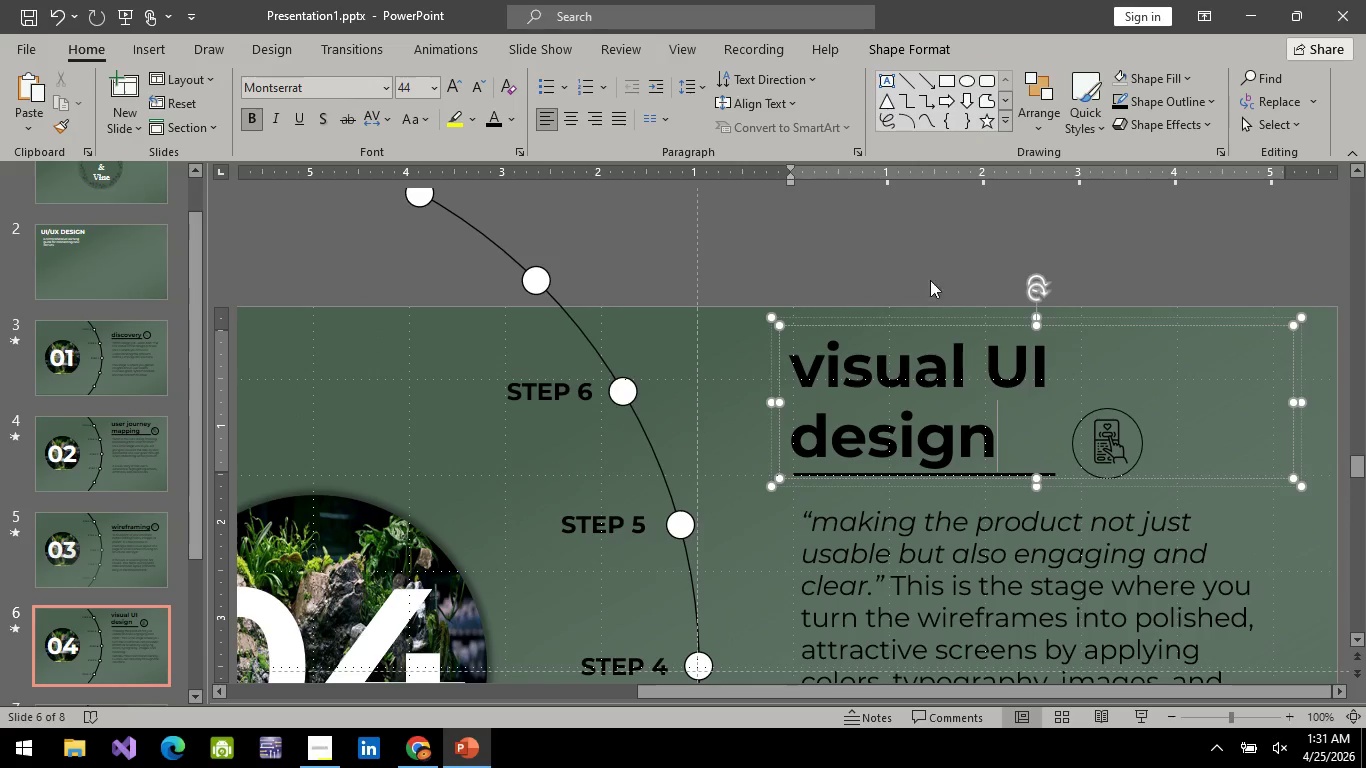 
left_click([922, 252])
 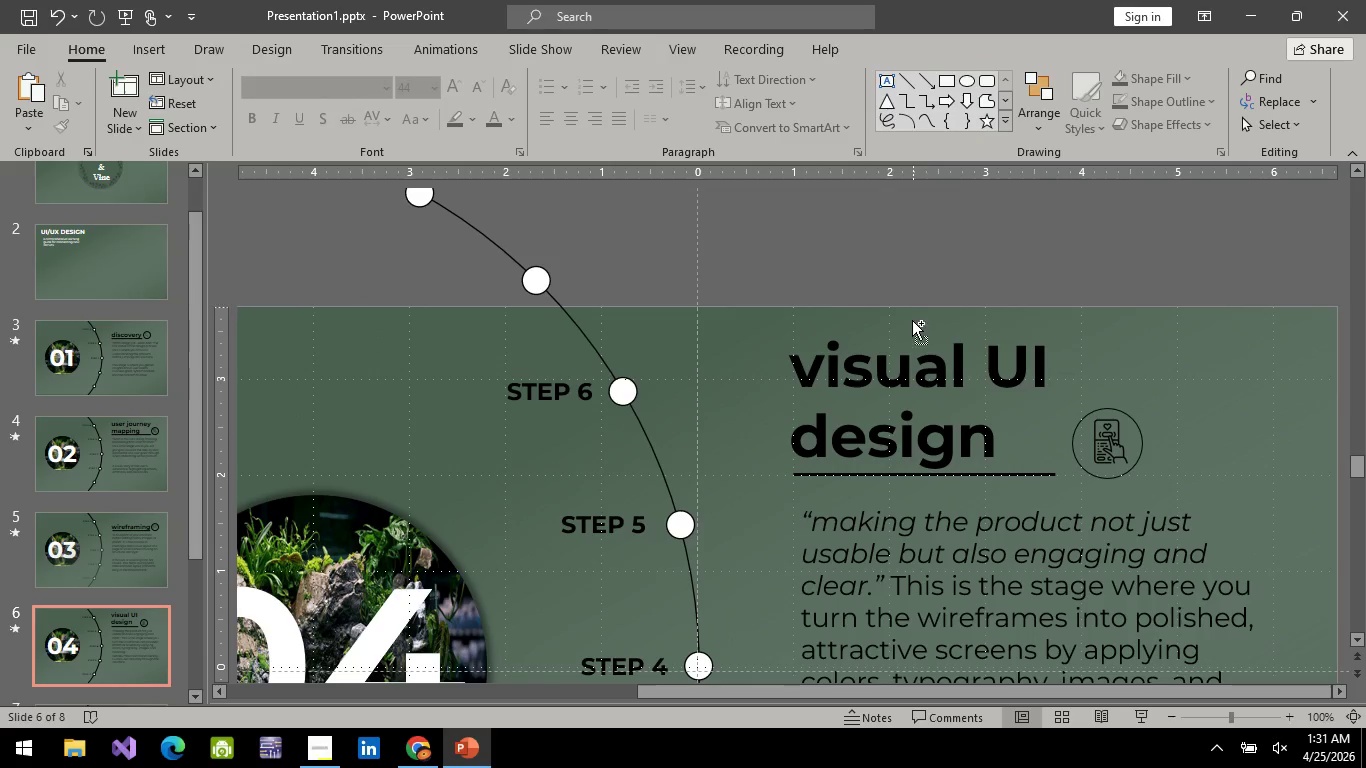 
key(Control+ControlLeft)
 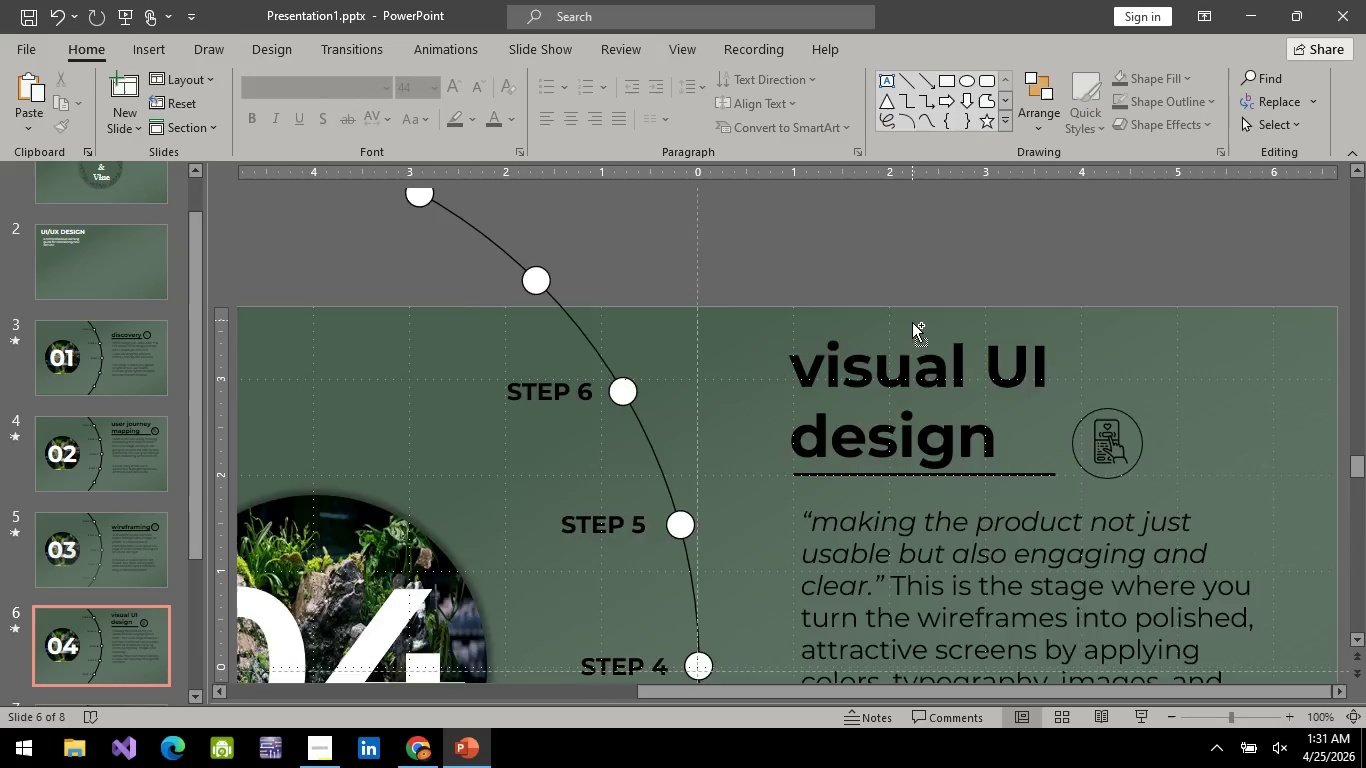 
key(Control+ControlLeft)
 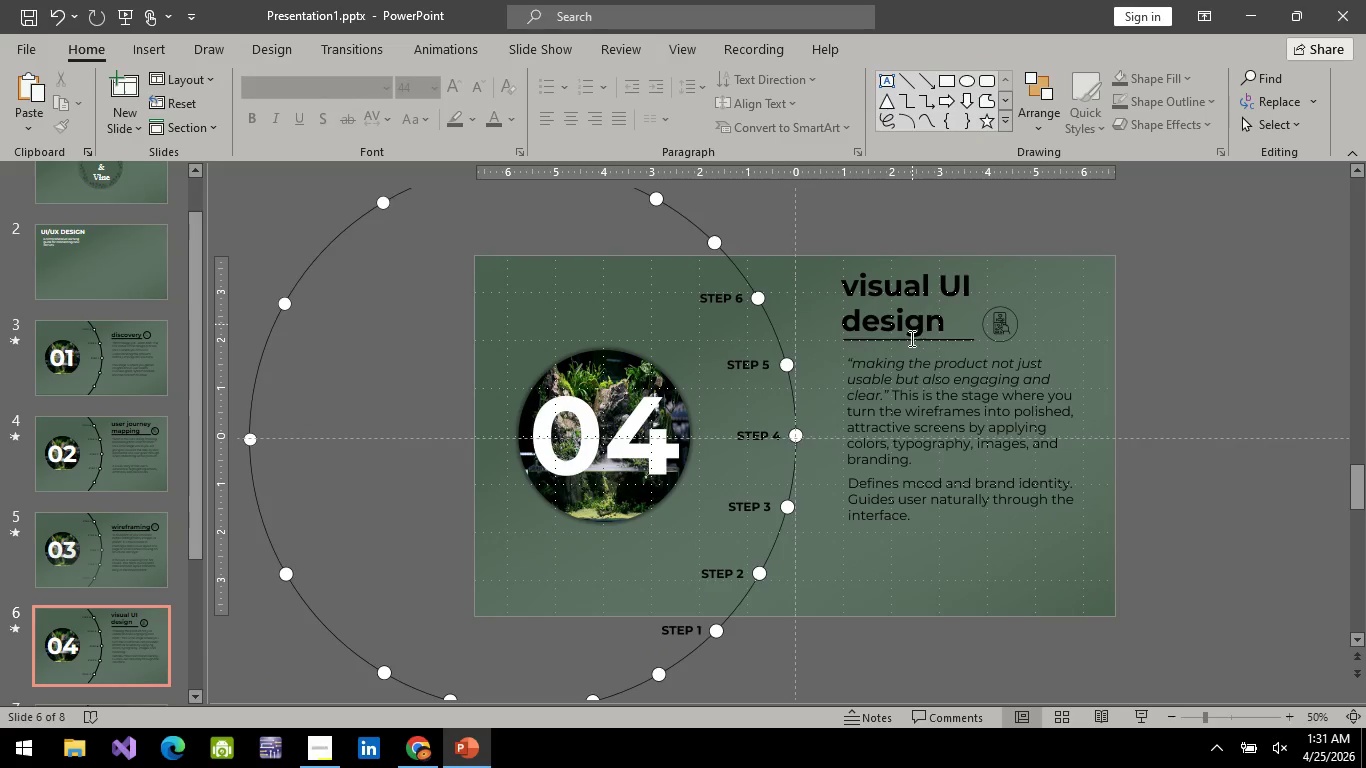 
key(Control+ControlLeft)
 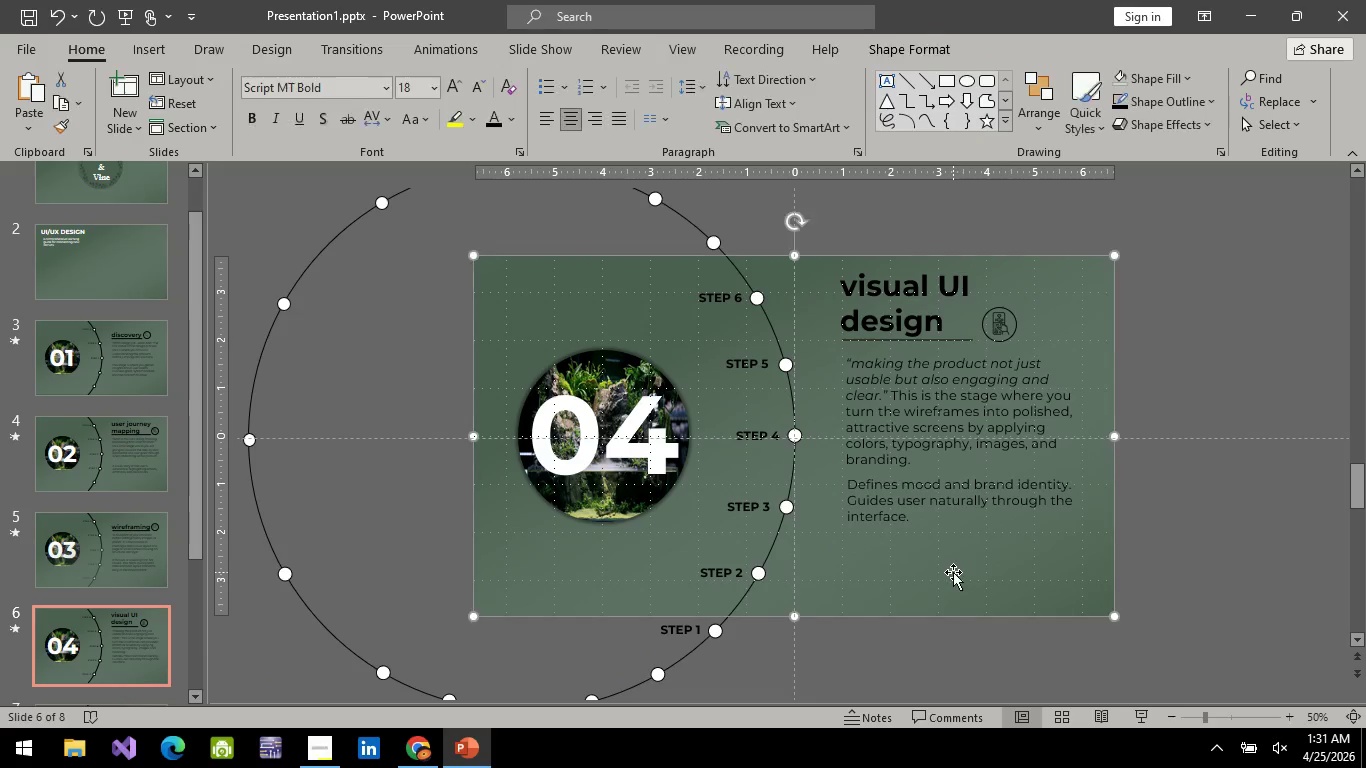 
scroll: coordinate [912, 322], scroll_direction: down, amount: 3.0
 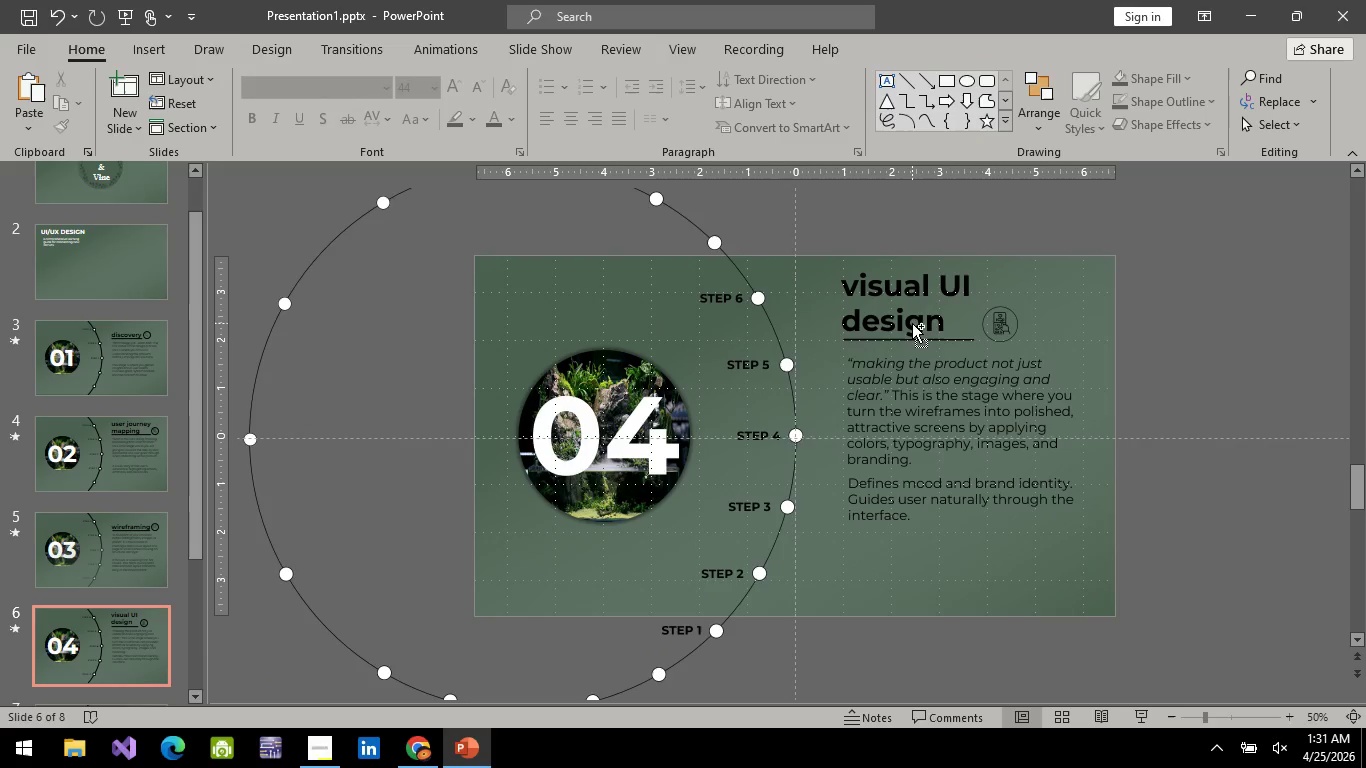 
right_click([953, 573])
 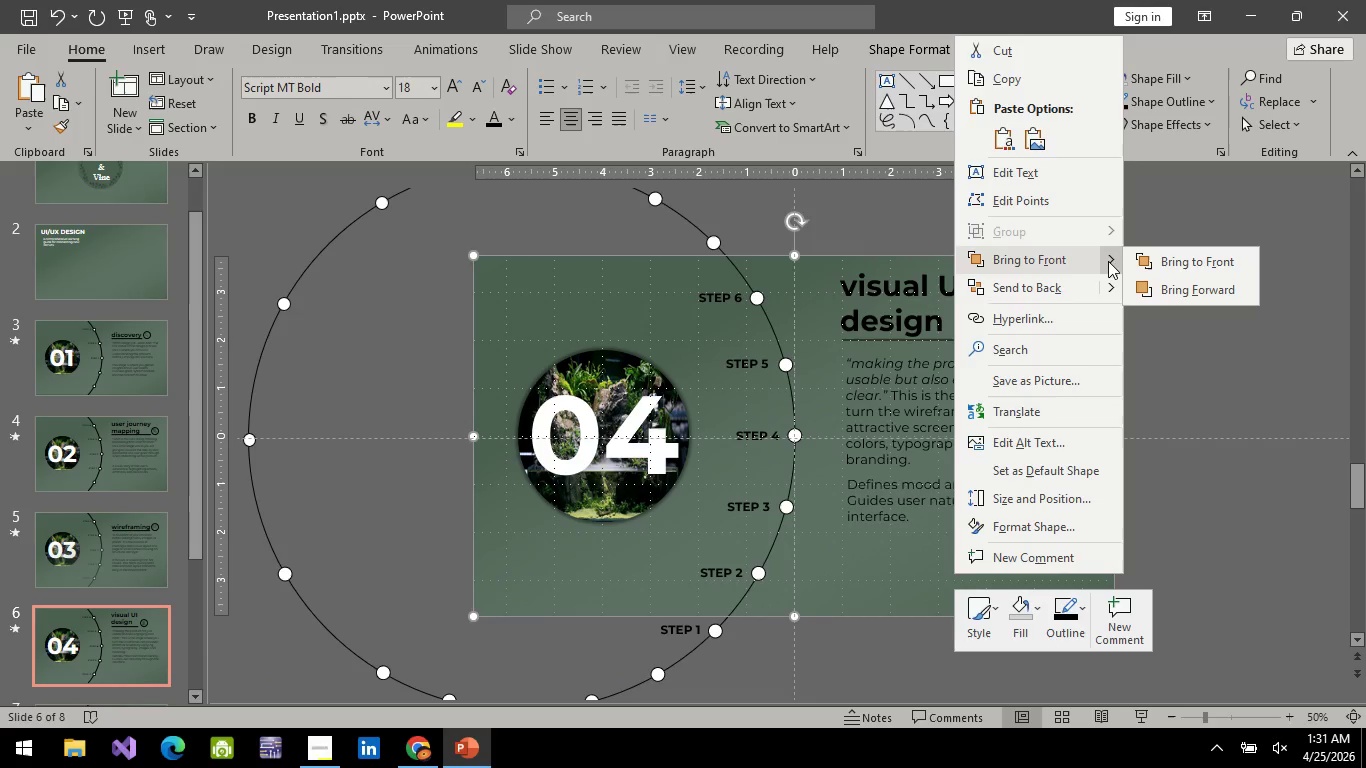 
left_click([868, 354])
 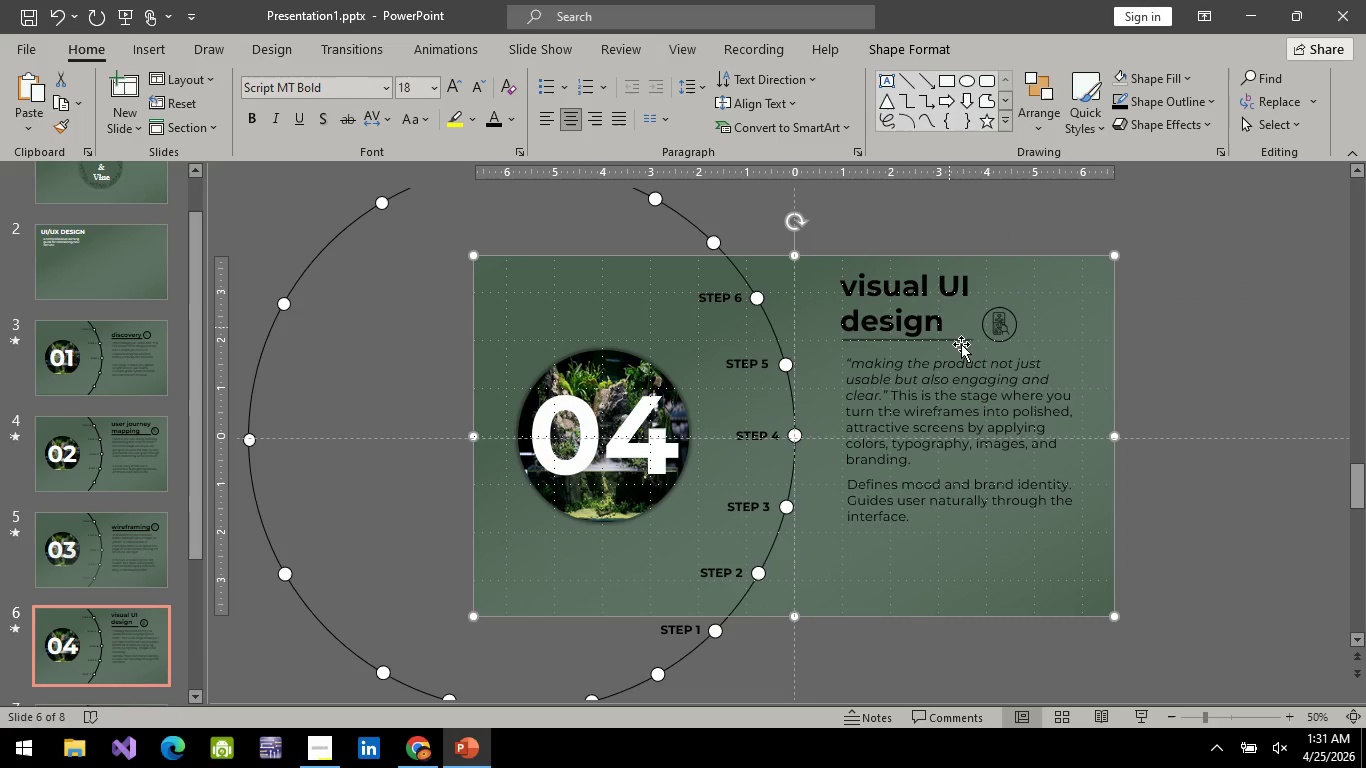 
left_click([973, 362])
 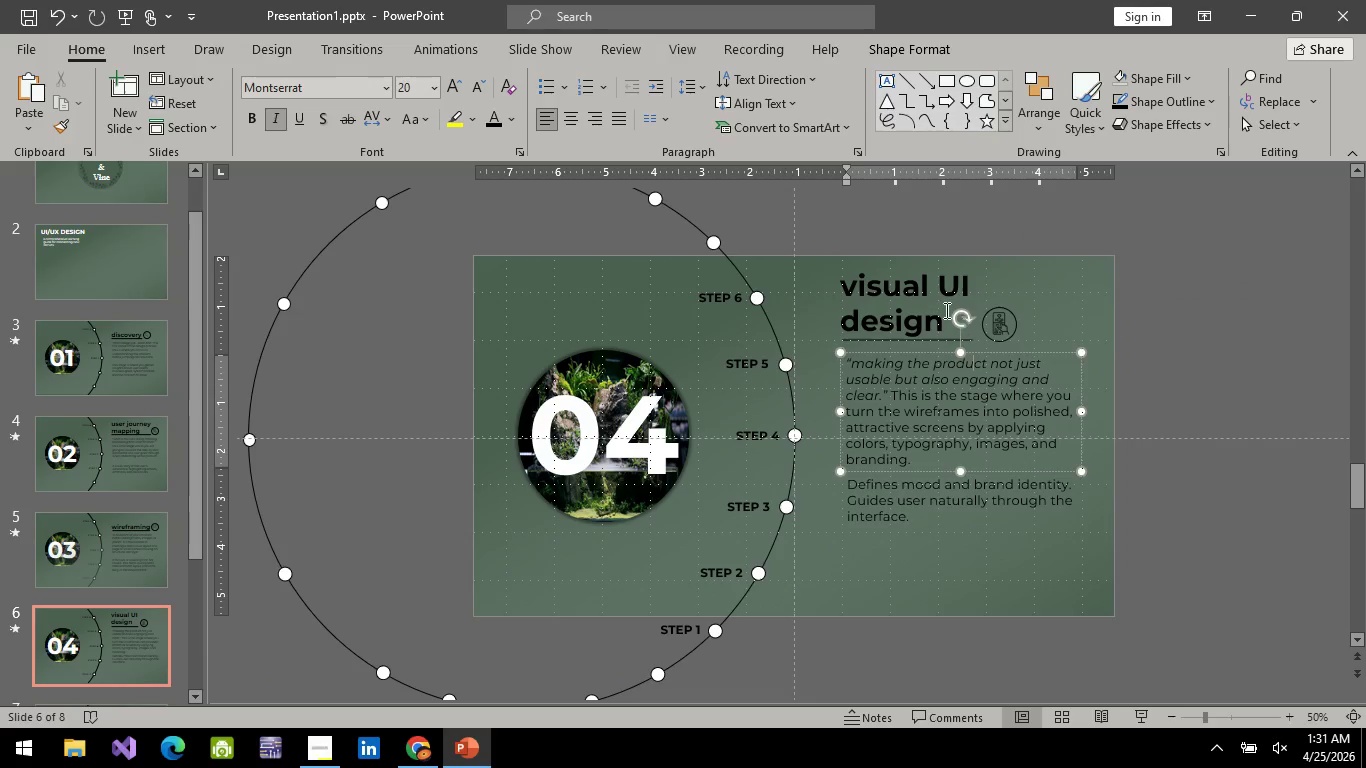 
left_click([944, 310])
 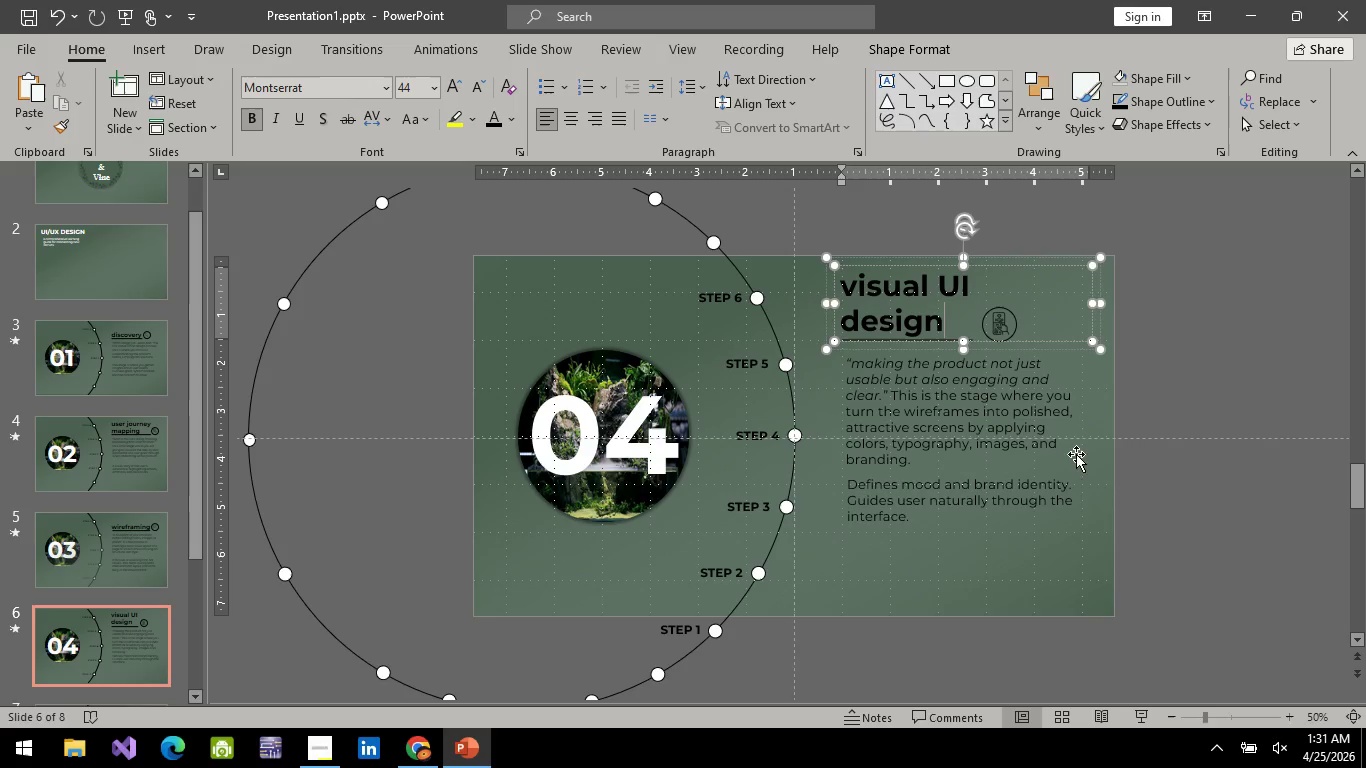 
hold_key(key=ControlLeft, duration=0.89)
left_click([1041, 565])
 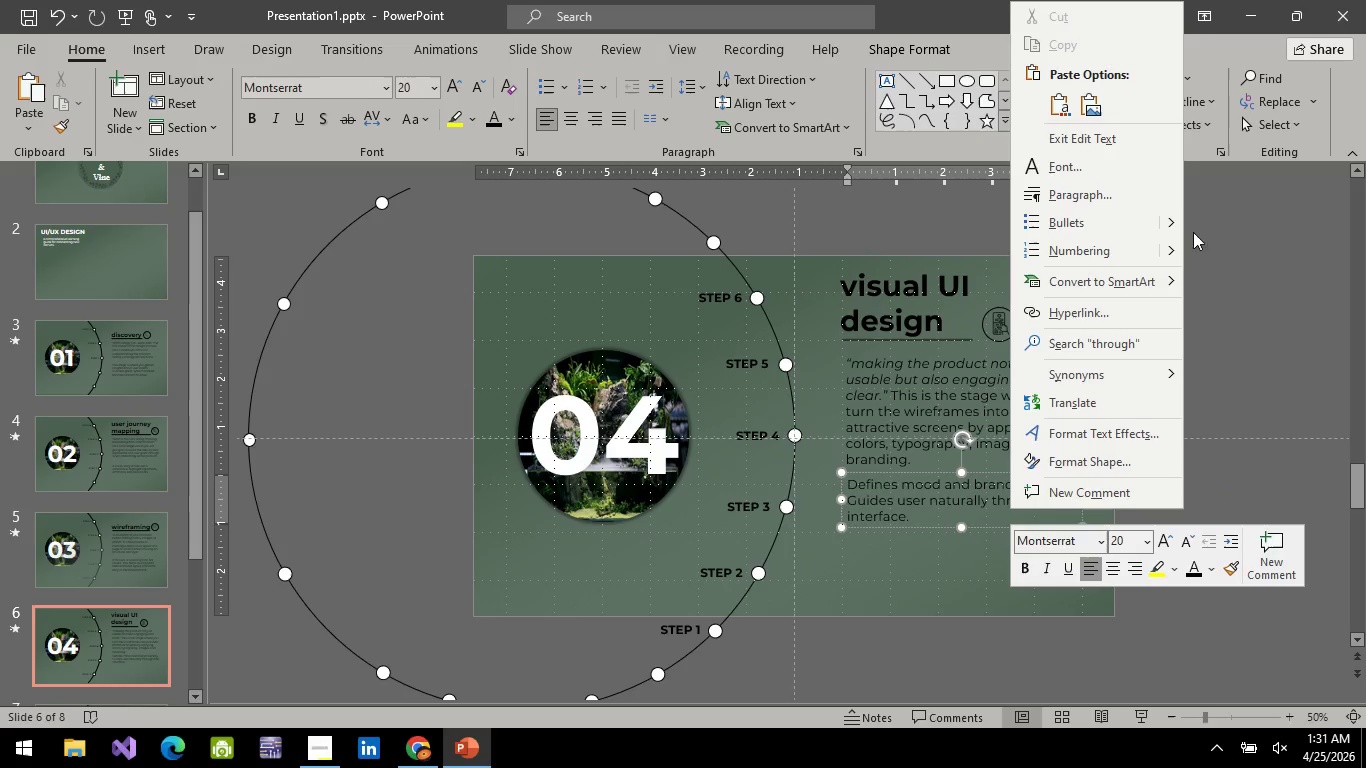 
double_click([976, 384])
 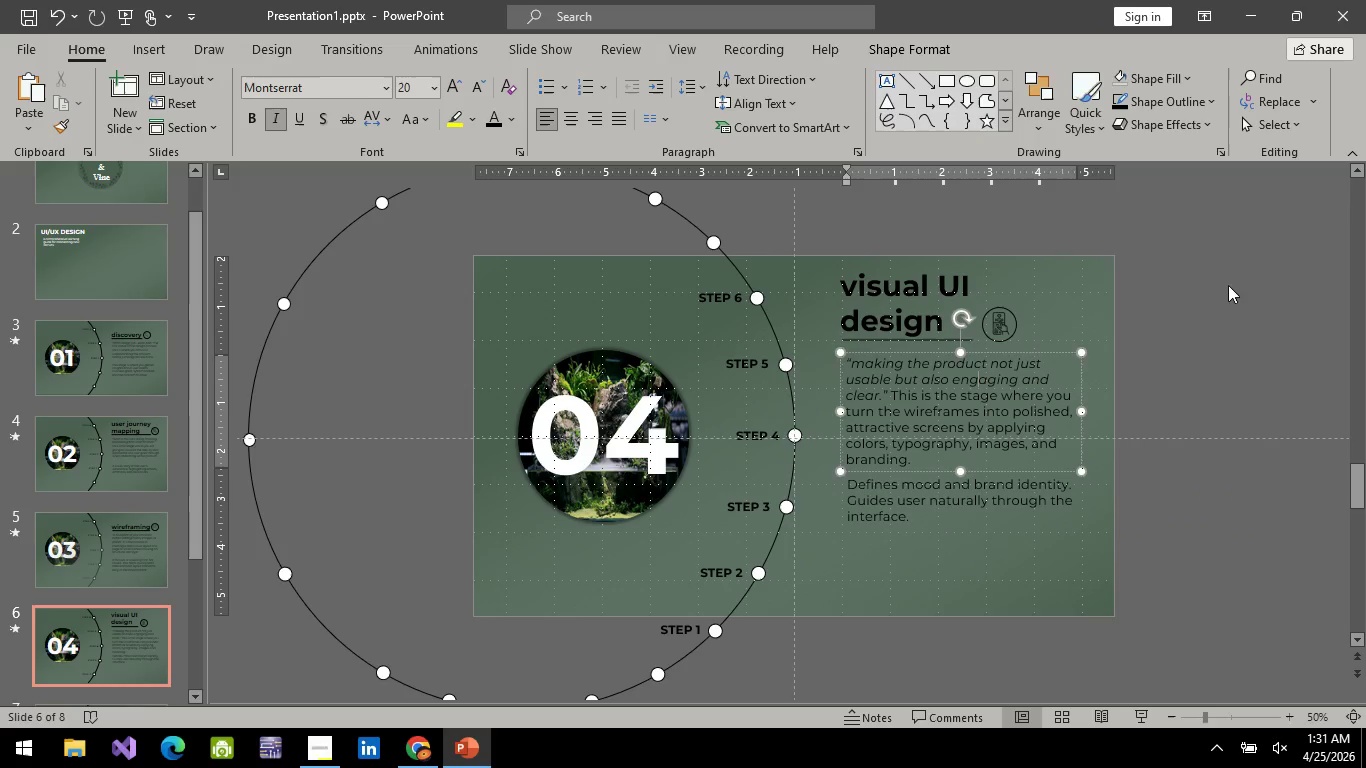 
triple_click([1251, 284])
 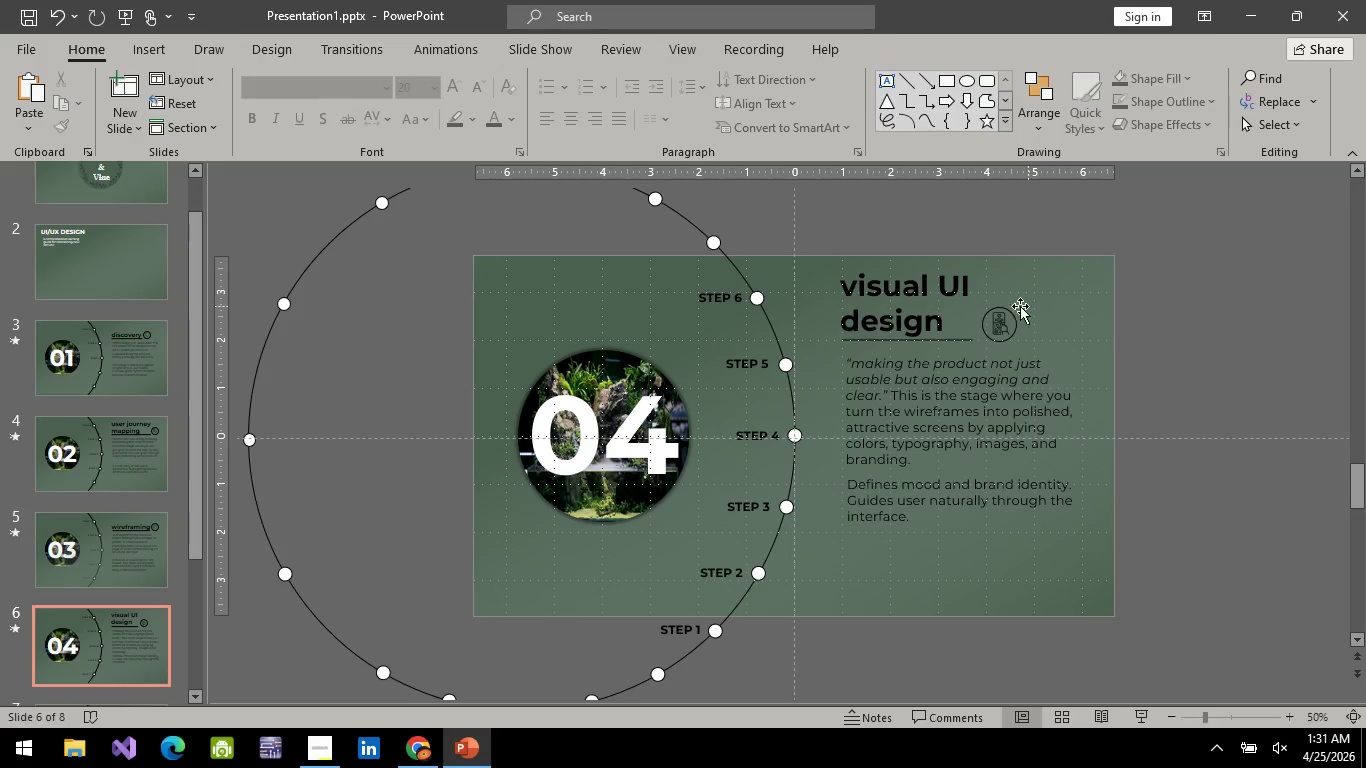 
triple_click([1020, 306])
 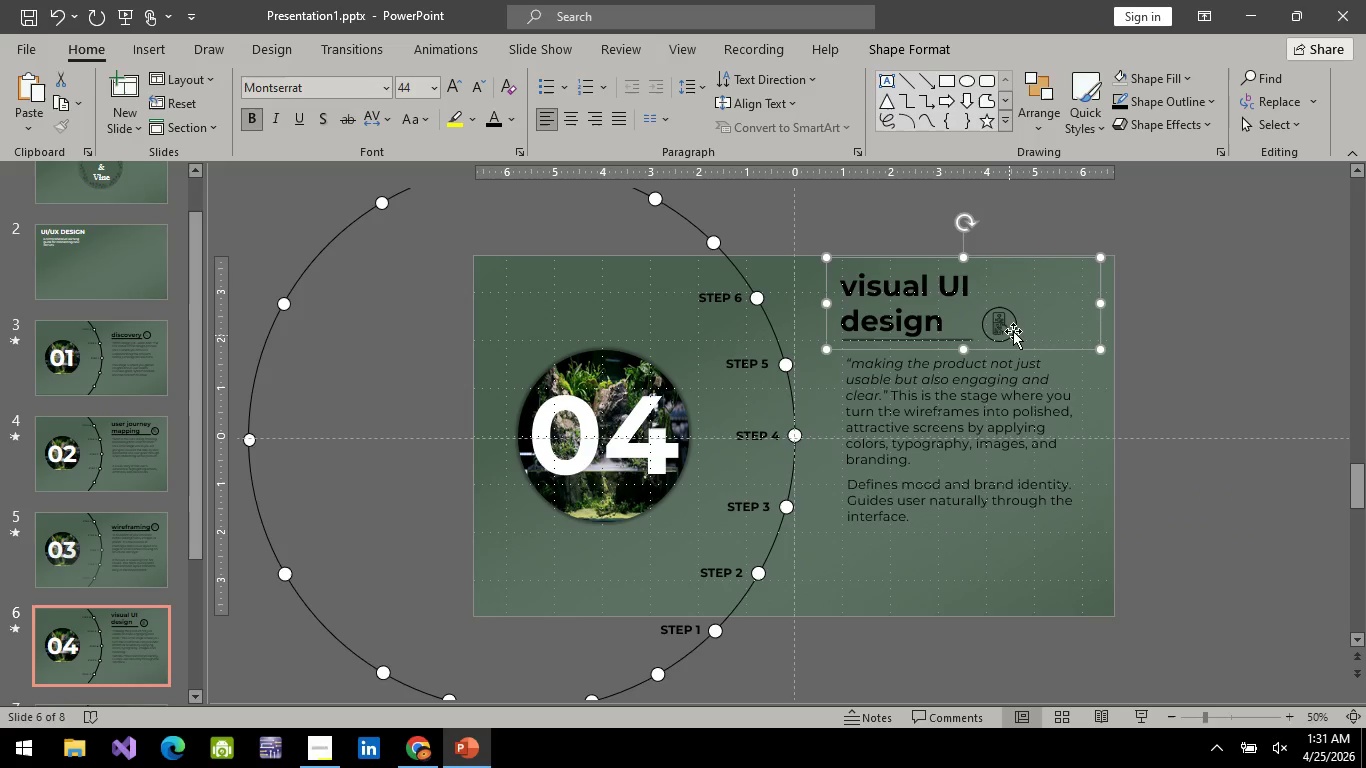 
left_click([1013, 330])
 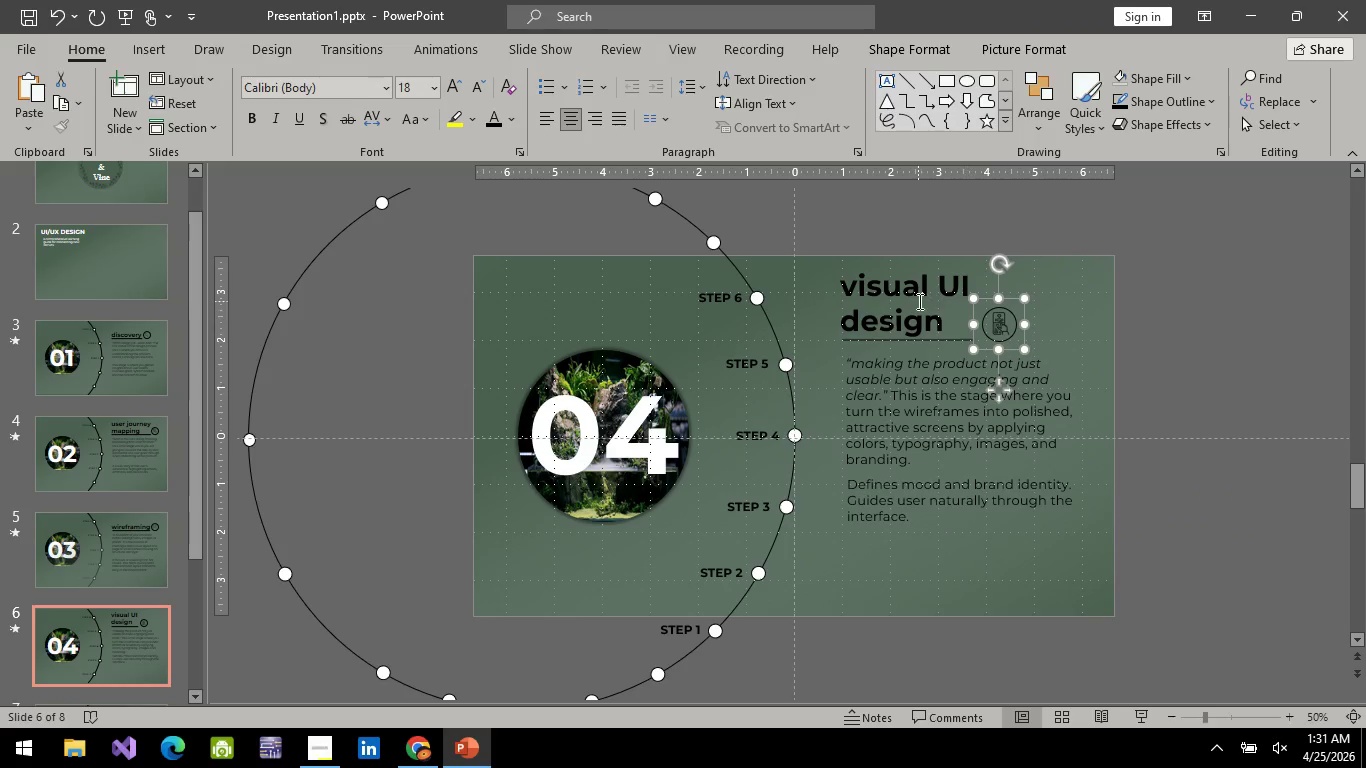 
left_click([918, 301])
 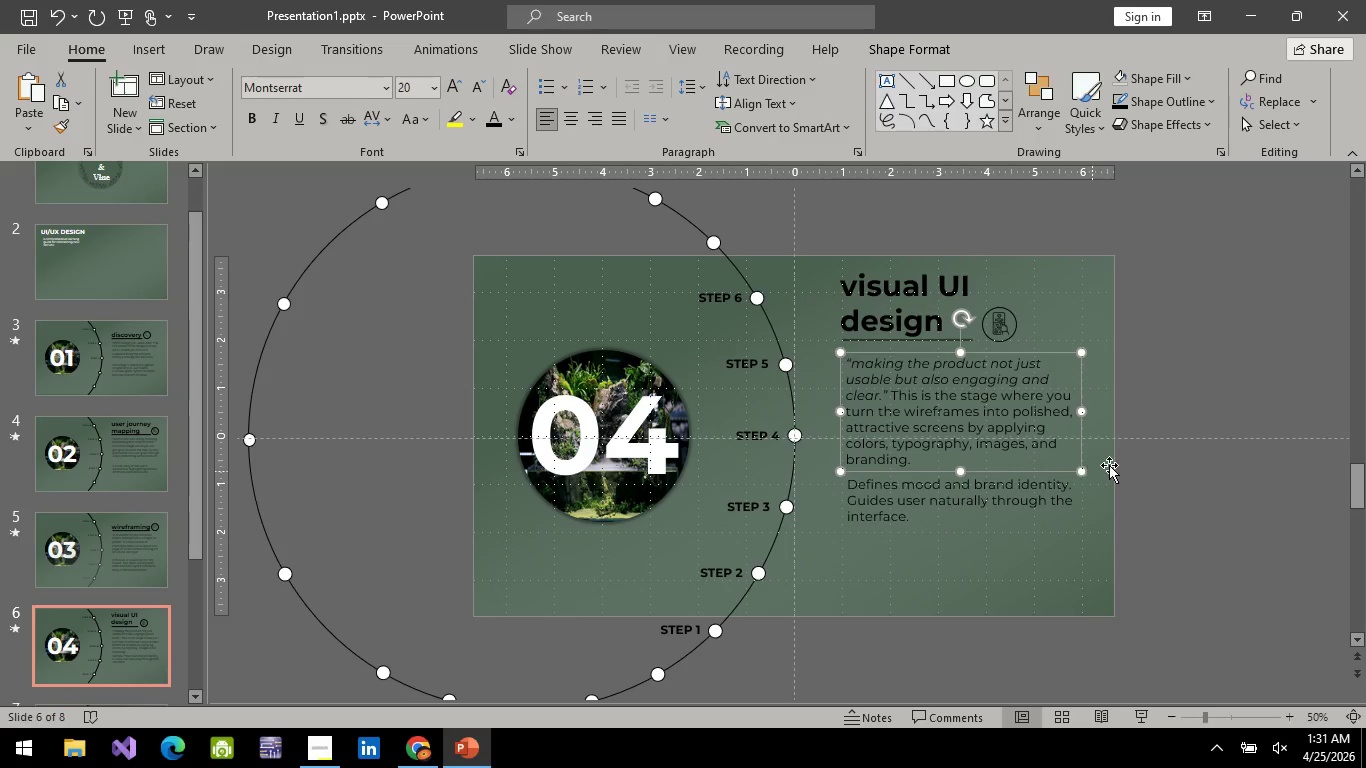 
left_click([1101, 462])
 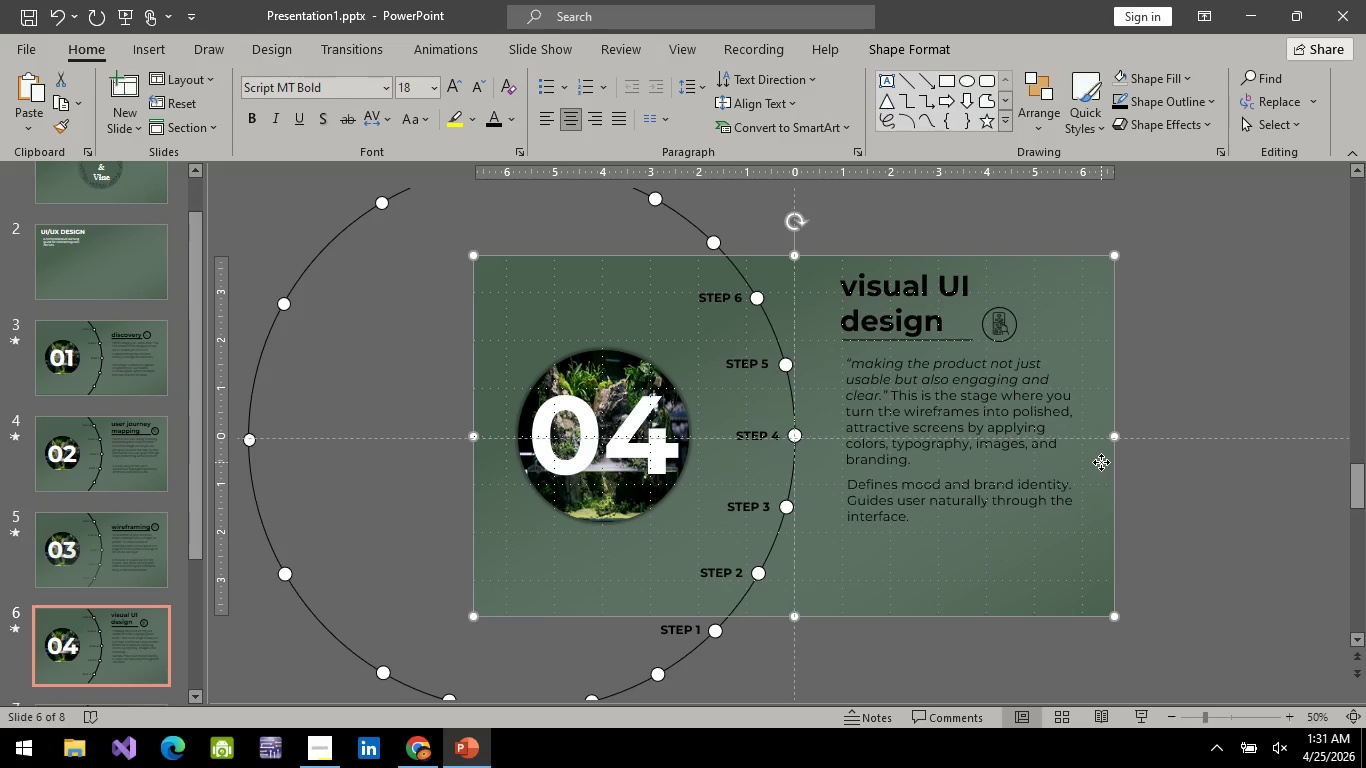 
right_click([1101, 462])
 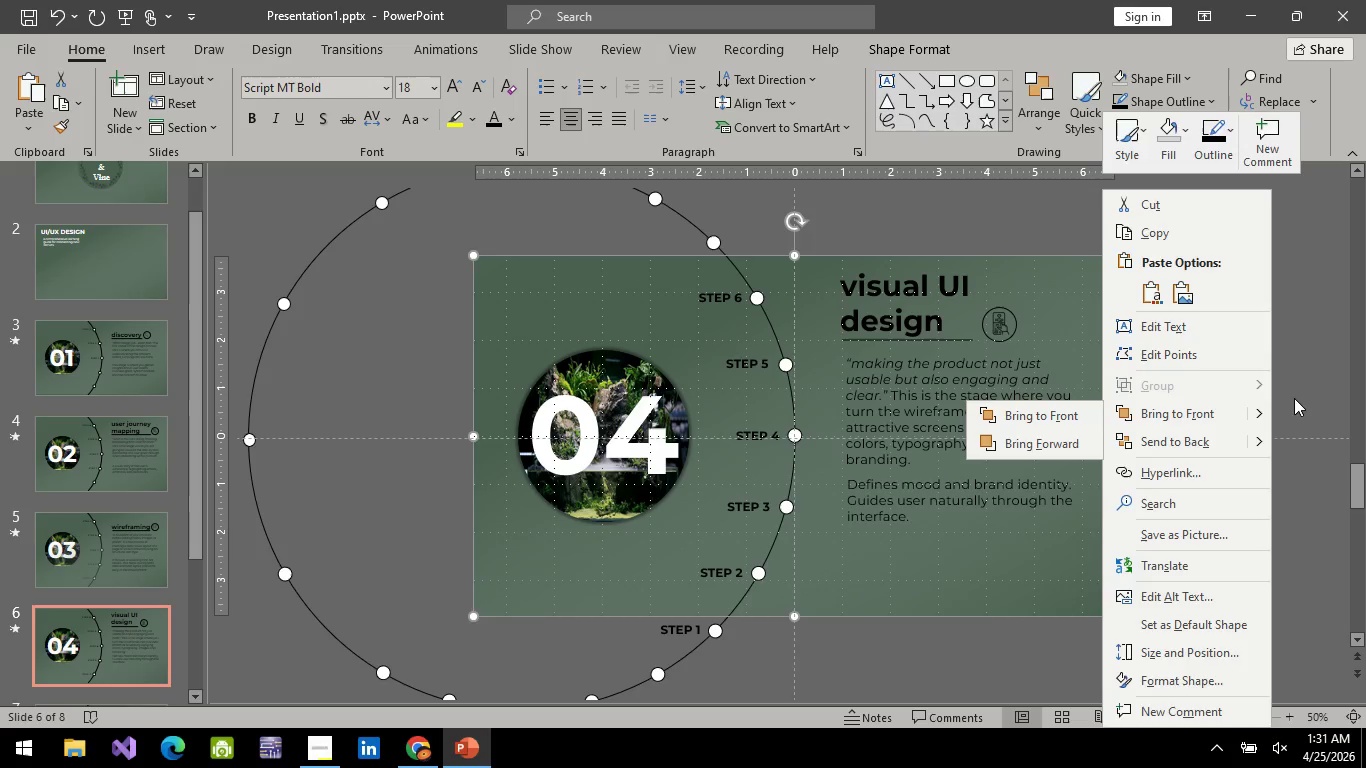 
double_click([943, 338])
 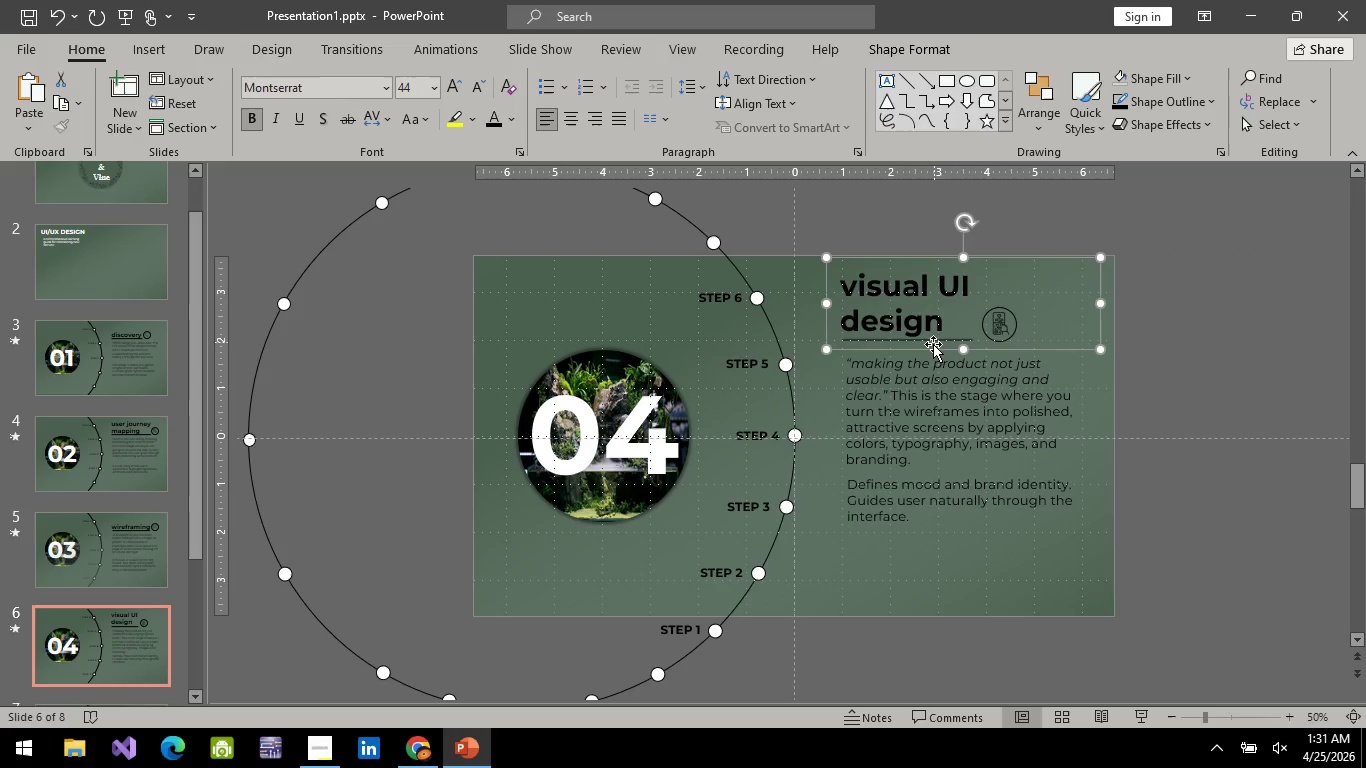 
right_click([933, 348])
 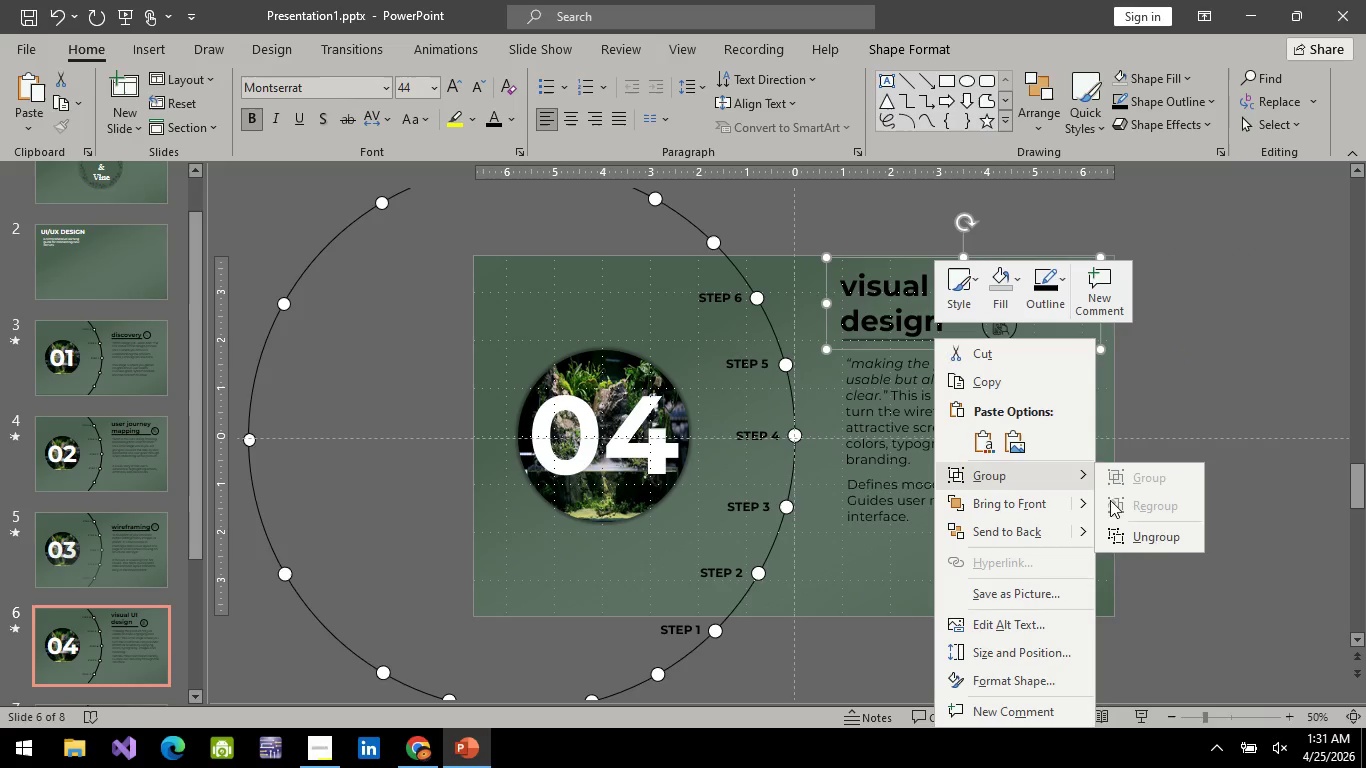 
left_click([1156, 535])
 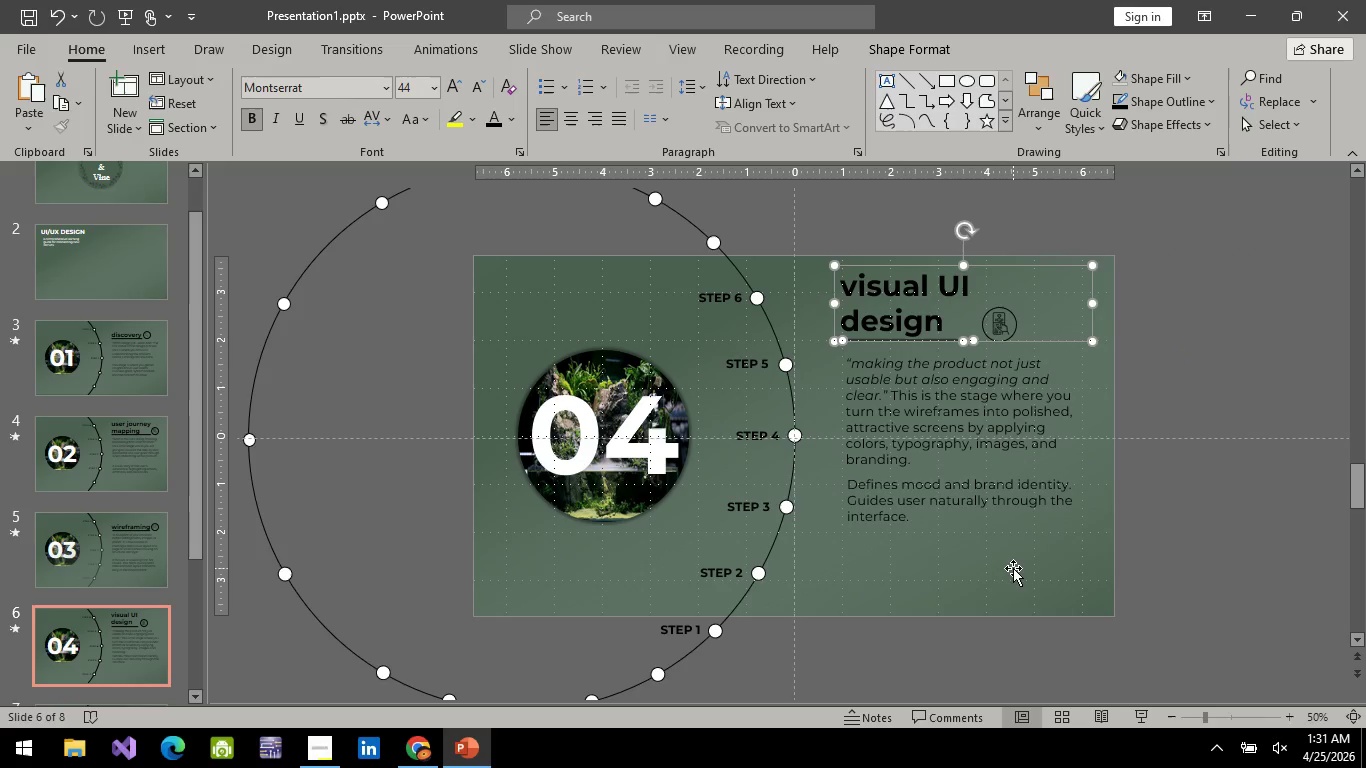 
left_click([1014, 568])
 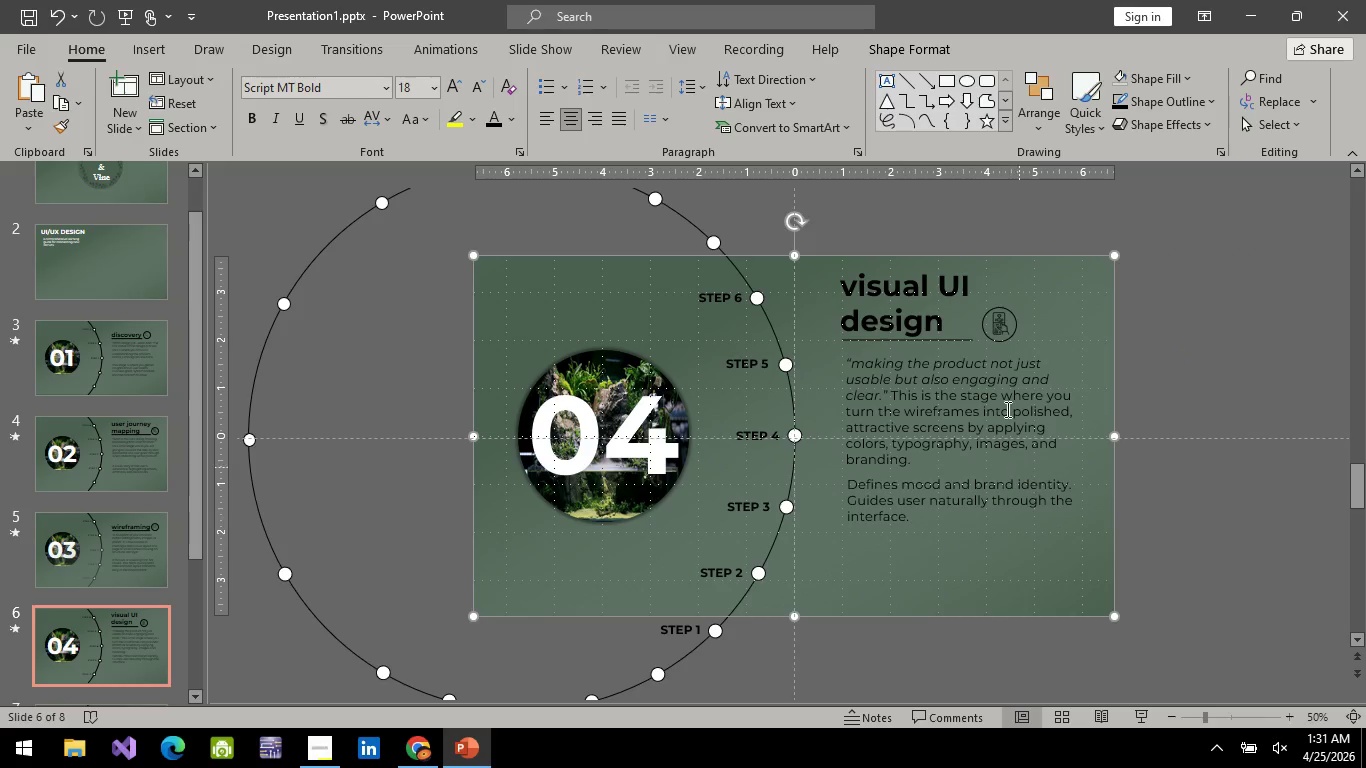 
left_click([973, 371])
 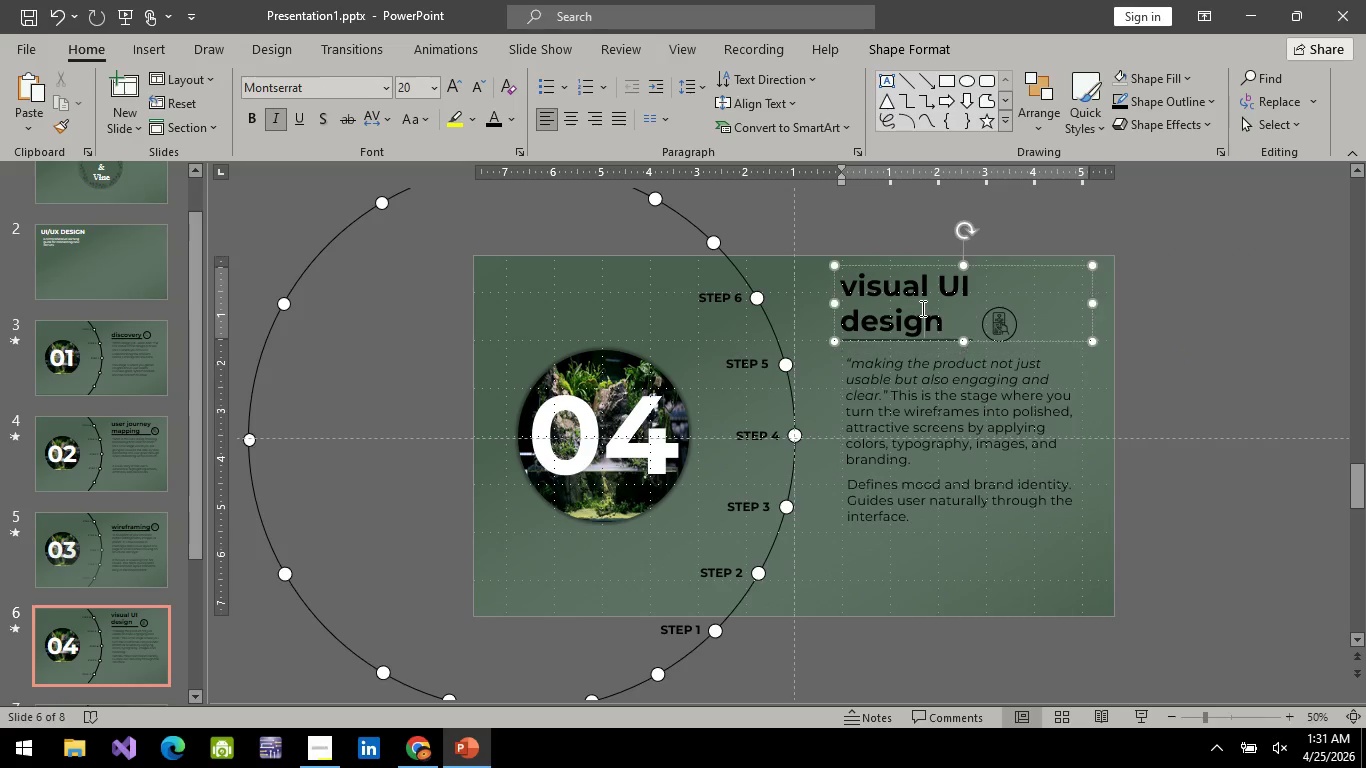 
left_click([921, 308])
 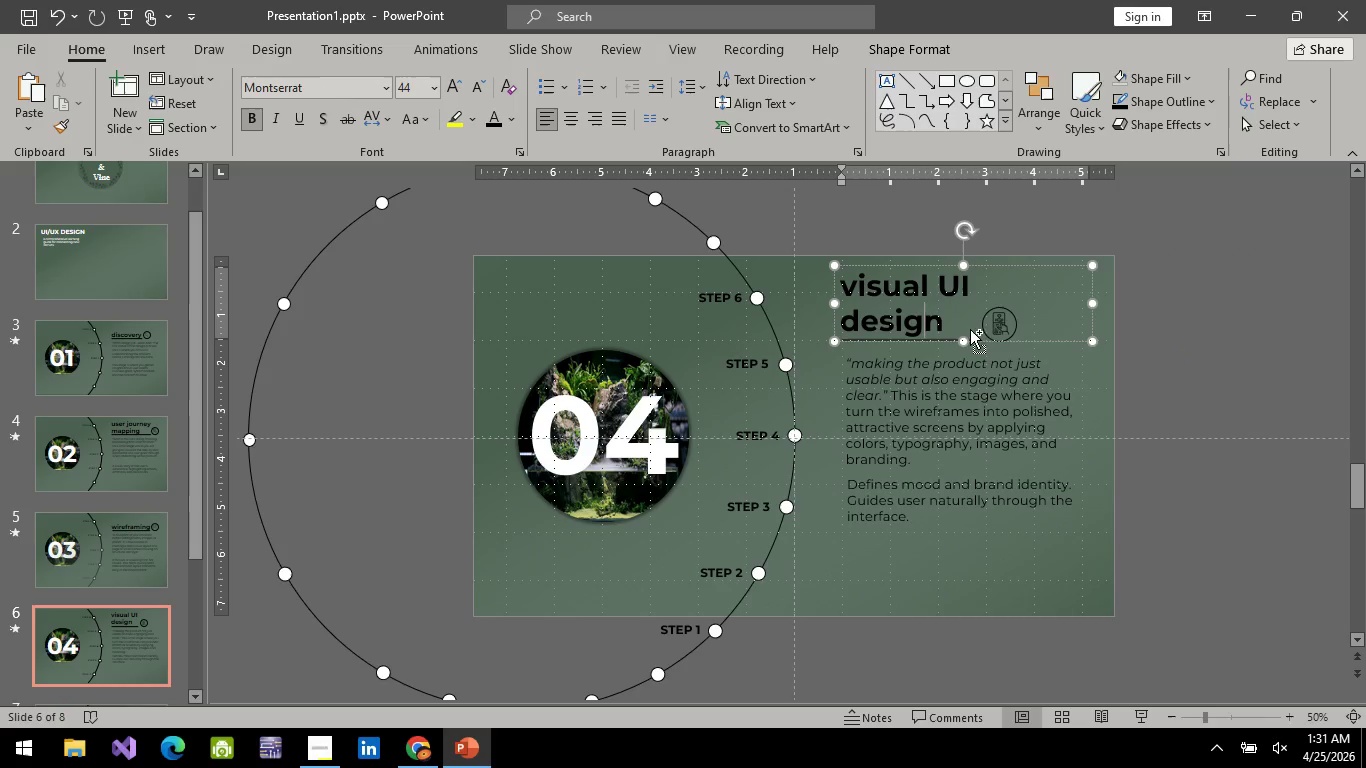 
key(Control+Z)
 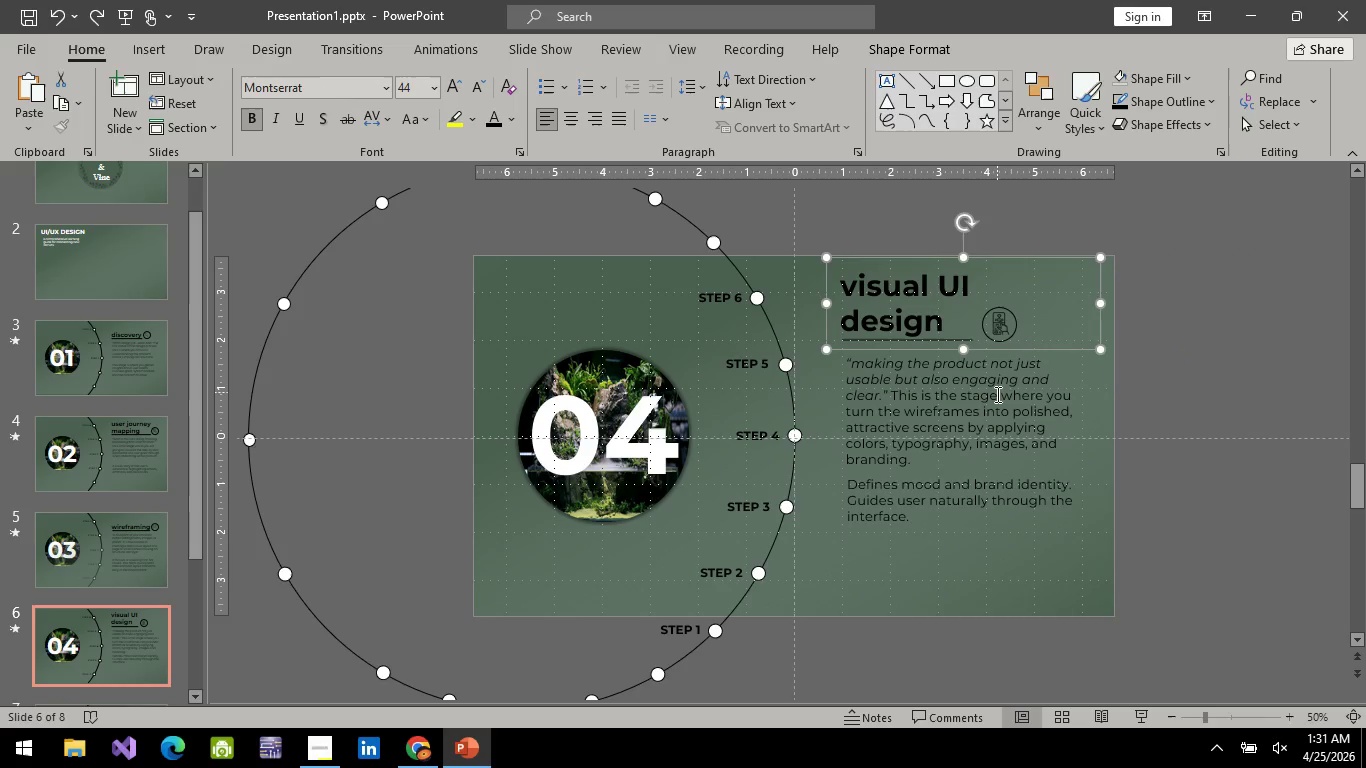 
left_click([996, 394])
 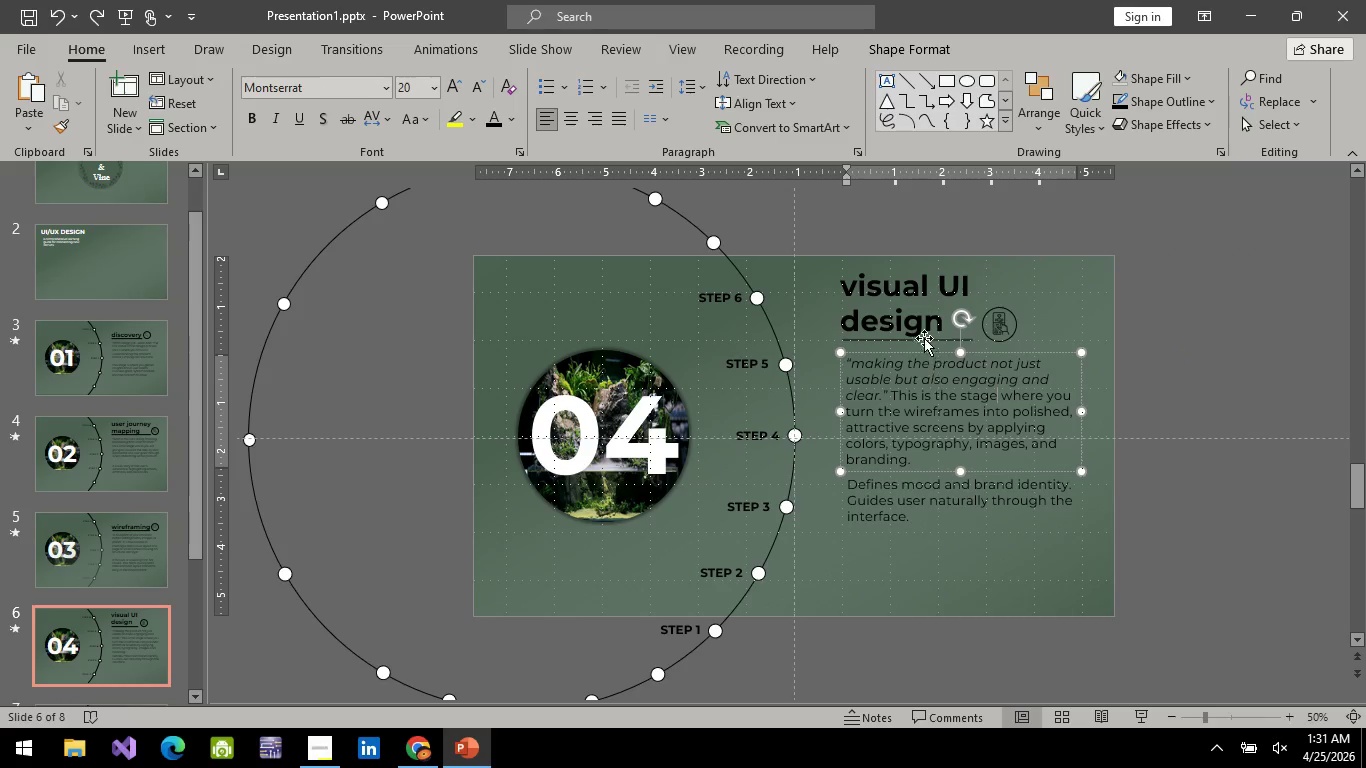 
hold_key(key=ControlLeft, duration=1.52)
left_click([920, 329])
 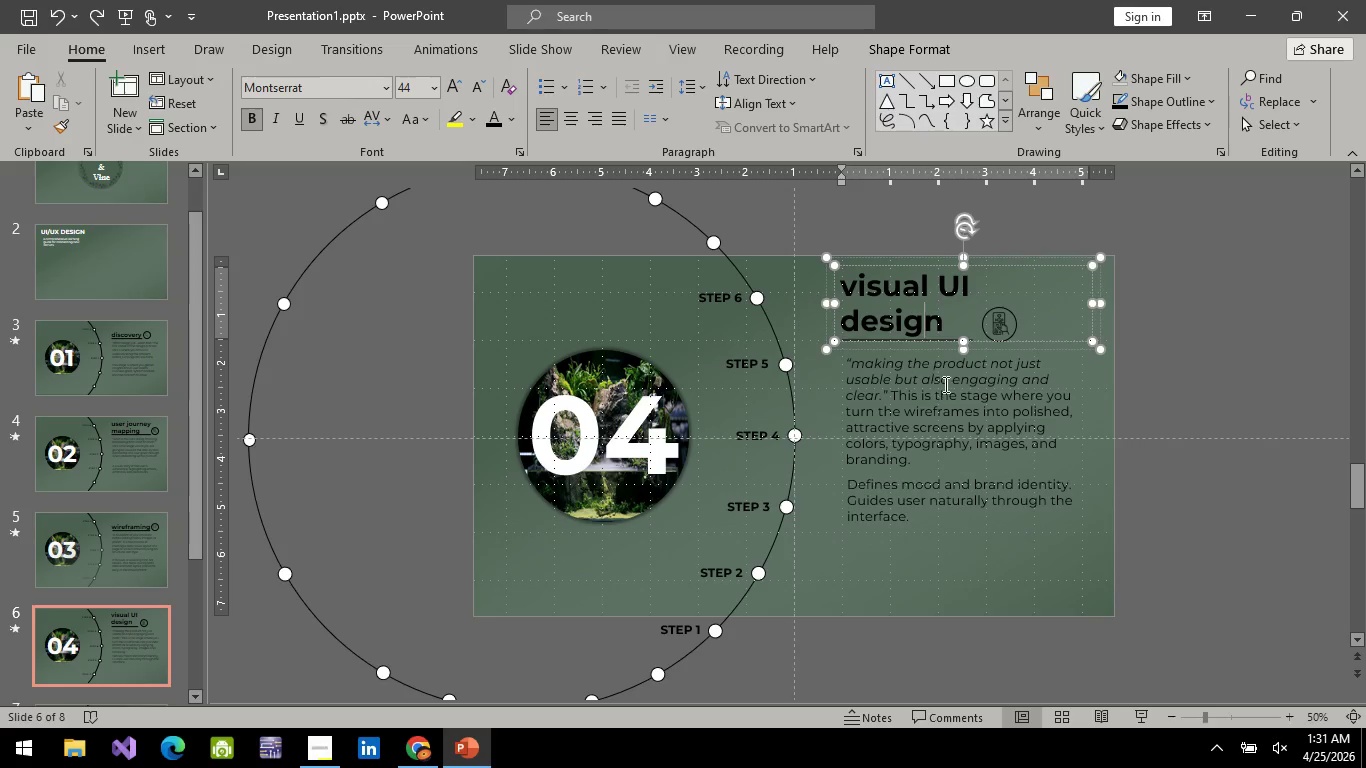 
hold_key(key=ControlLeft, duration=0.72)
left_click([958, 418])
 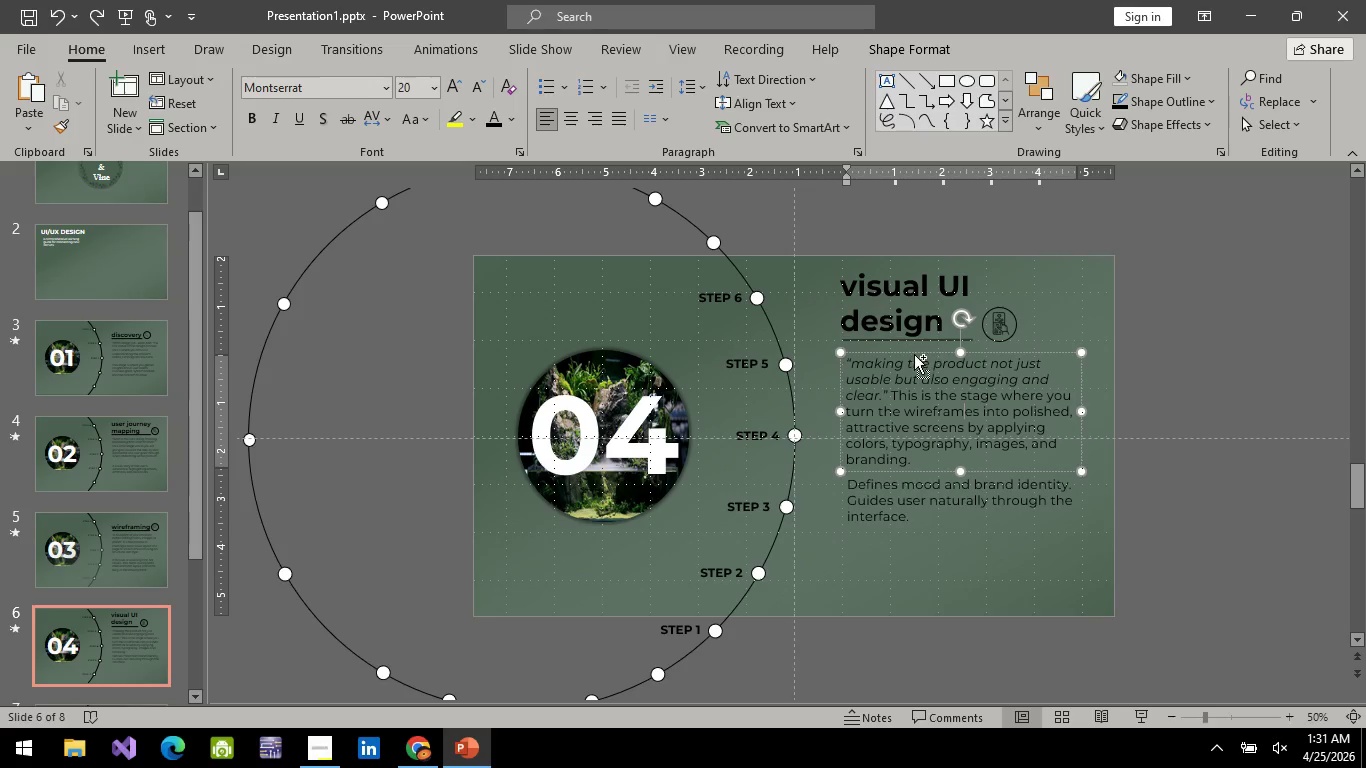 
hold_key(key=ControlLeft, duration=1.52)
left_click([909, 339])
 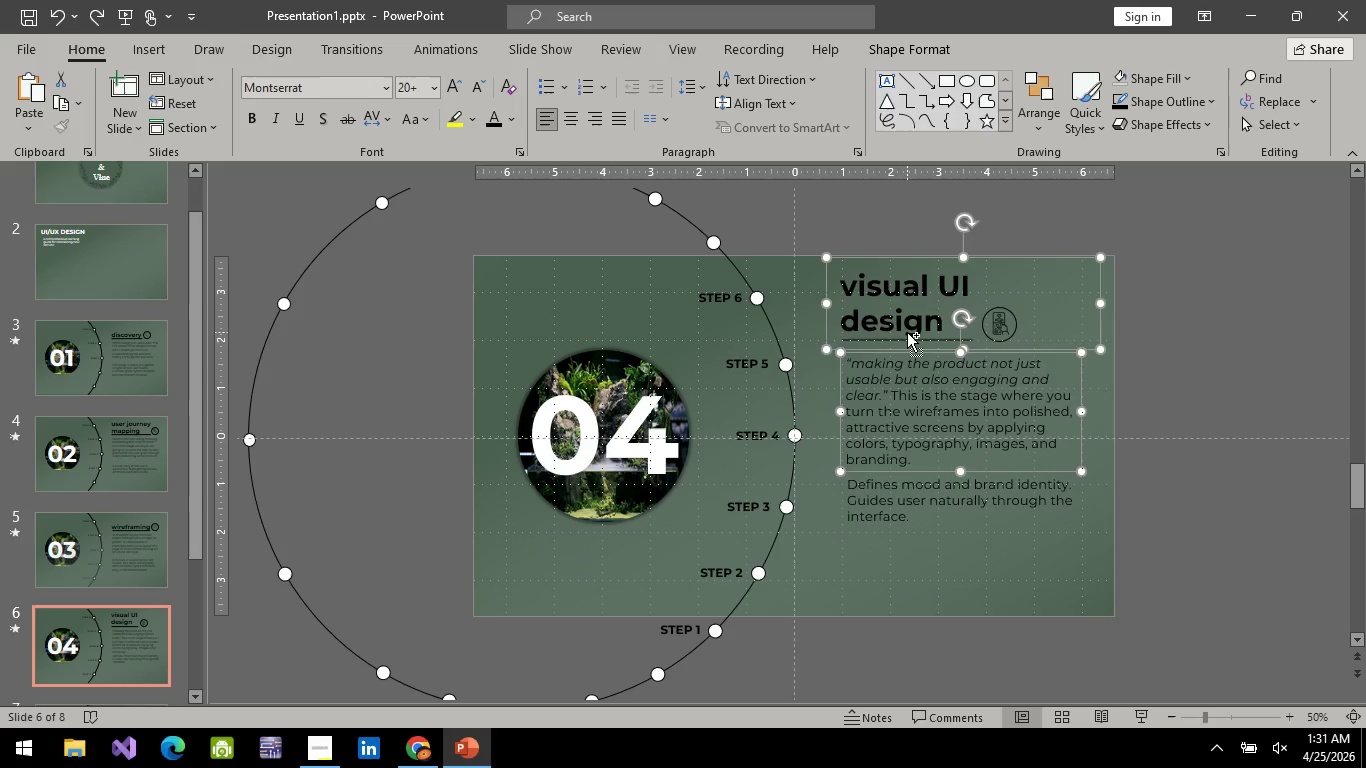 
hold_key(key=ControlLeft, duration=1.51)
 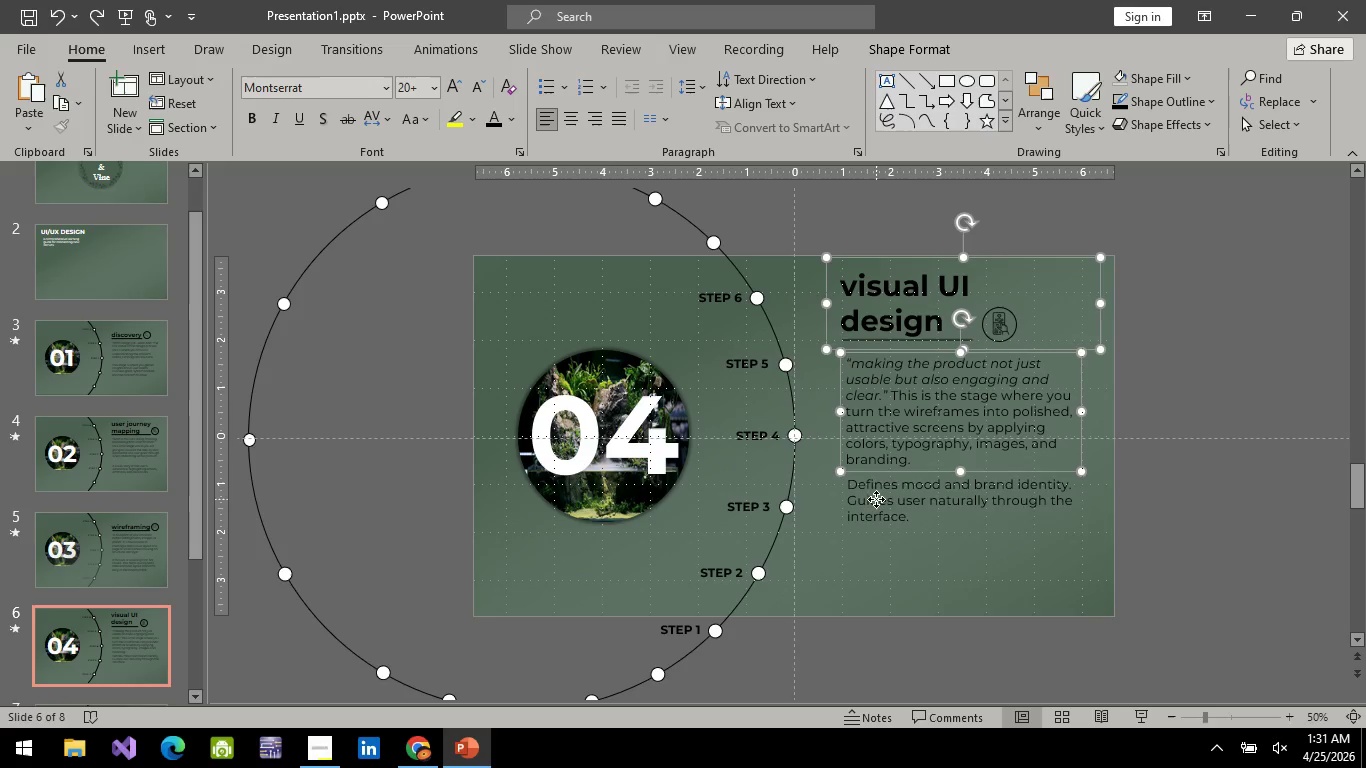 
hold_key(key=ControlLeft, duration=1.05)
left_click([876, 499])
 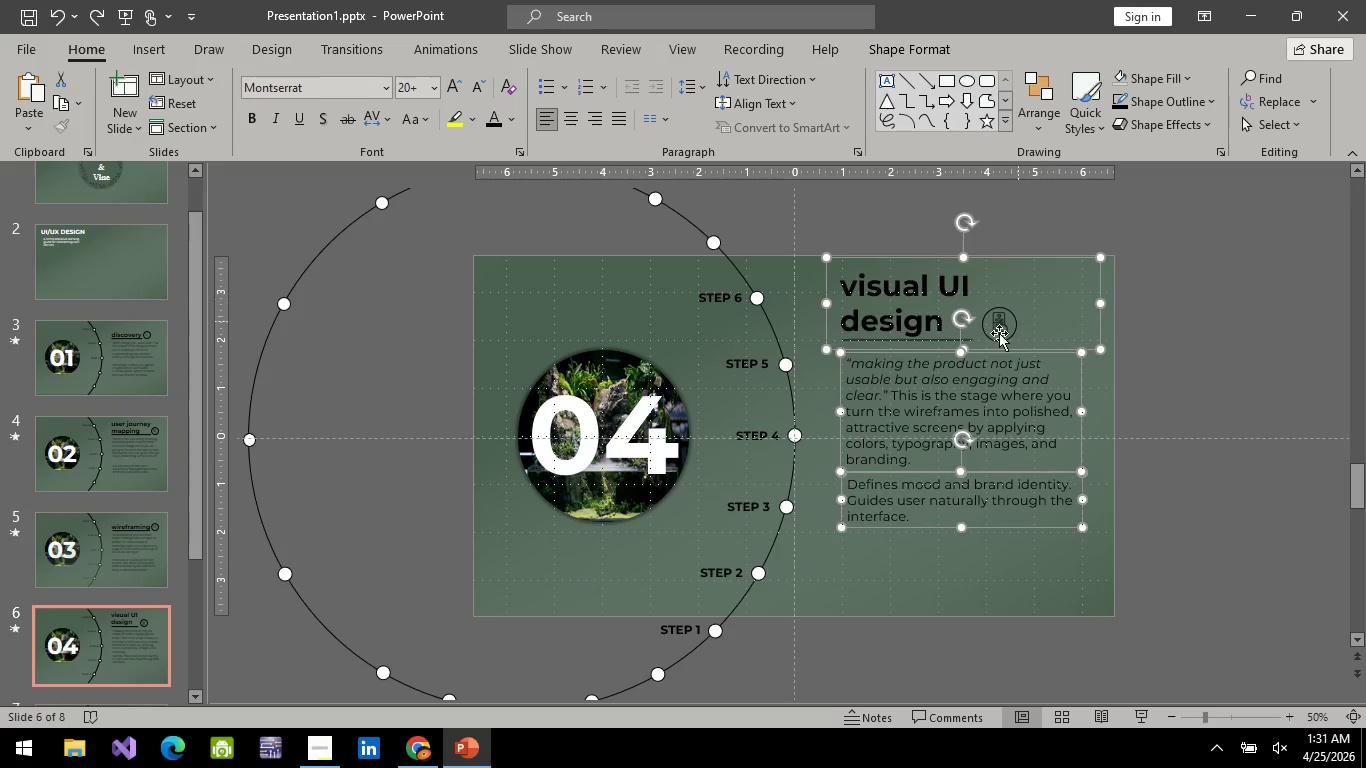 
hold_key(key=ControlLeft, duration=1.33)
left_click([1015, 317])
 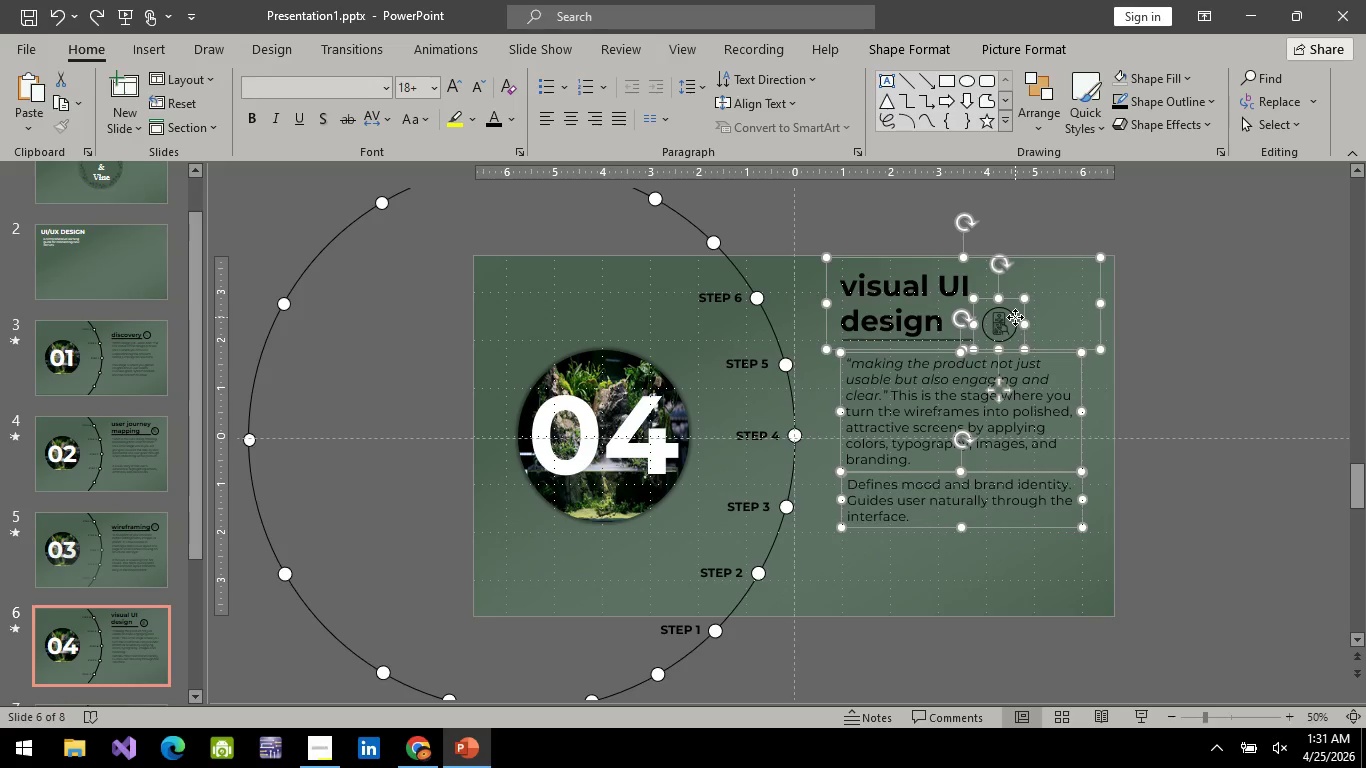 
right_click([1015, 317])
 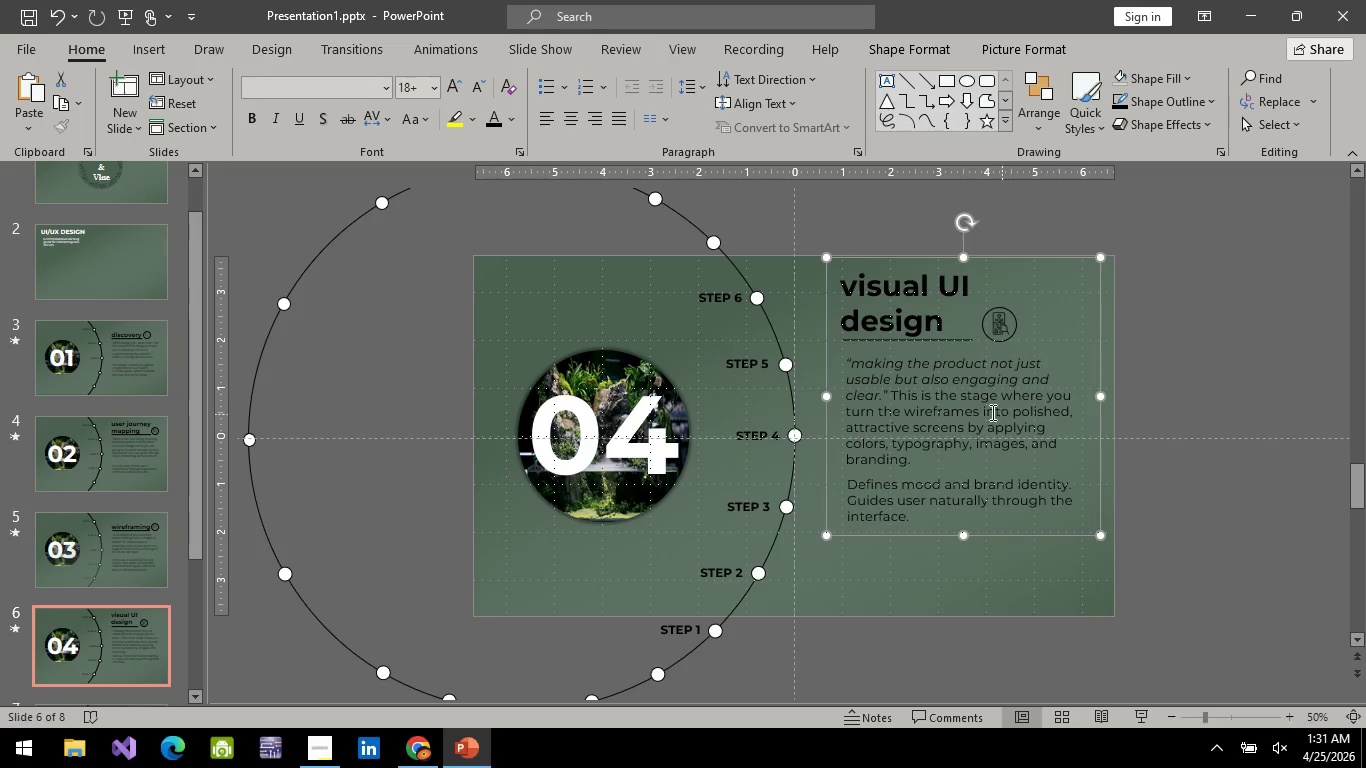 
left_click([1244, 378])
 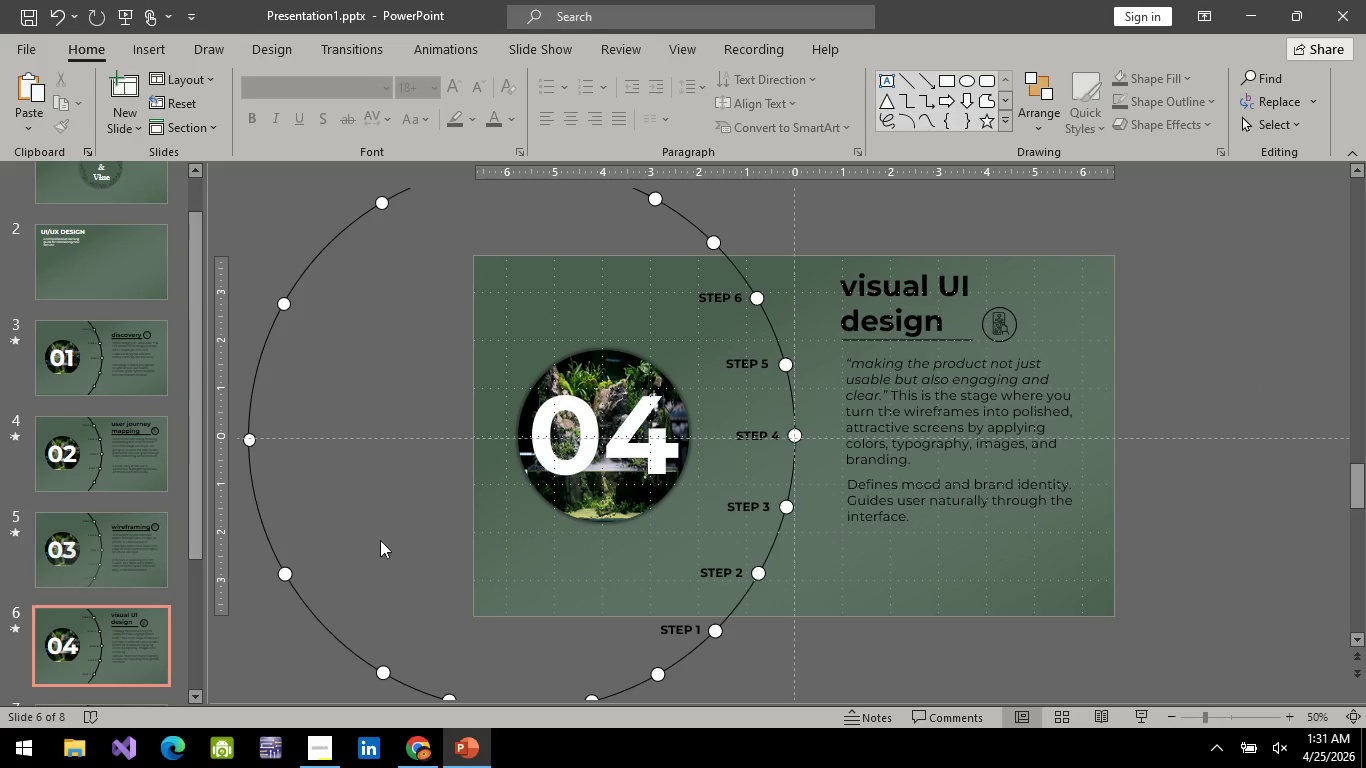 
left_click([899, 534])
 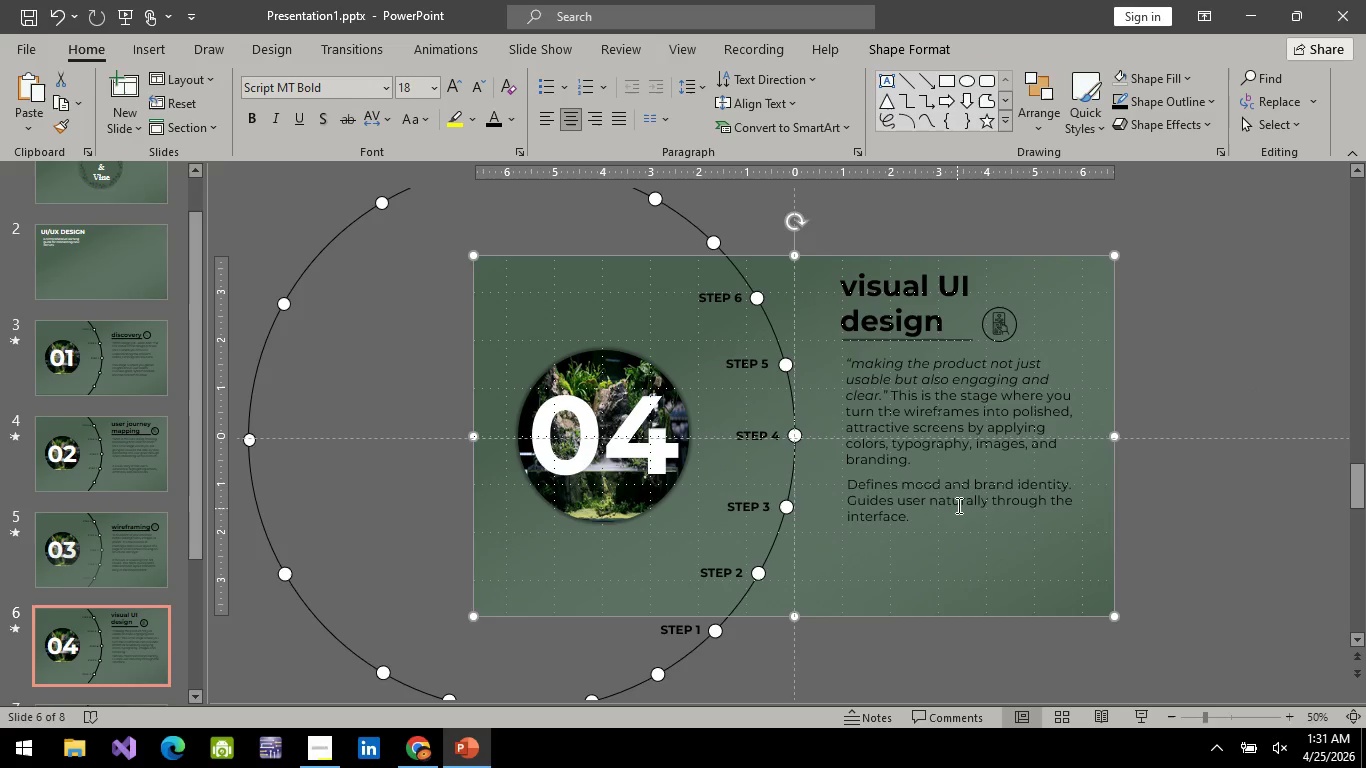 
left_click([957, 505])
 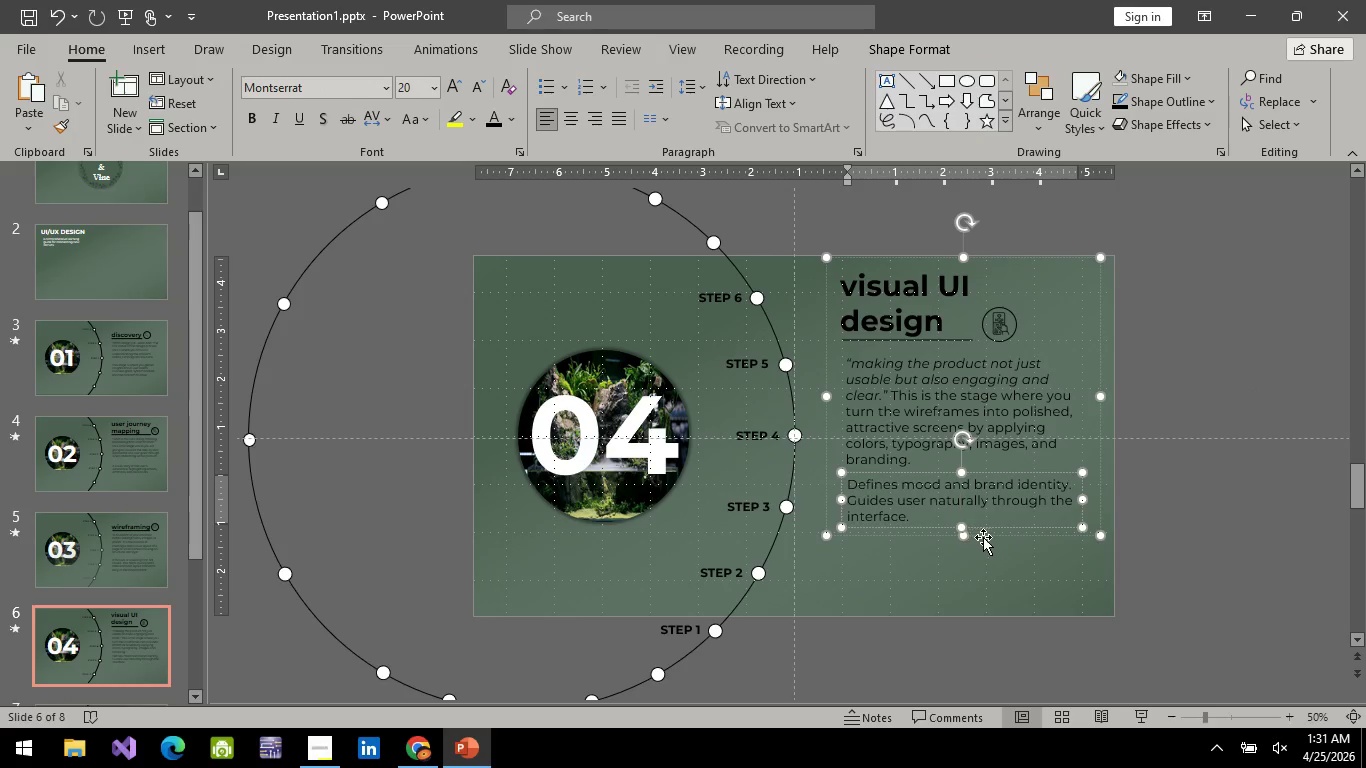 
left_click([991, 536])
 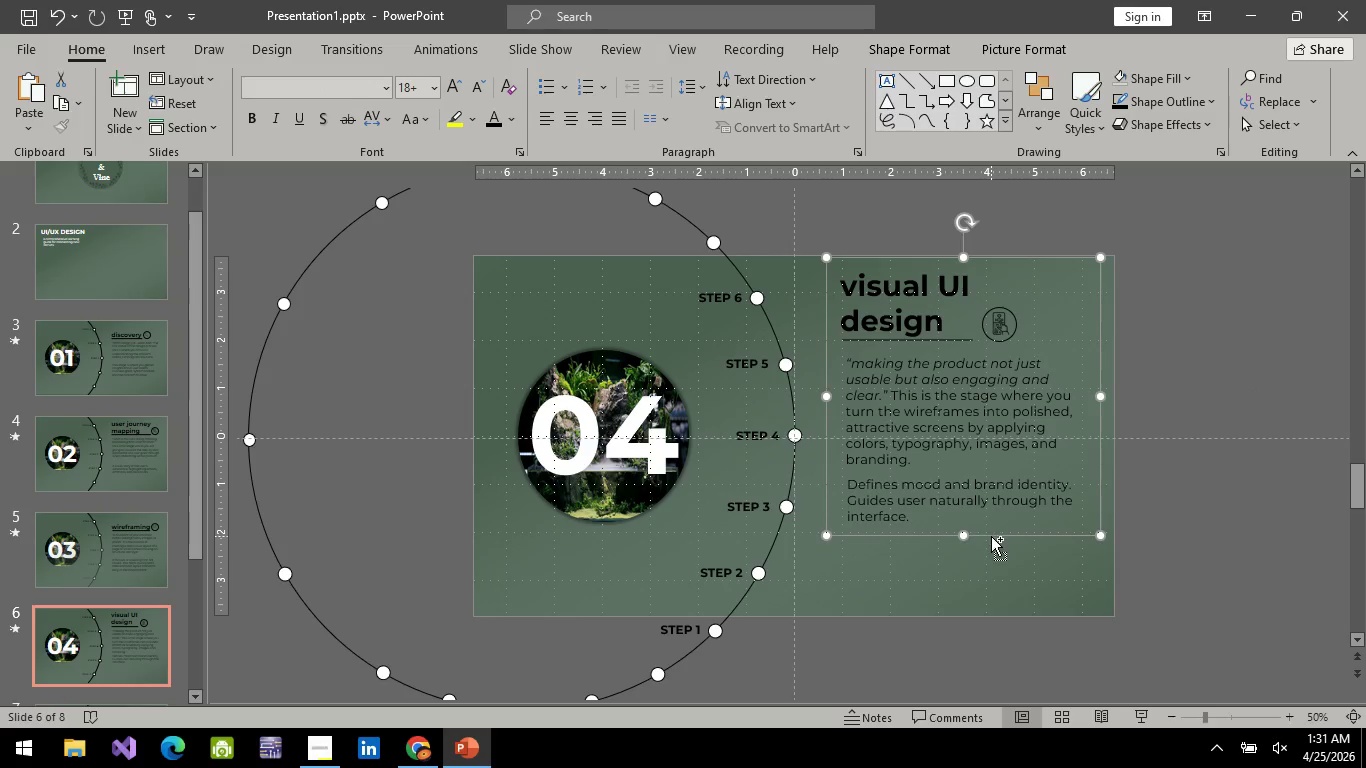 
key(Control+C)
 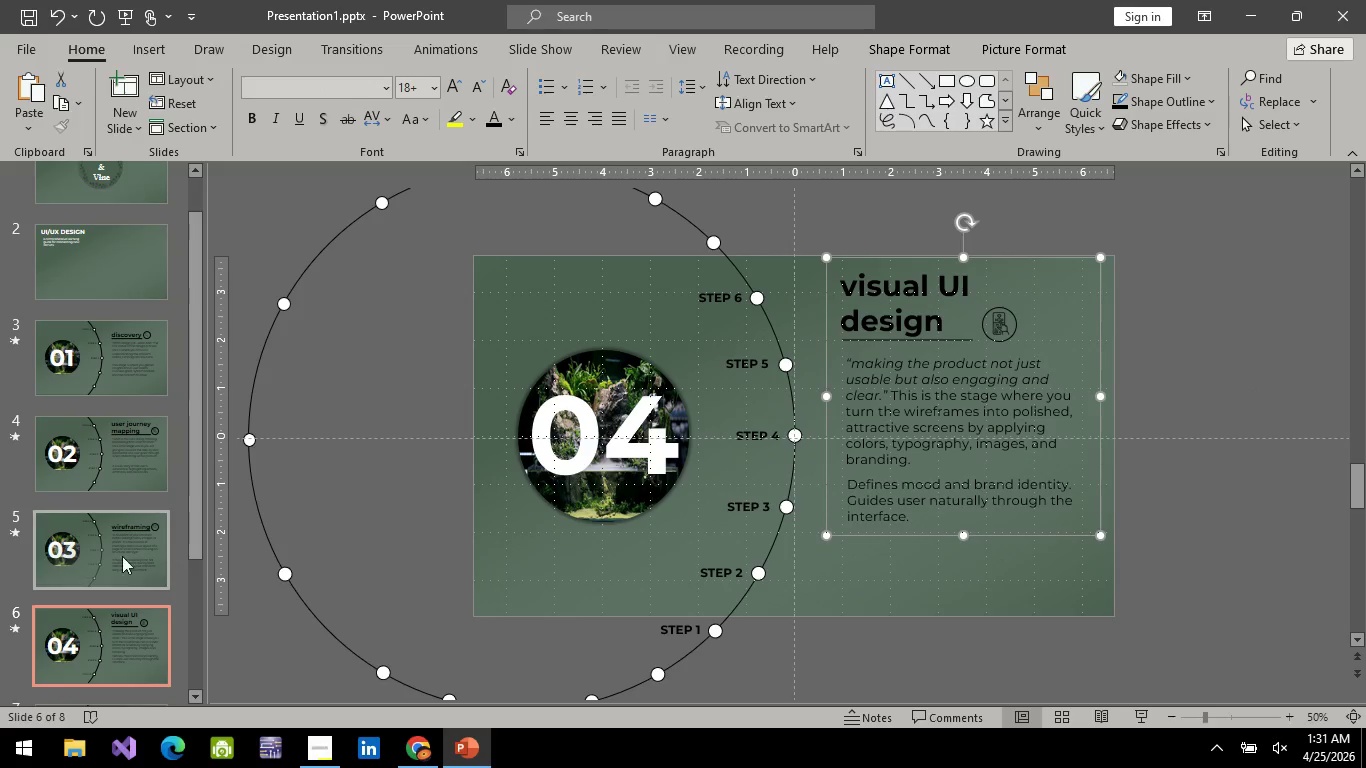 
left_click([103, 556])
 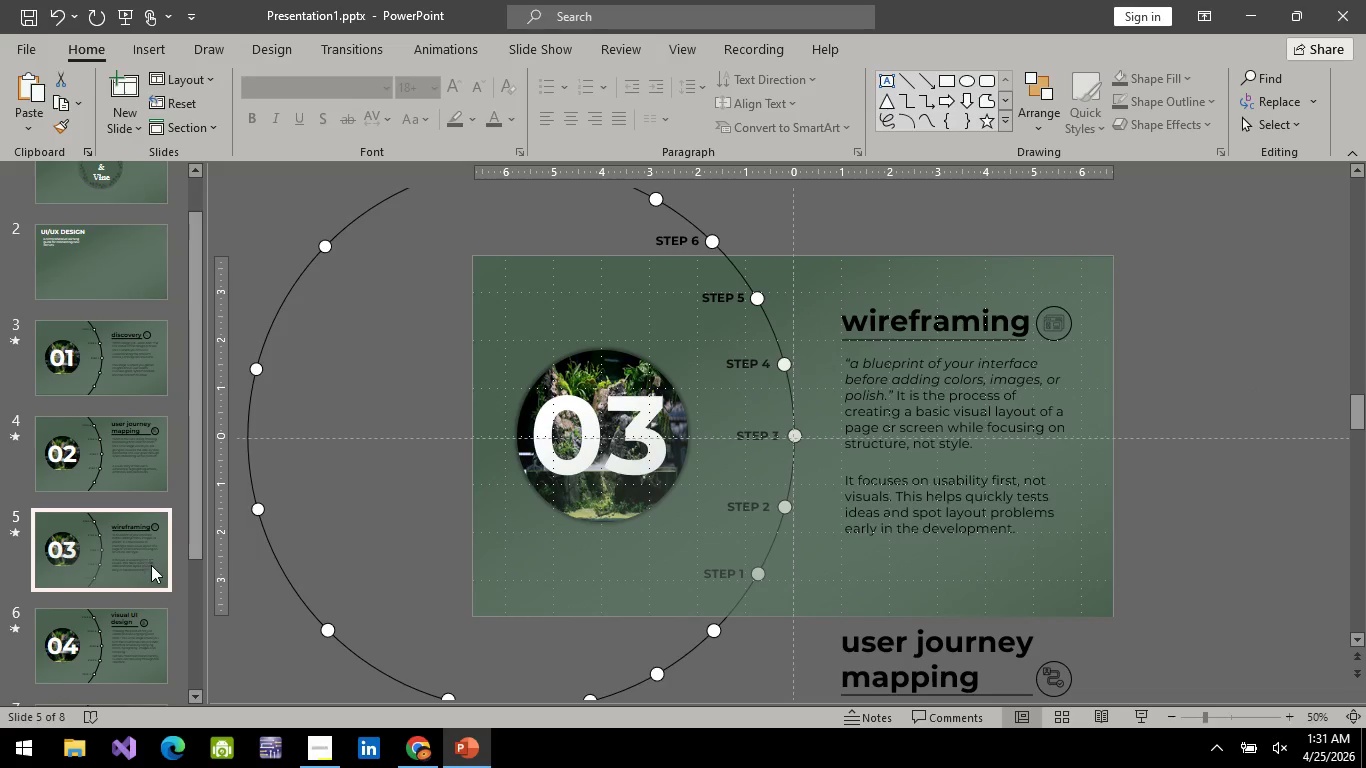 
left_click([127, 647])
 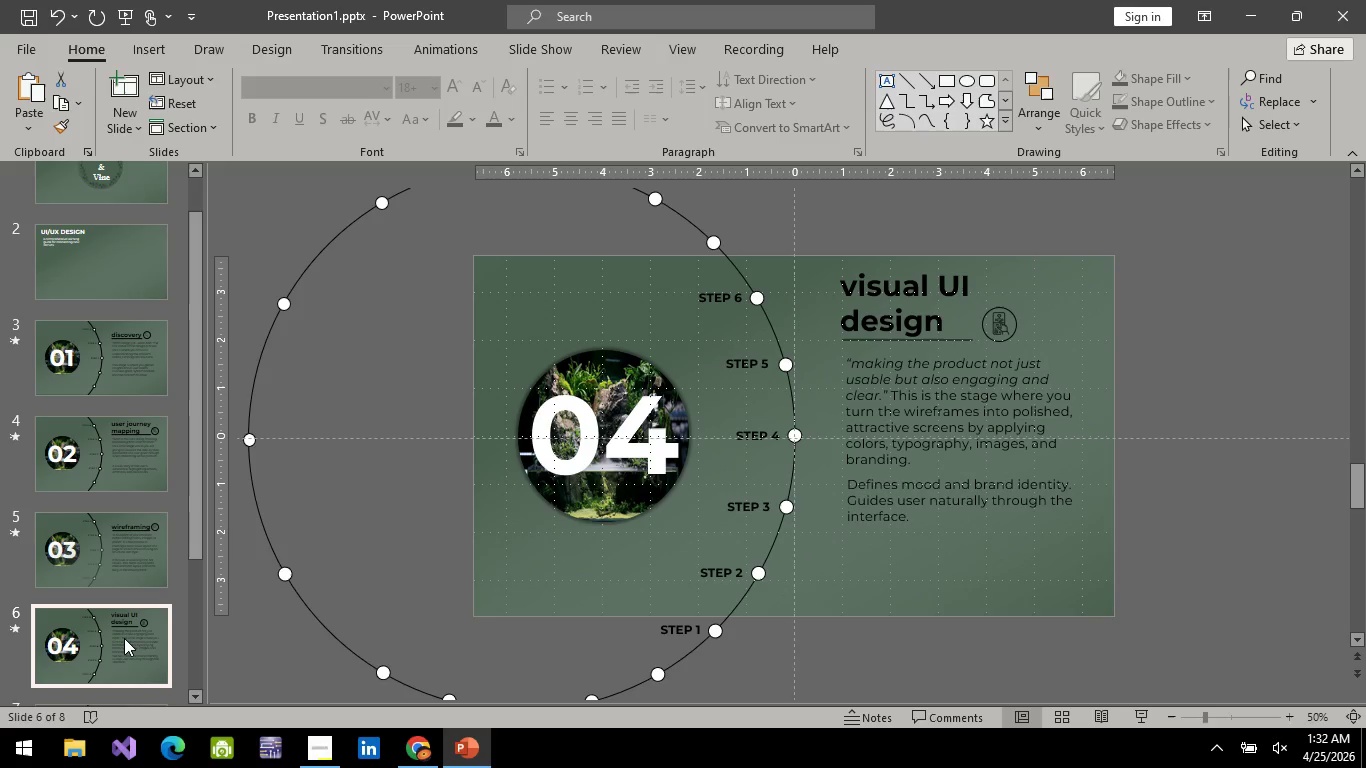 
wait(10.72)
 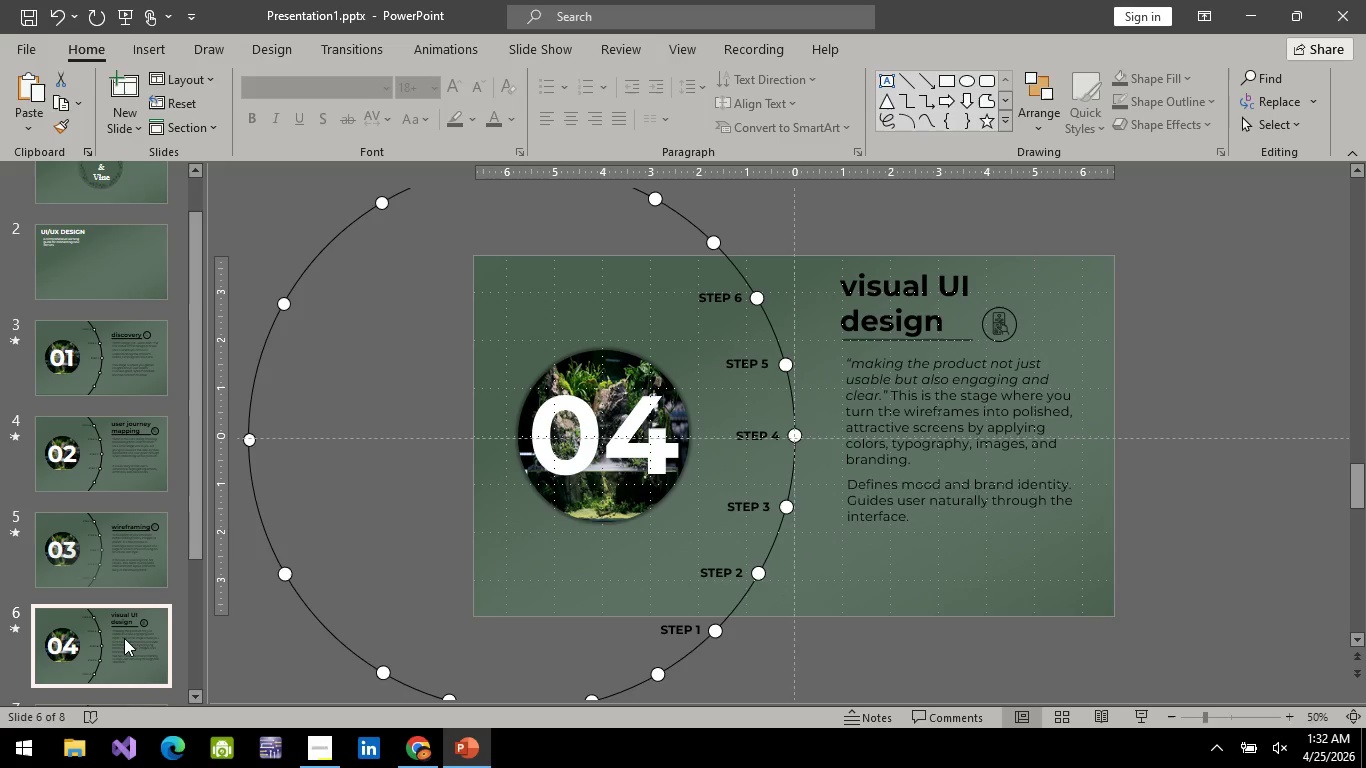 
left_click([113, 562])
 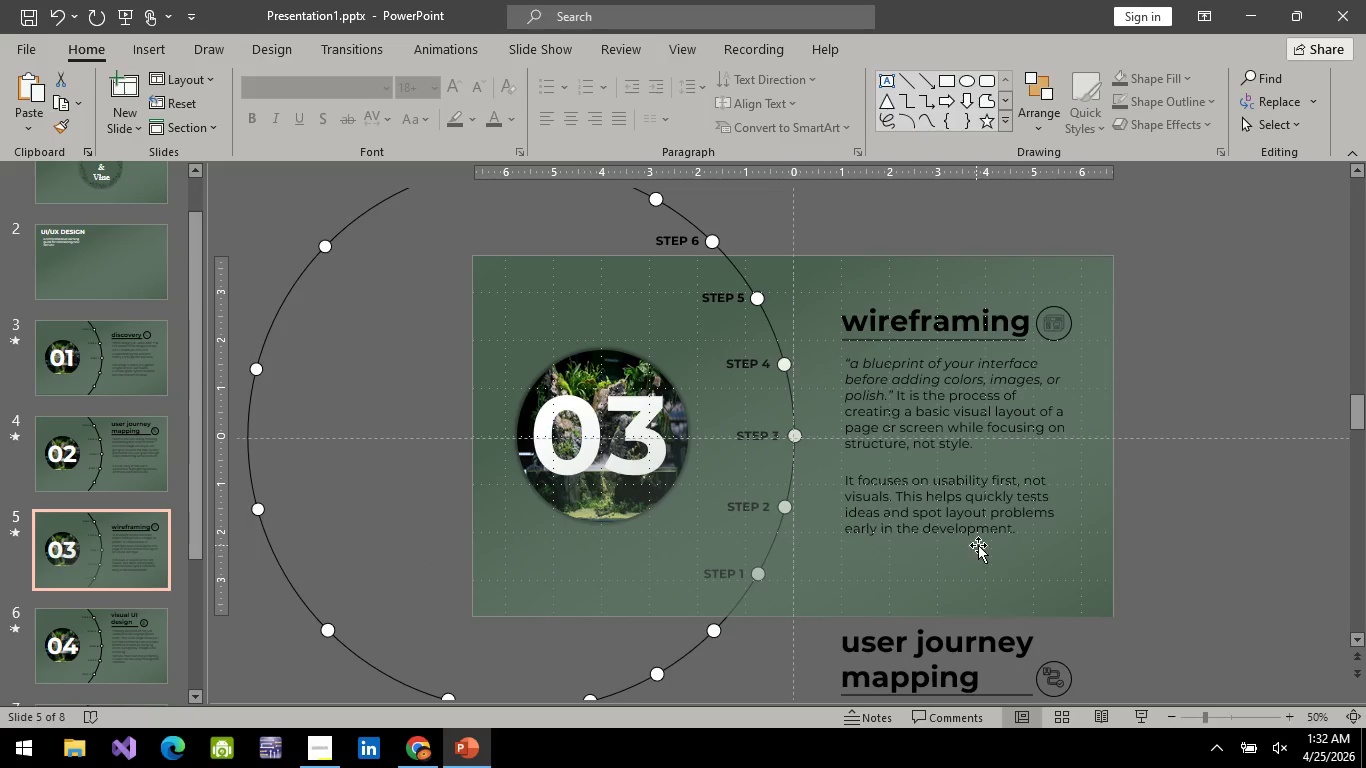 
key(Control+V)
 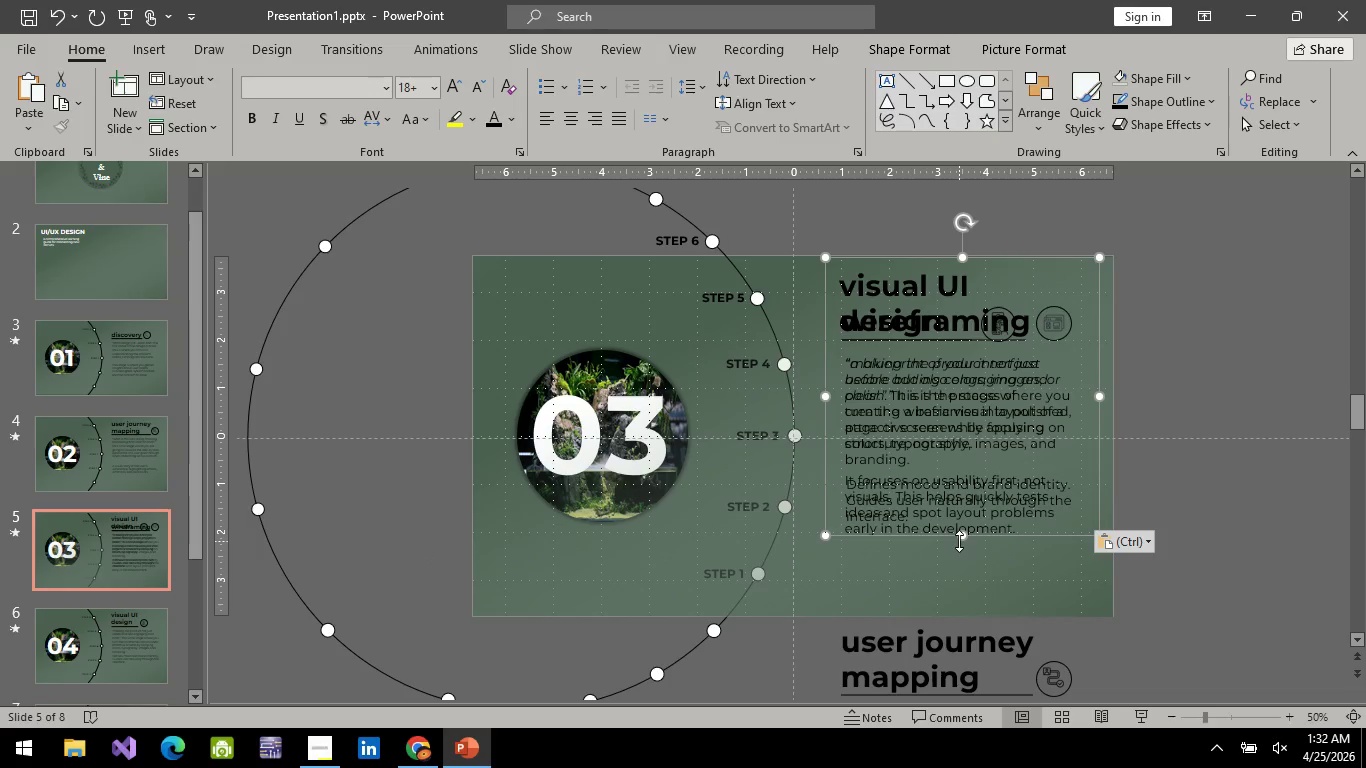 
hold_key(key=ArrowUp, duration=1.48)
 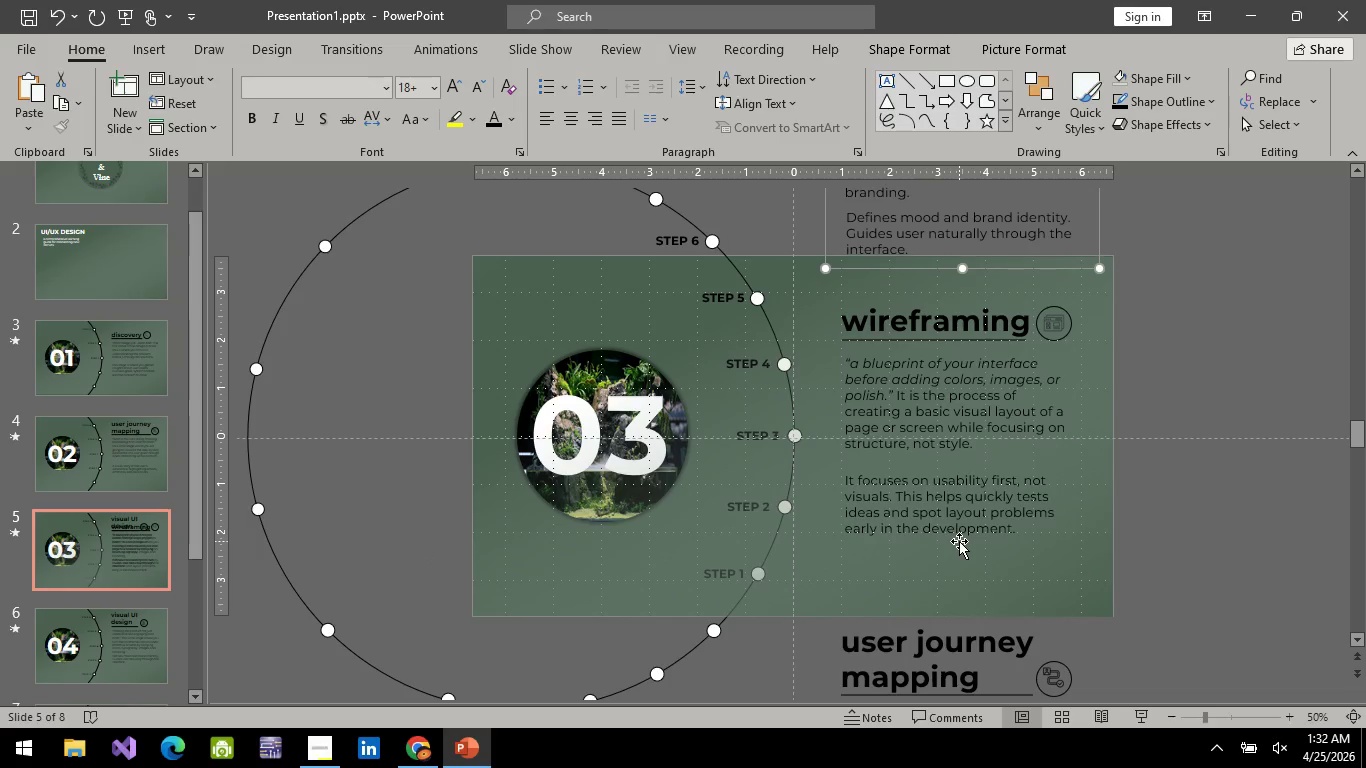 
hold_key(key=ArrowUp, duration=0.33)
 